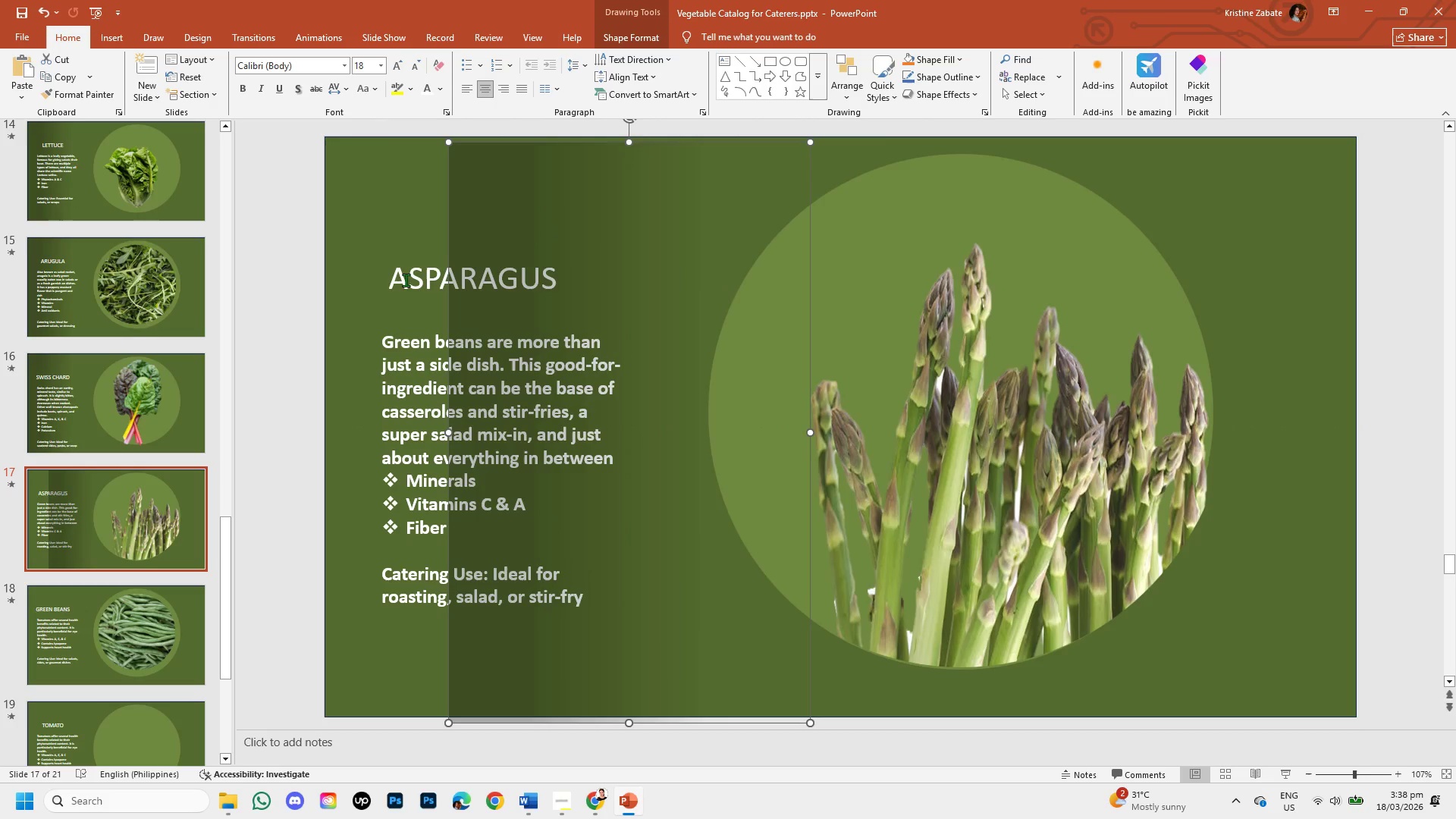 
key(Shift+ShiftLeft)
 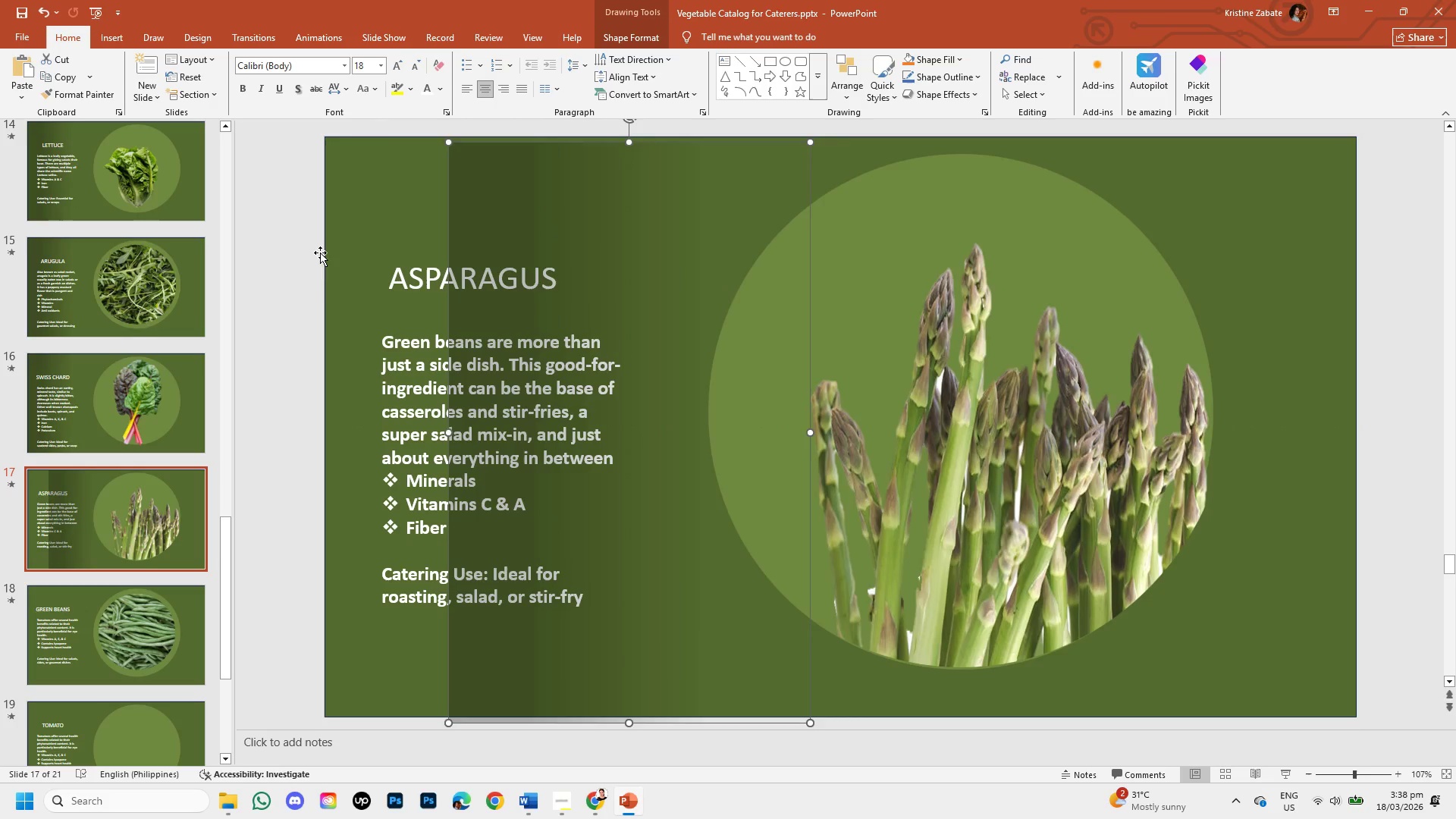 
left_click([320, 253])
 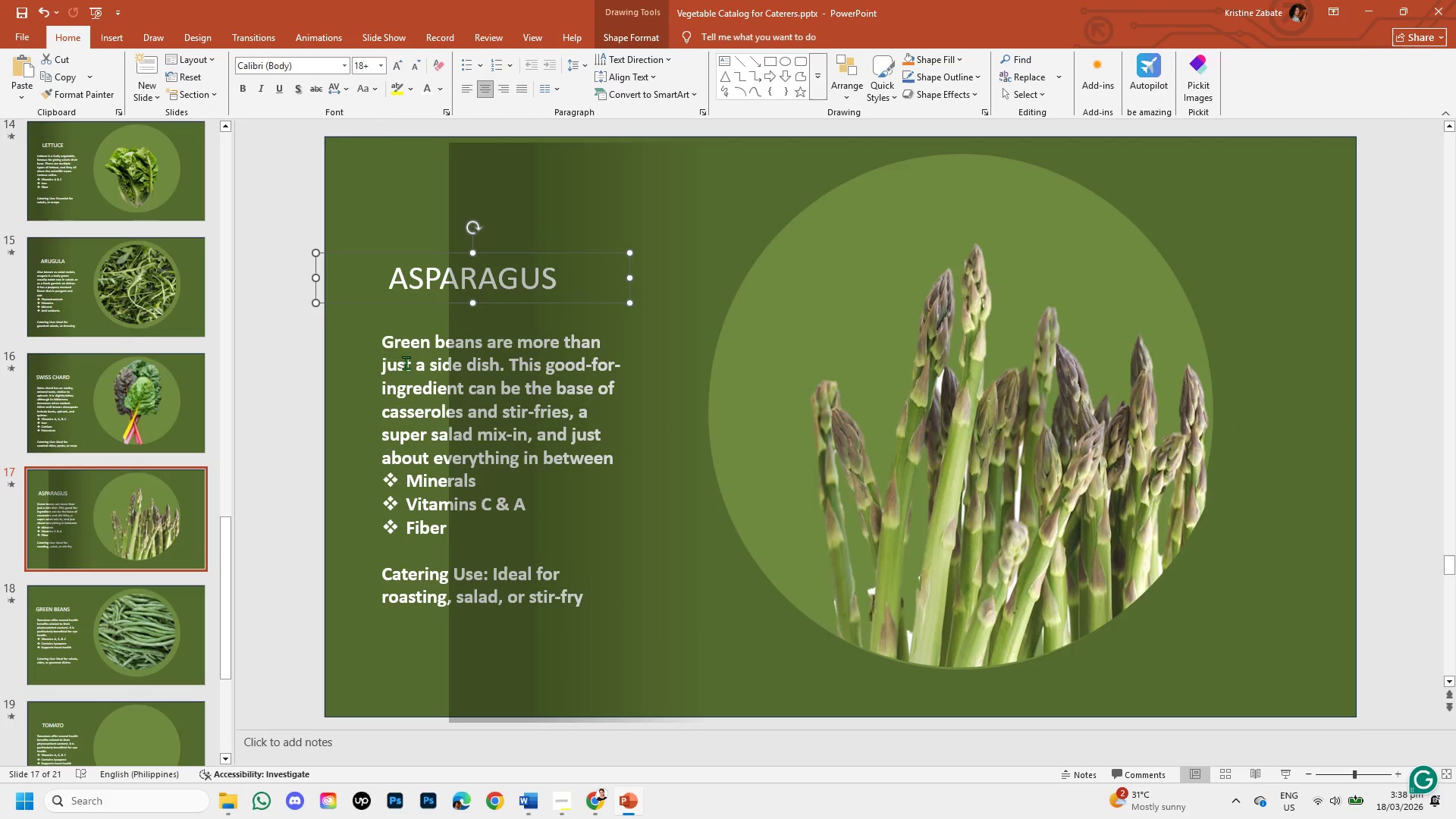 
left_click([398, 357])
 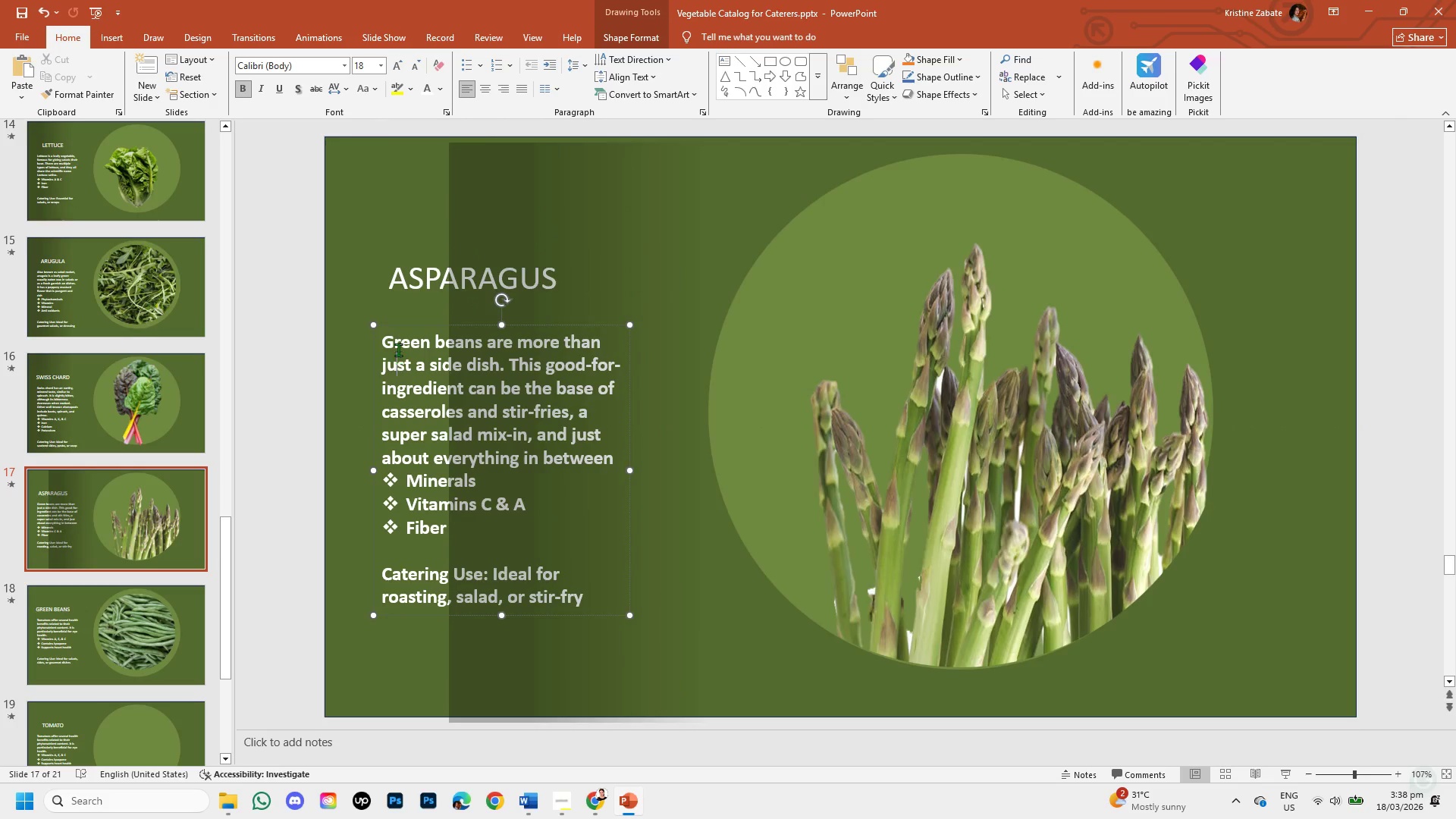 
hold_key(key=ShiftLeft, duration=0.98)
left_click([403, 275])
 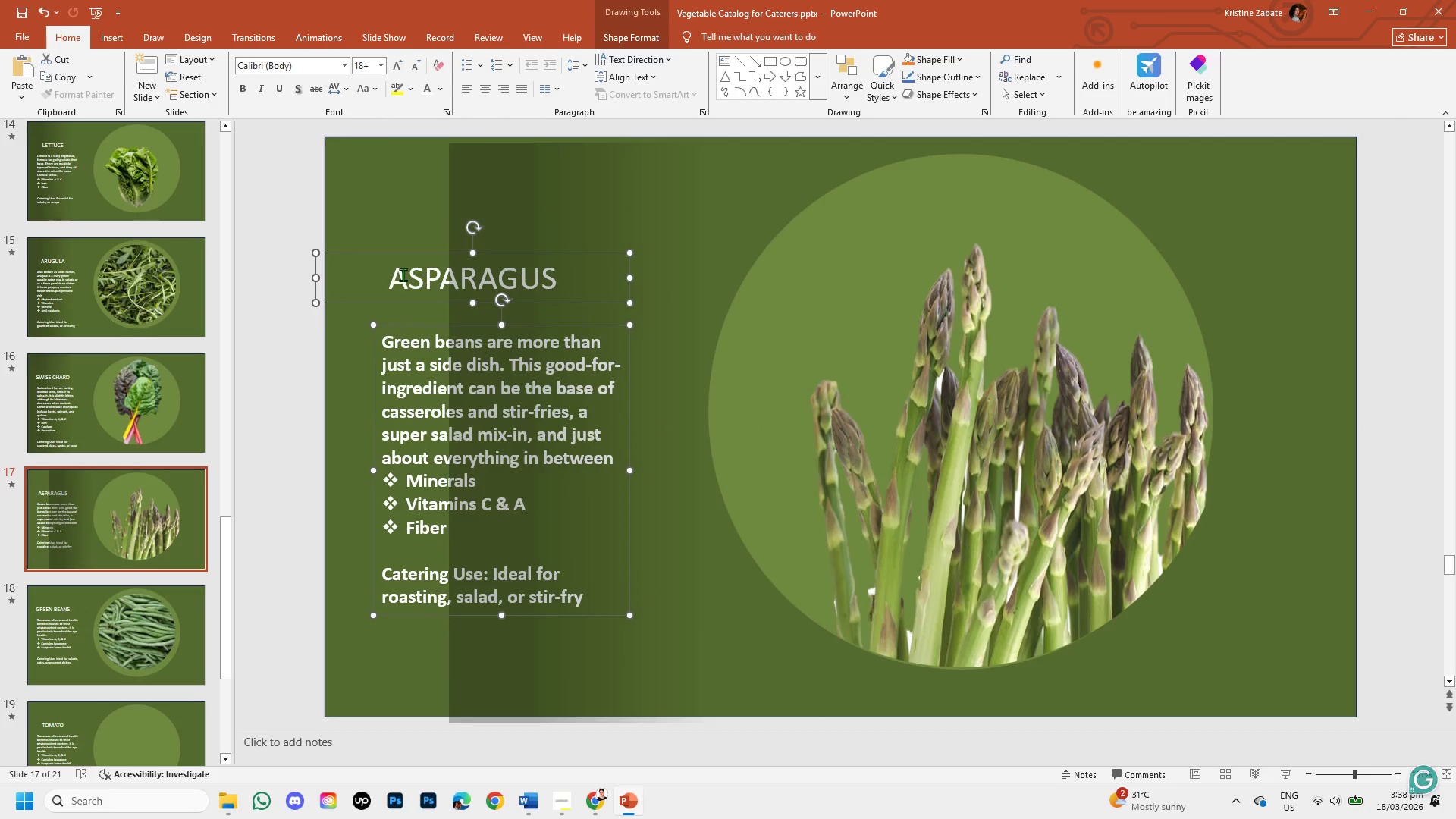 
right_click([403, 275])
 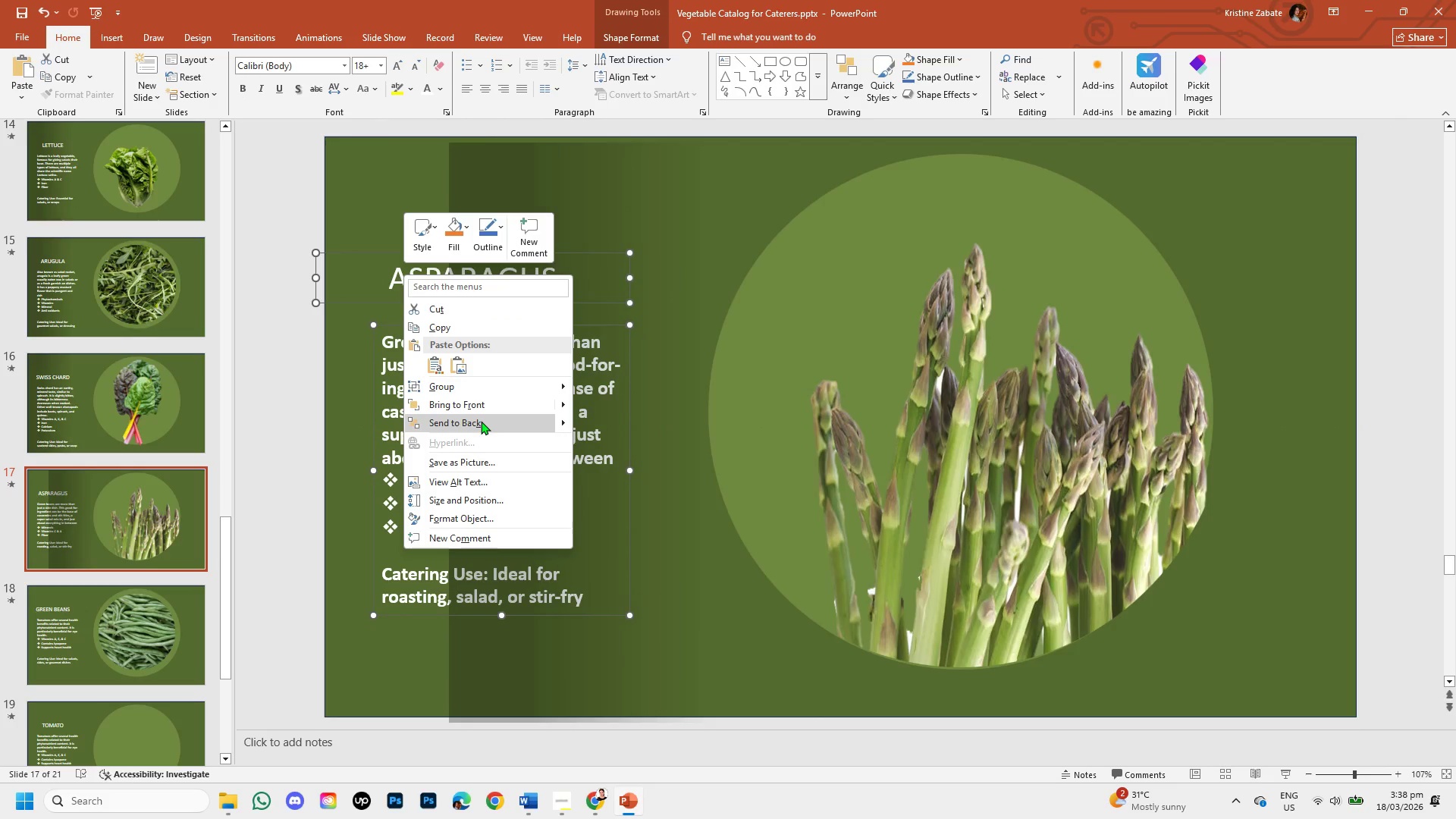 
left_click([481, 406])
 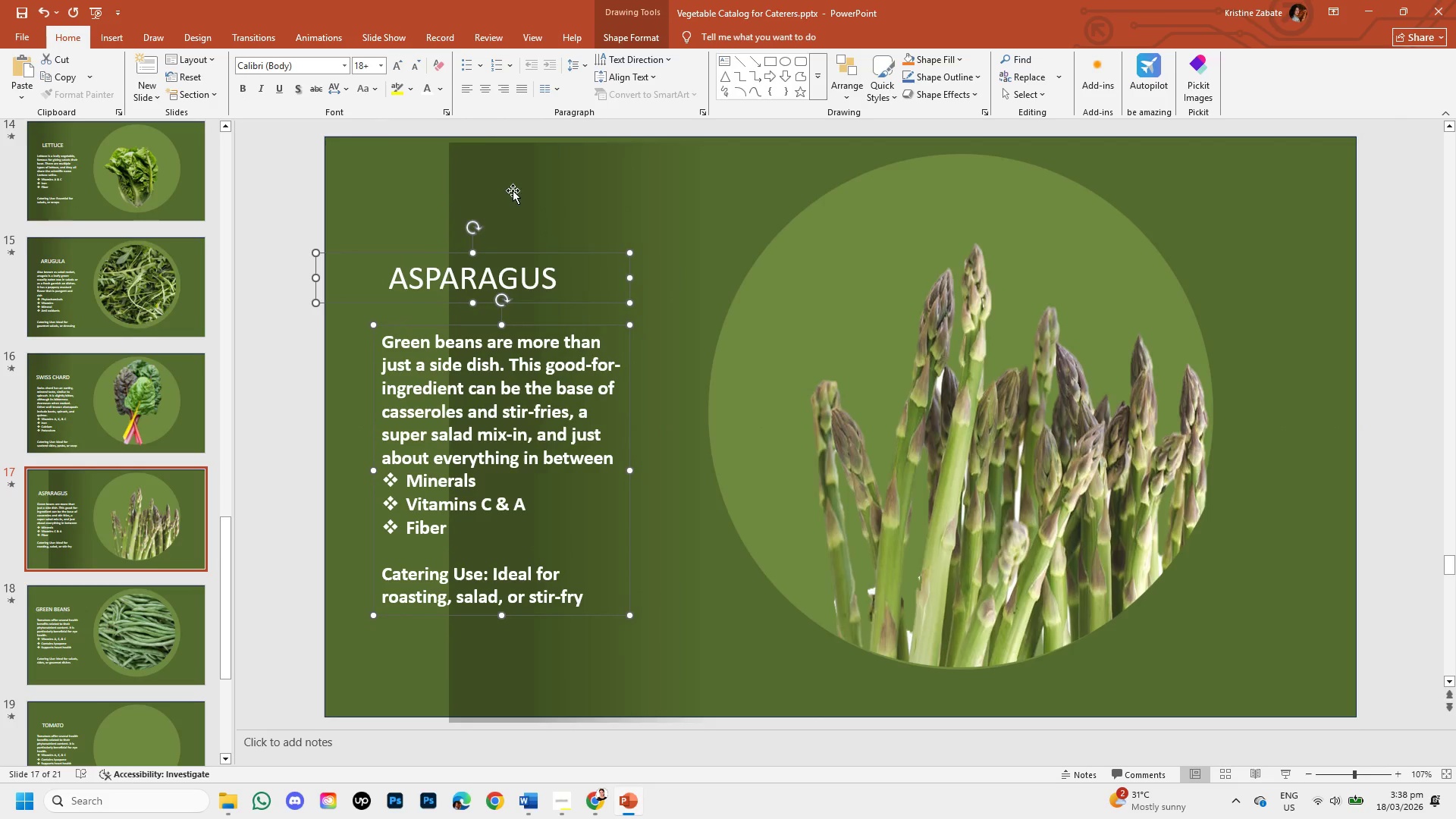 
left_click([511, 174])
 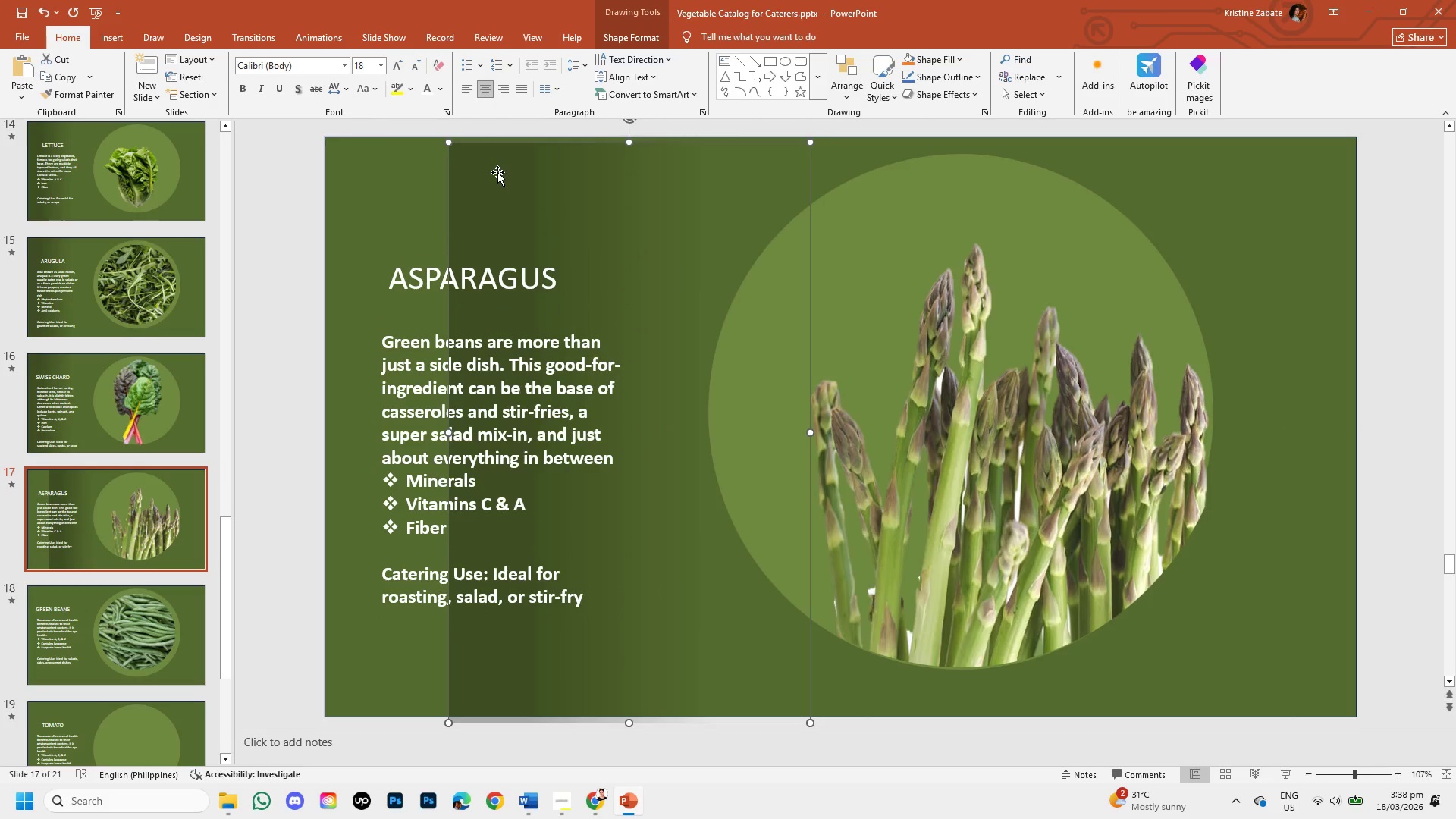 
left_click_drag(start_coordinate=[497, 172], to_coordinate=[373, 169])
 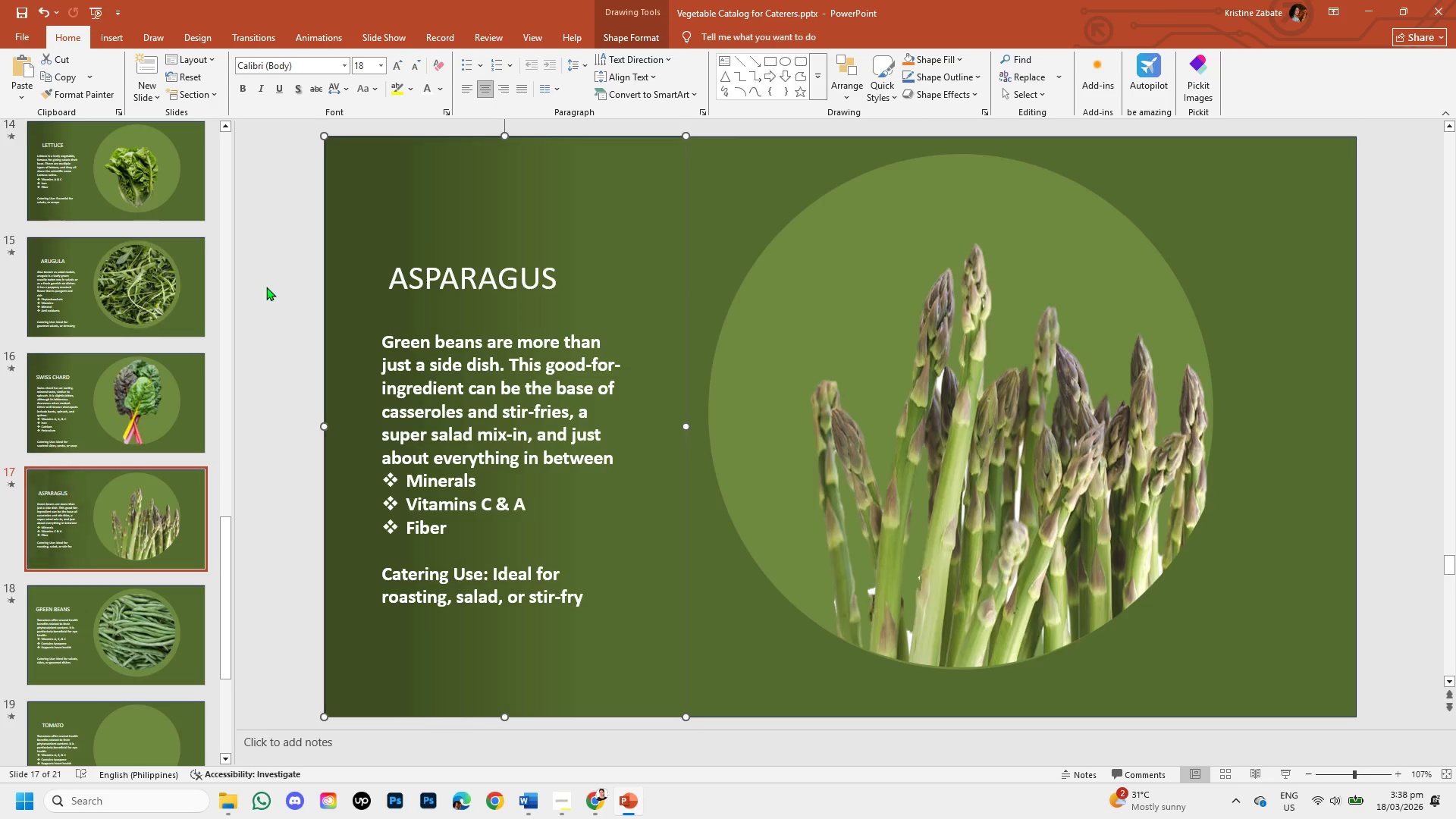 
left_click([264, 289])
 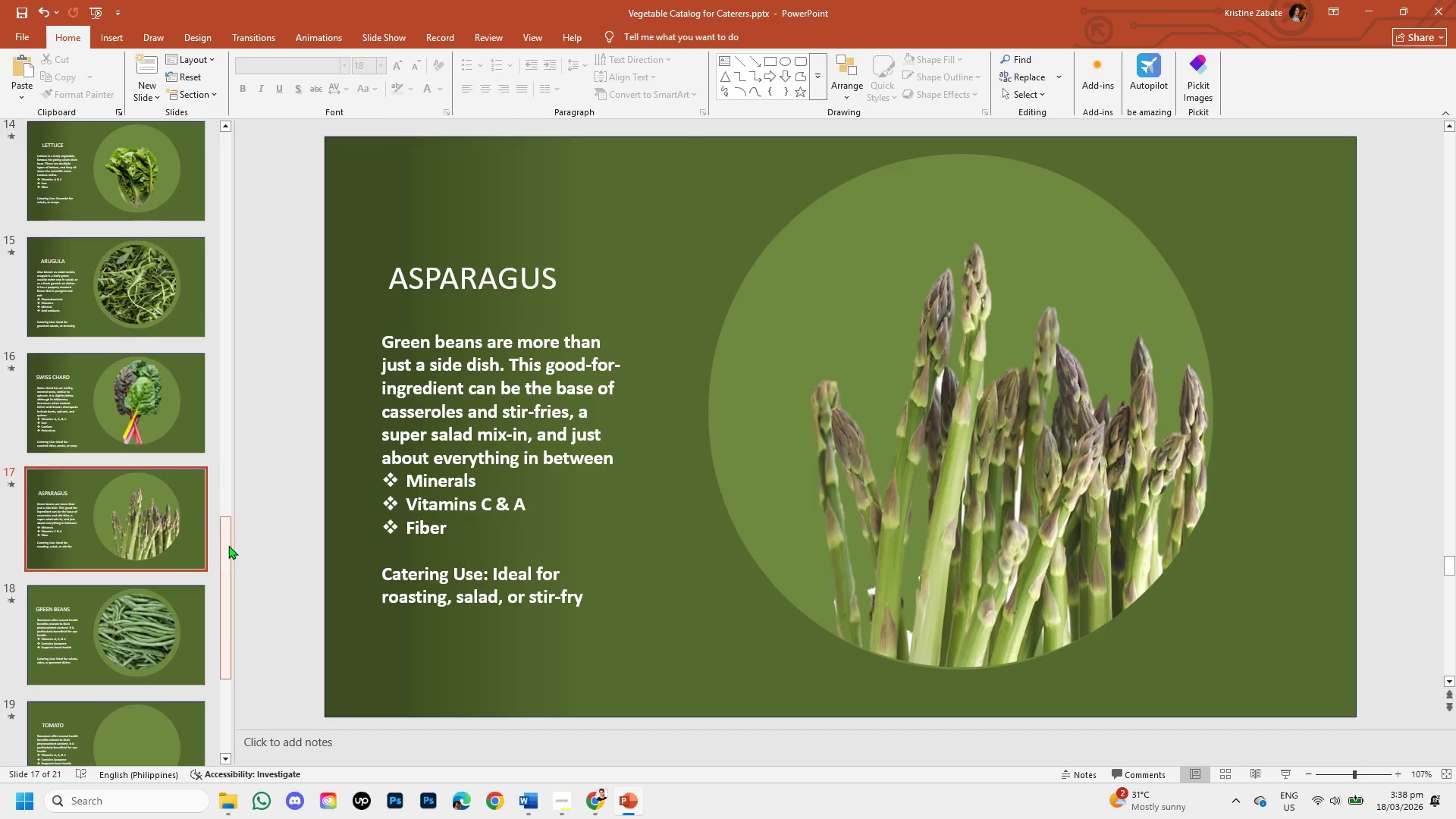 
left_click_drag(start_coordinate=[225, 538], to_coordinate=[228, 585])
 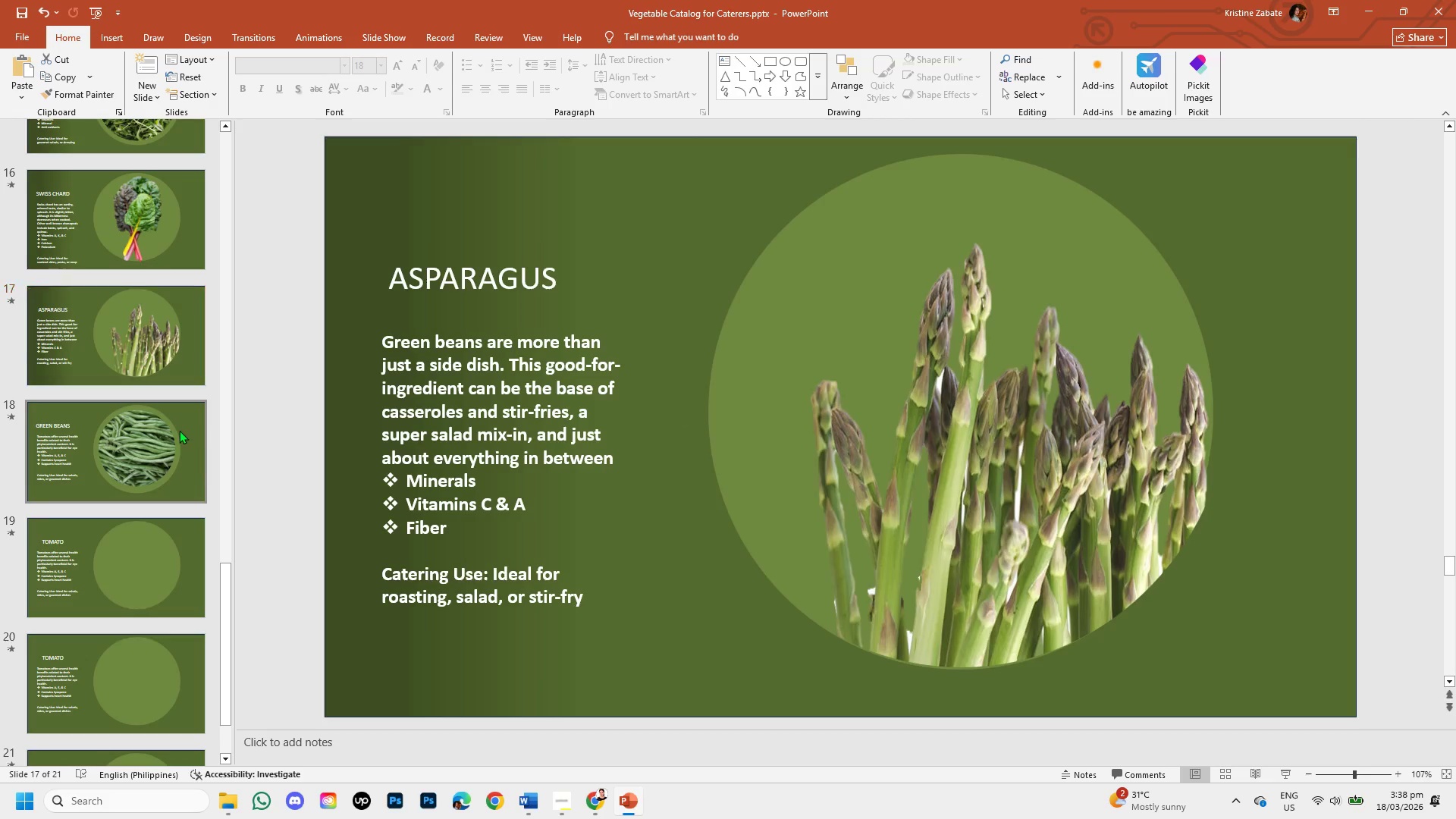 
left_click([179, 430])
 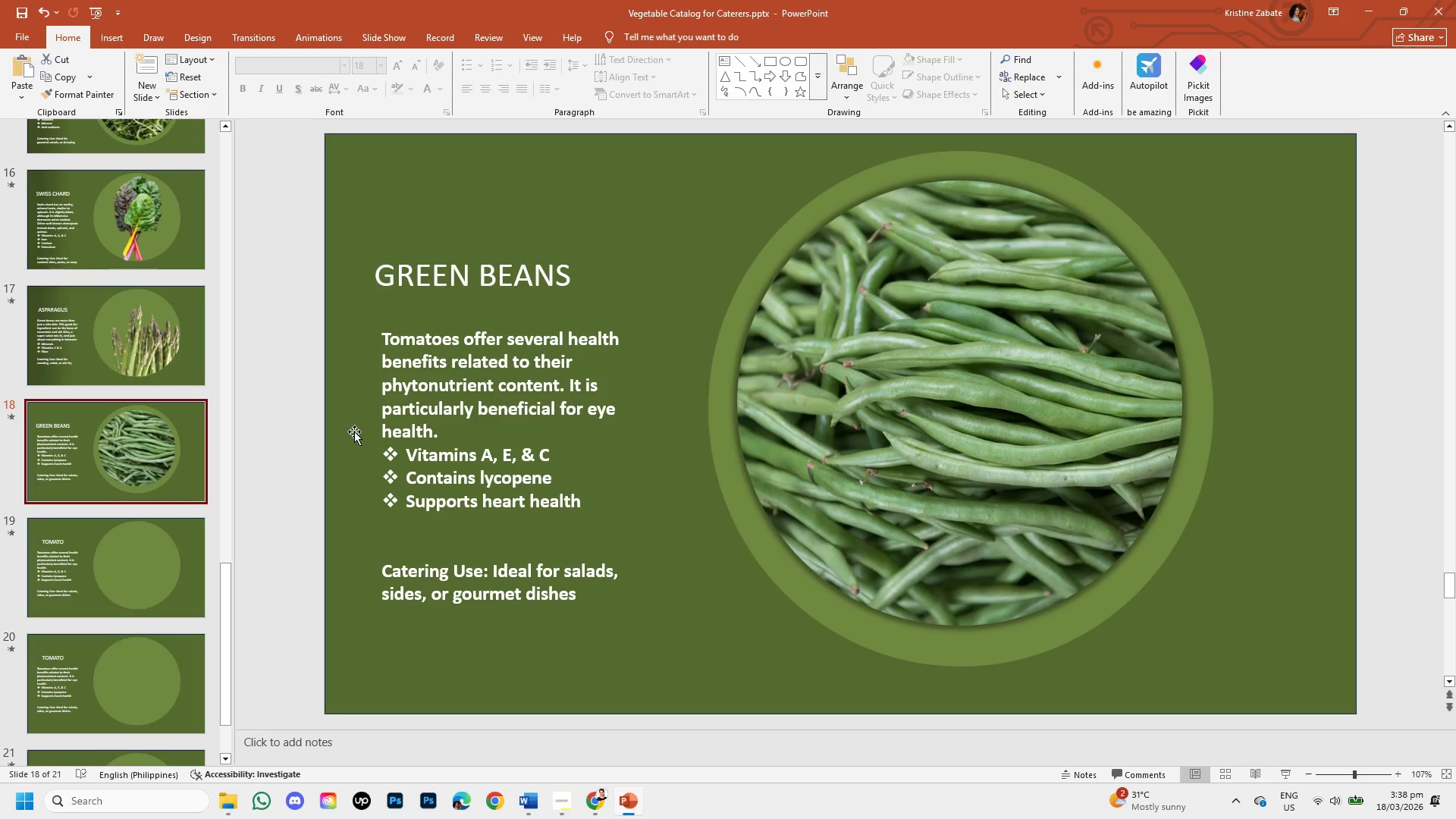 
key(Control+V)
 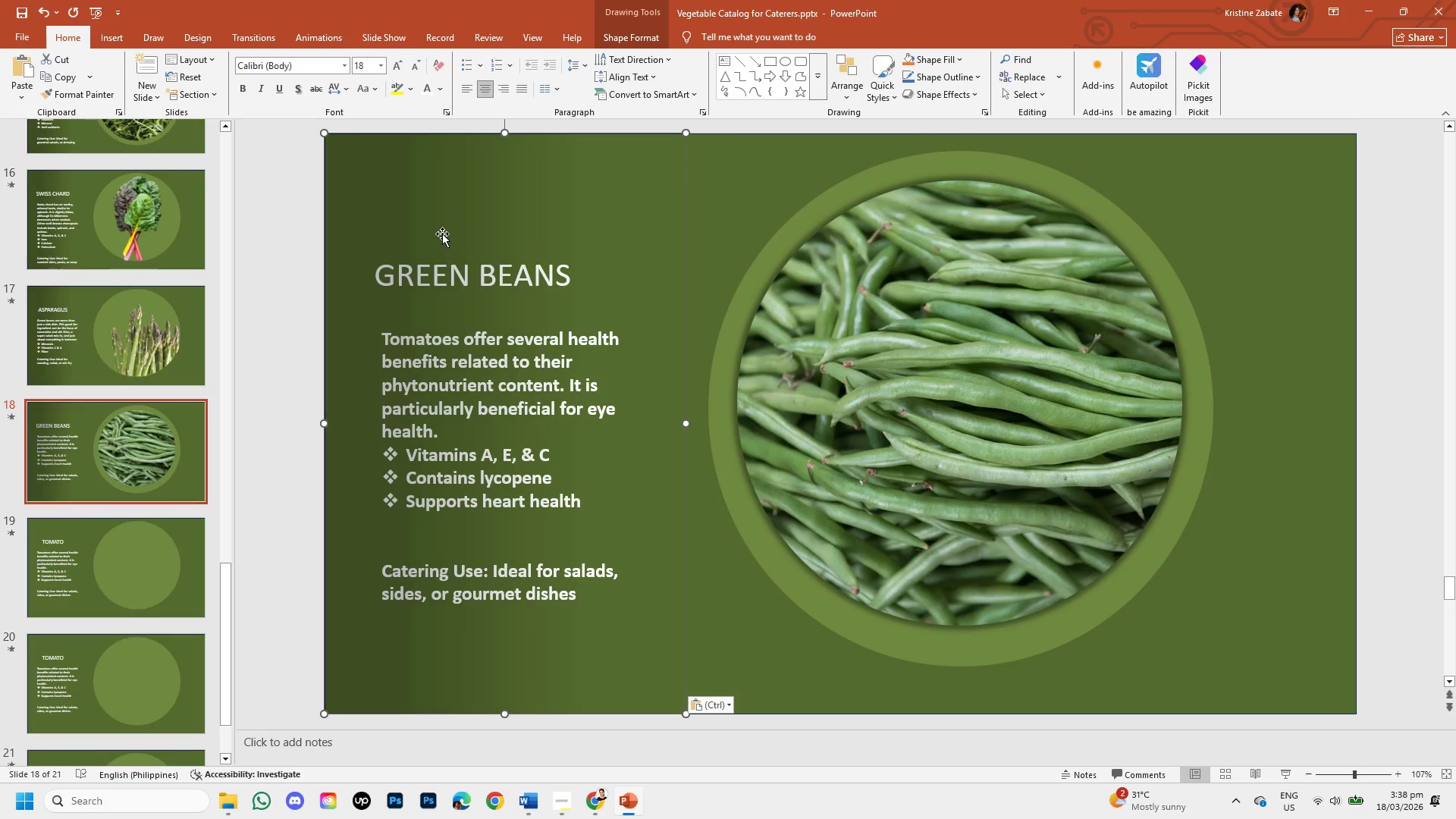 
left_click_drag(start_coordinate=[432, 198], to_coordinate=[573, 197])
 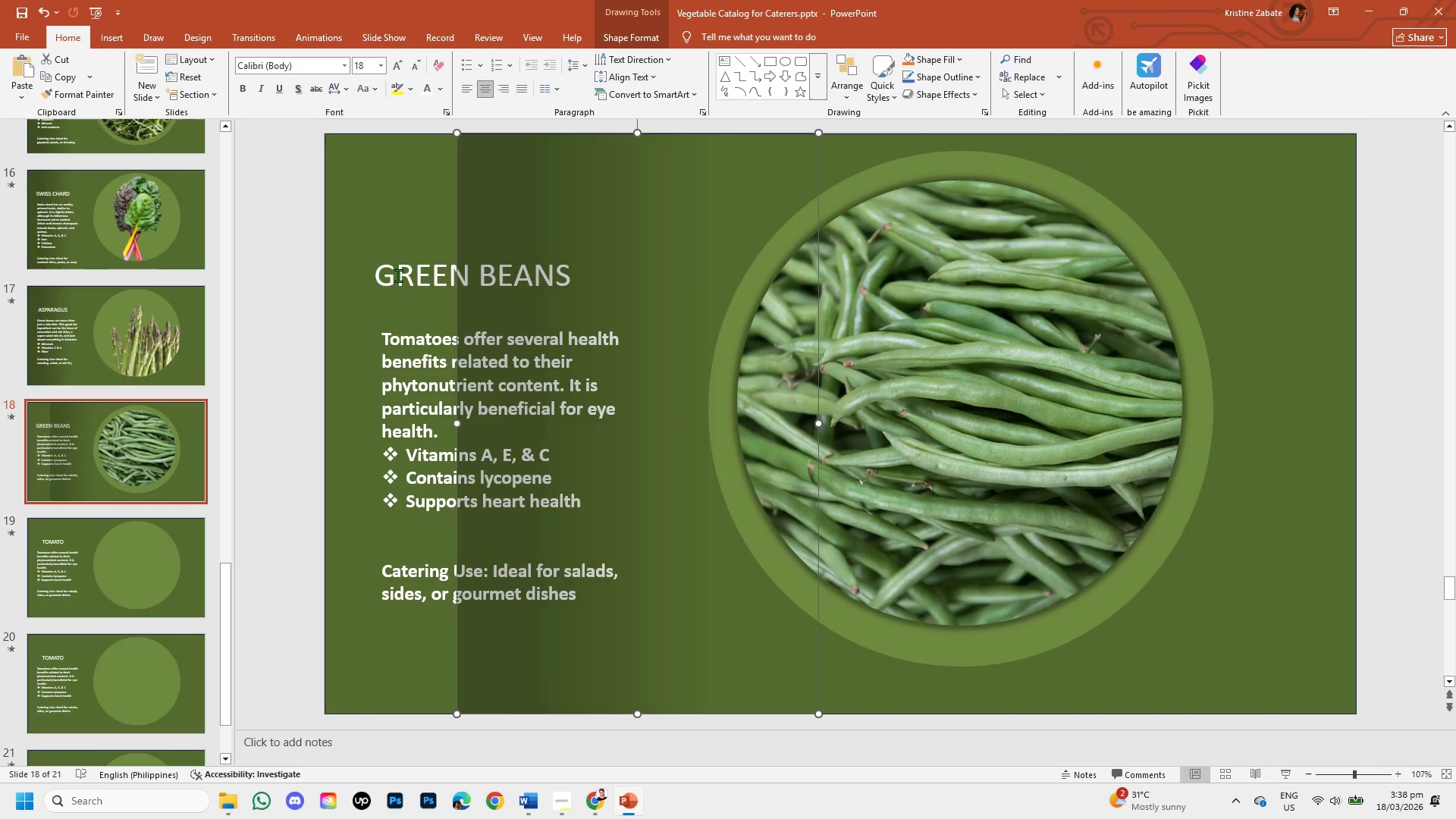 
left_click([398, 275])
 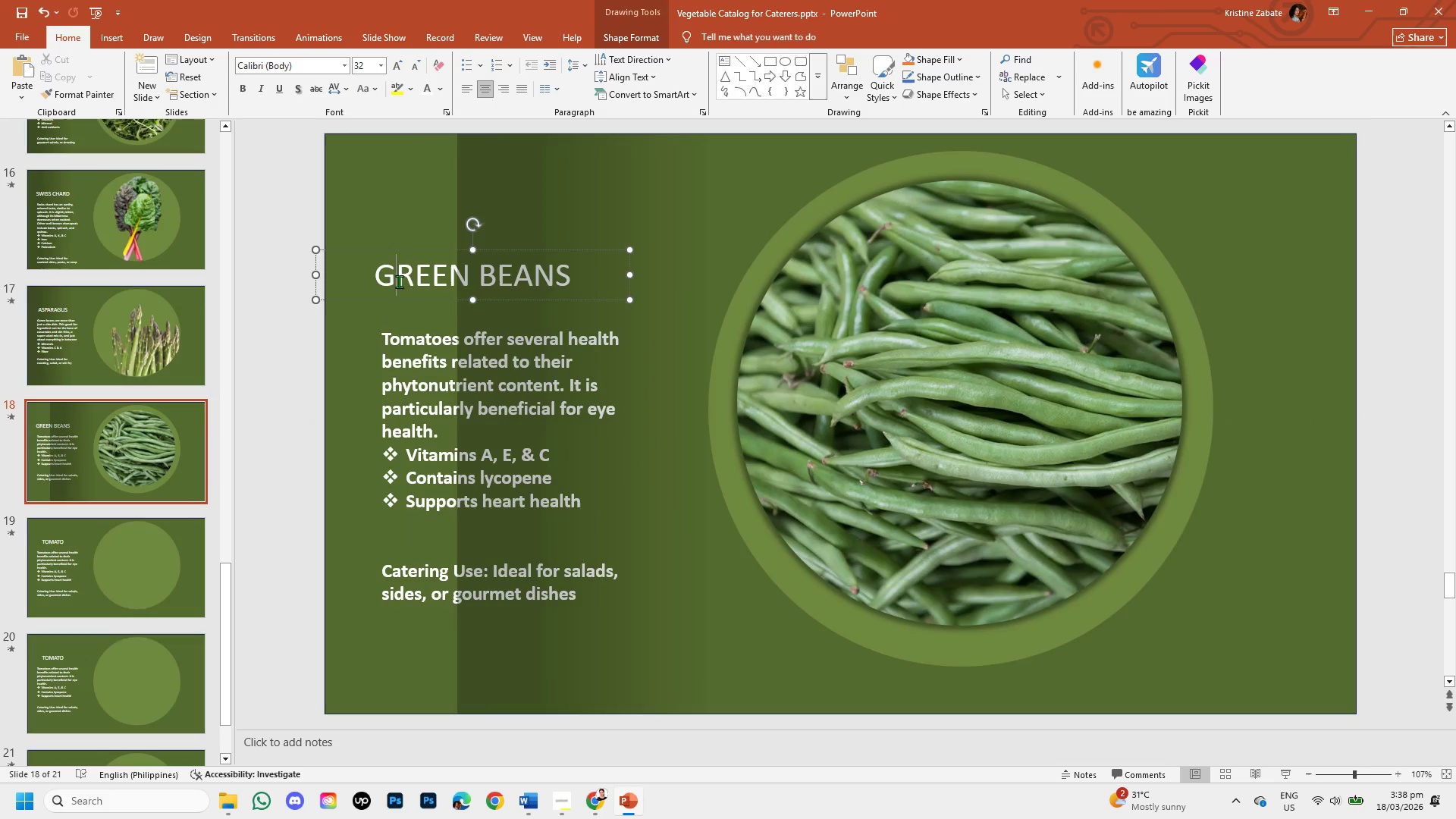 
hold_key(key=ShiftLeft, duration=1.01)
right_click([410, 372])
 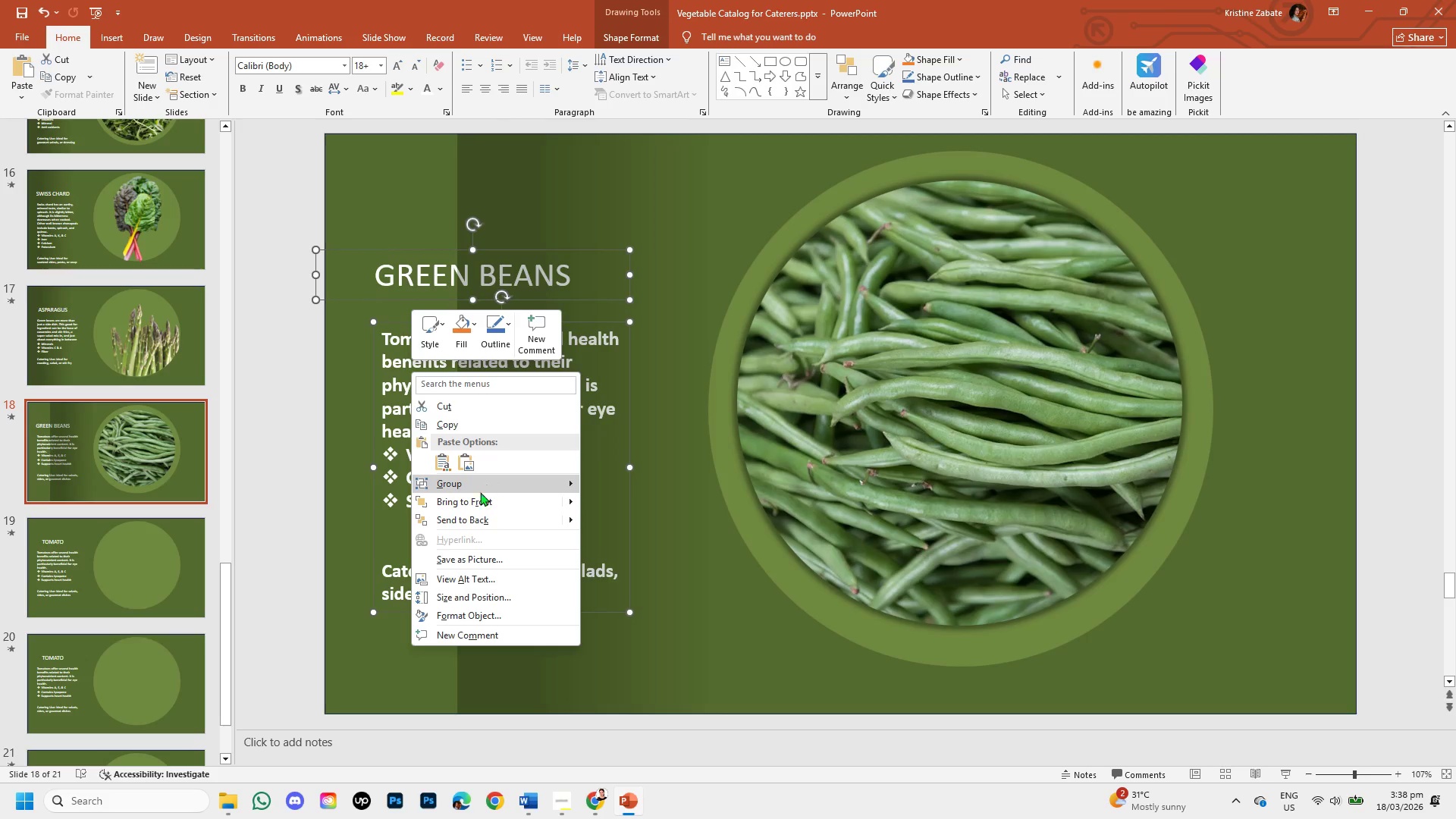 
left_click([479, 499])
 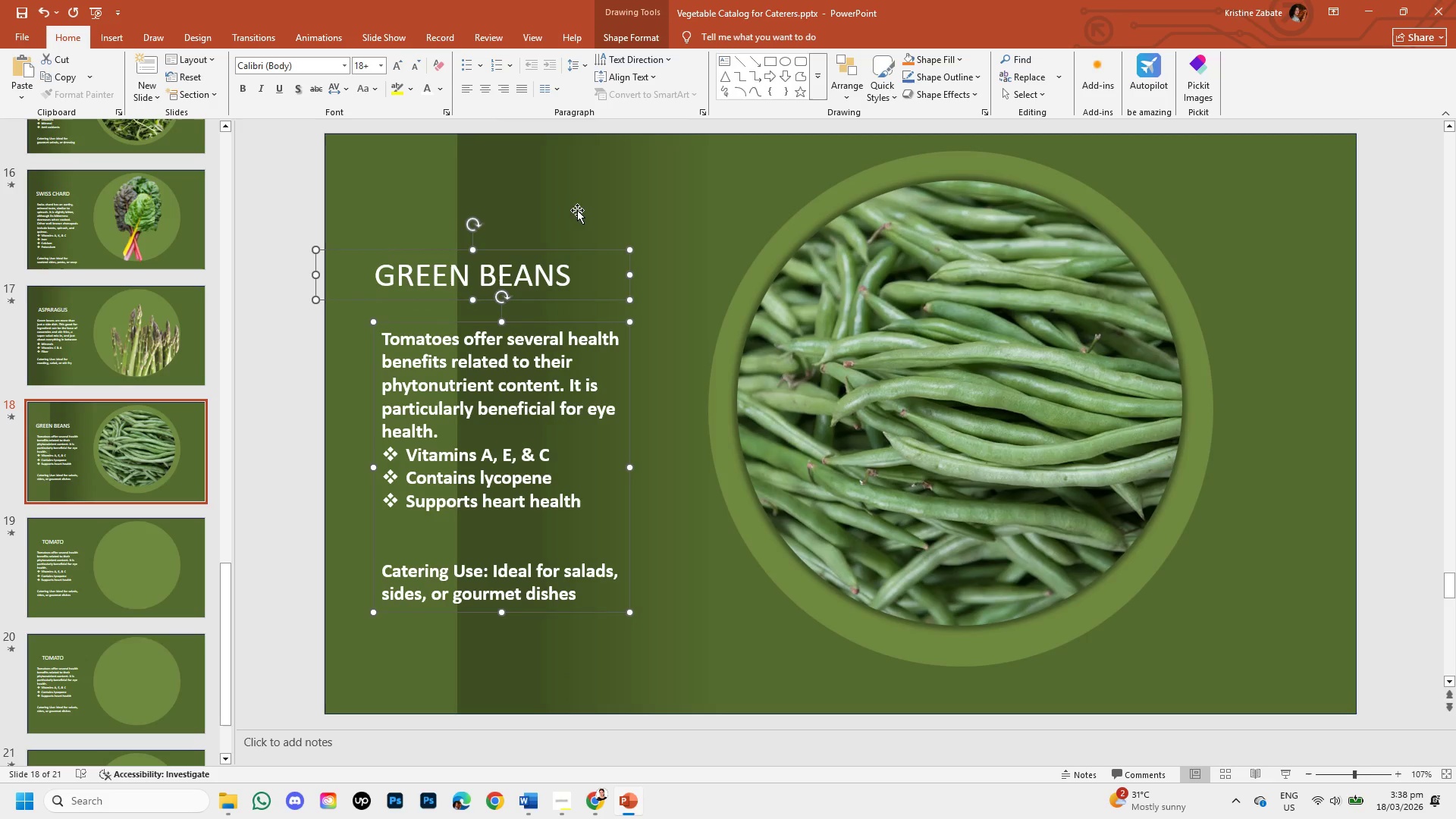 
left_click([565, 186])
 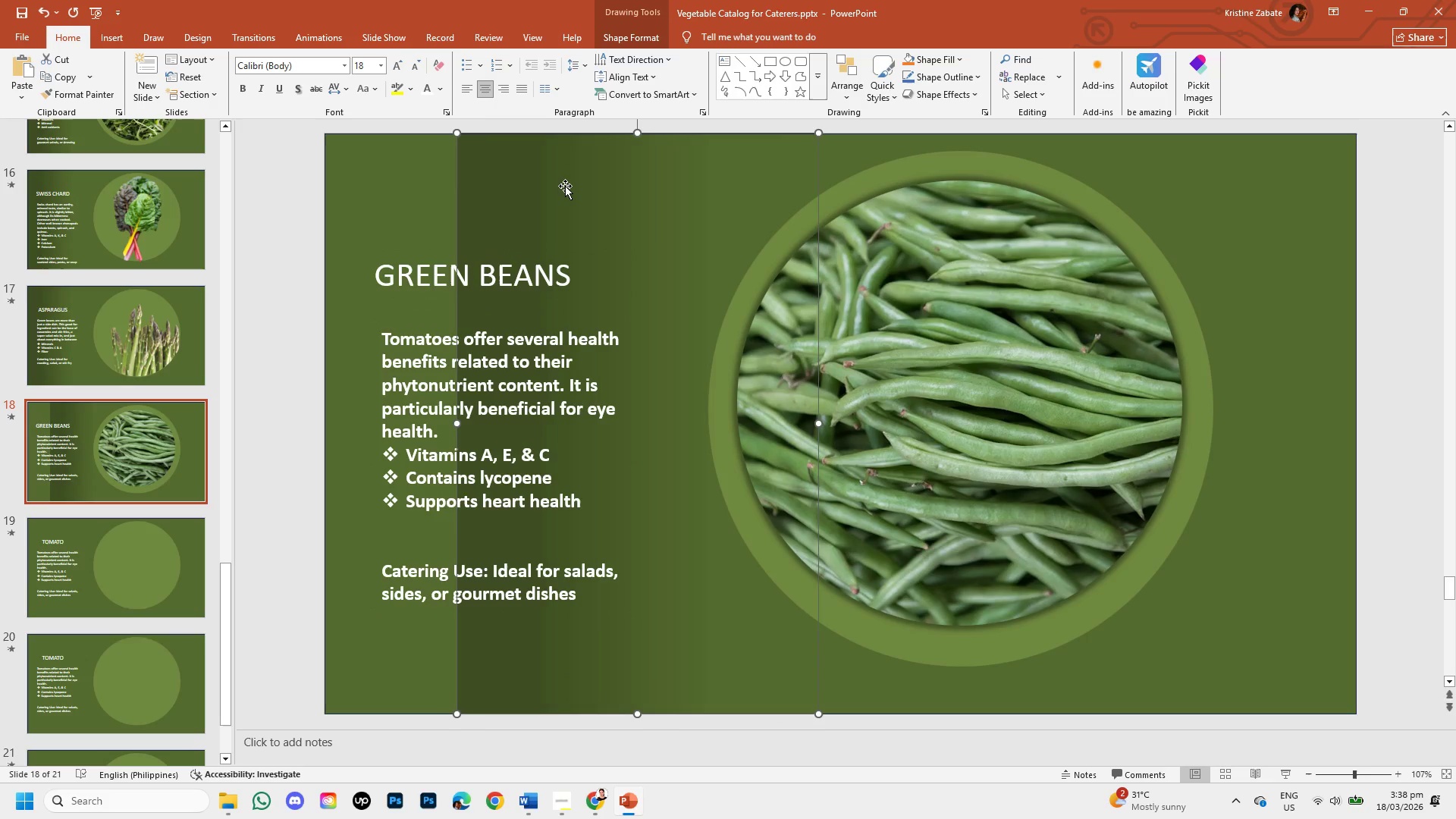 
left_click_drag(start_coordinate=[565, 186], to_coordinate=[479, 184])
 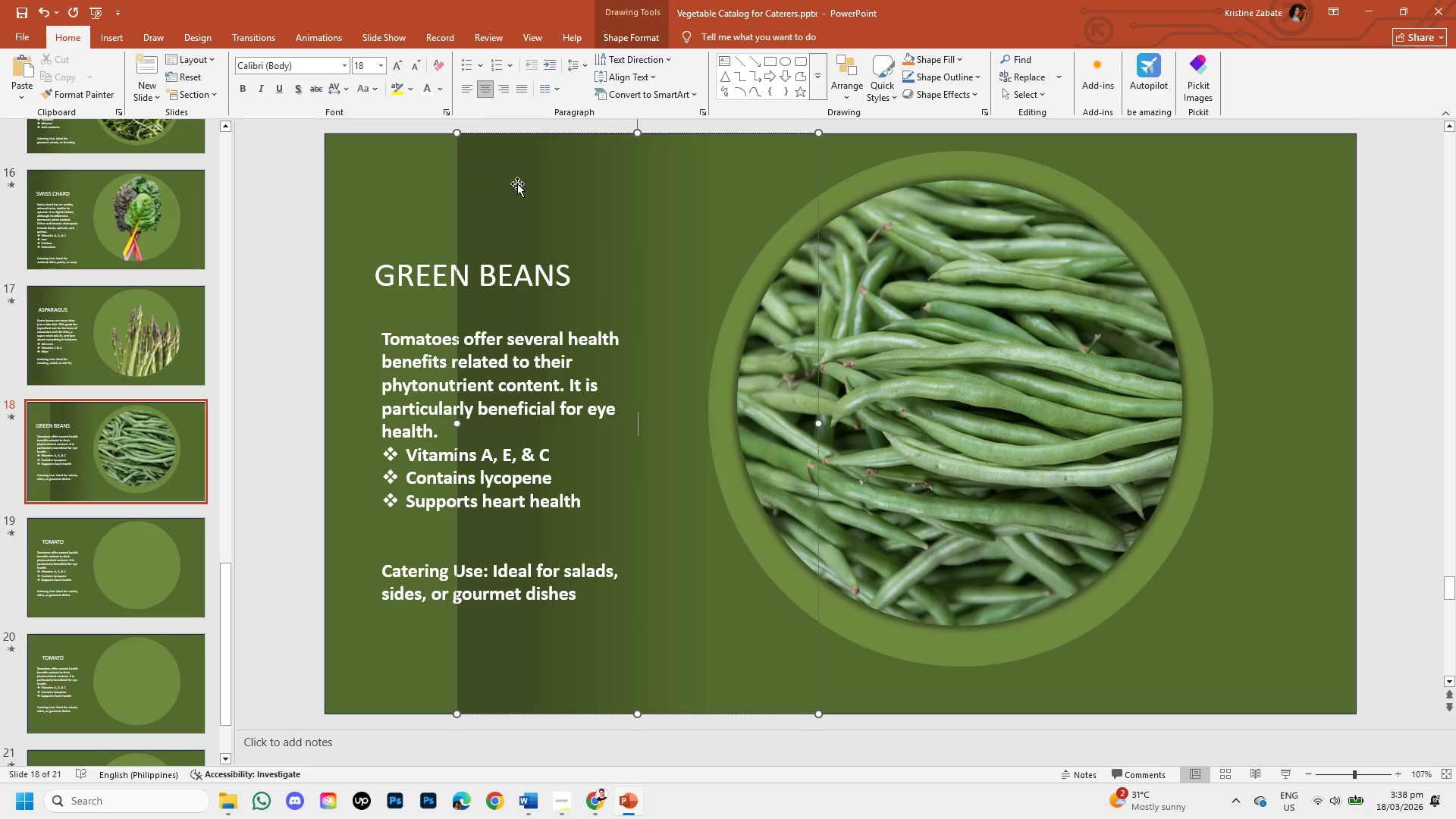 
left_click_drag(start_coordinate=[517, 184], to_coordinate=[387, 183])
 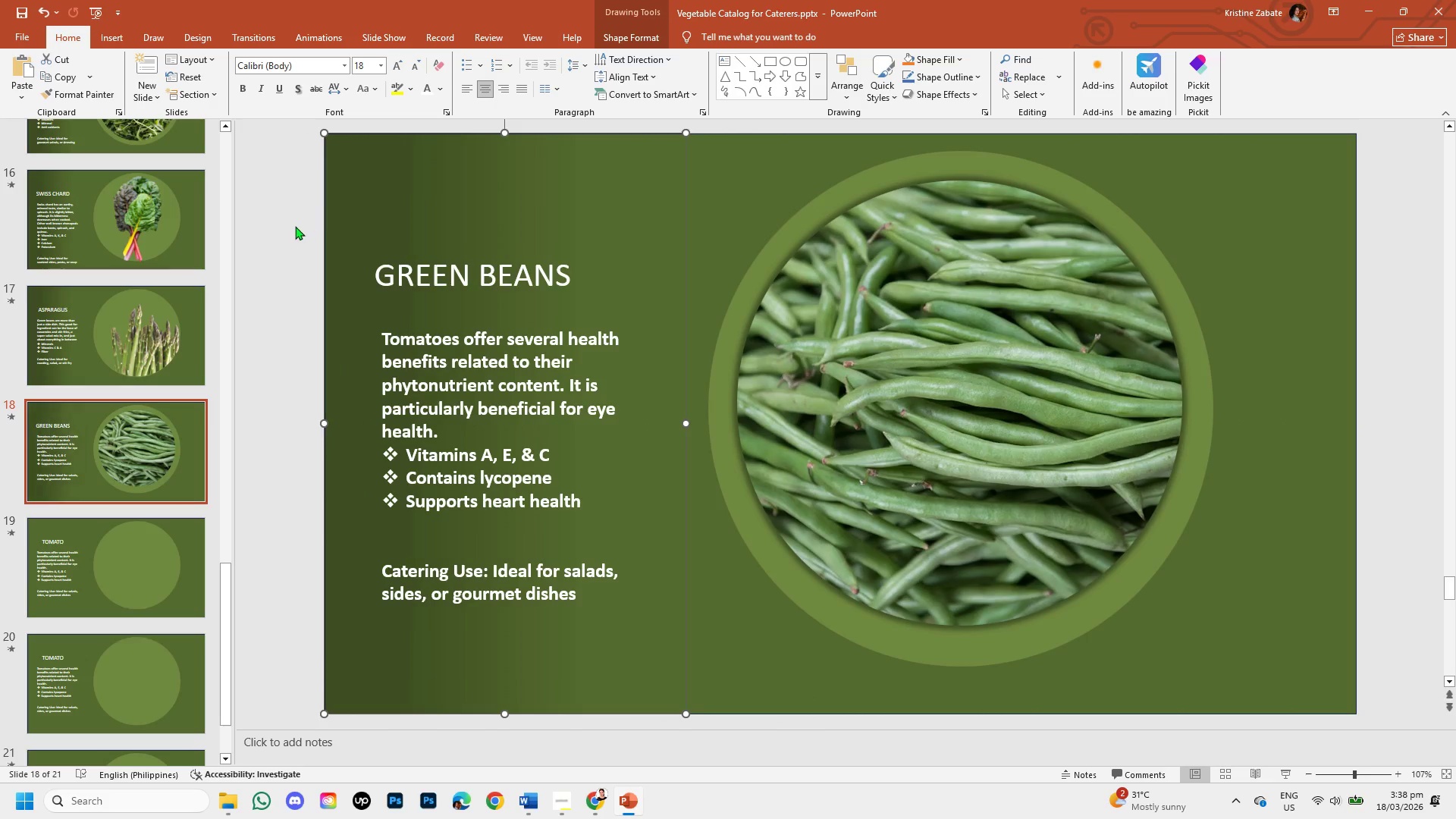 
left_click([294, 228])
 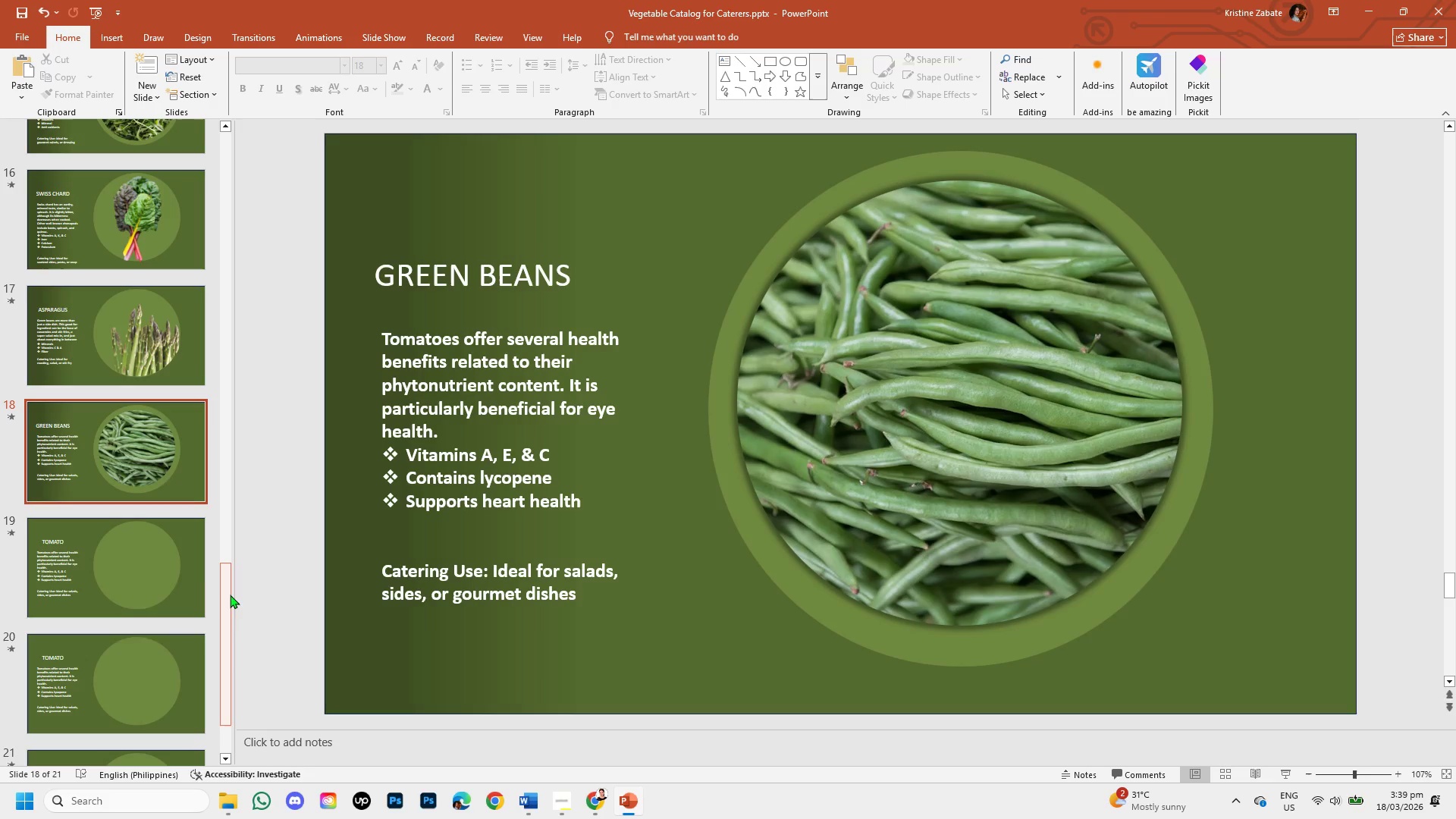 
left_click([168, 570])
 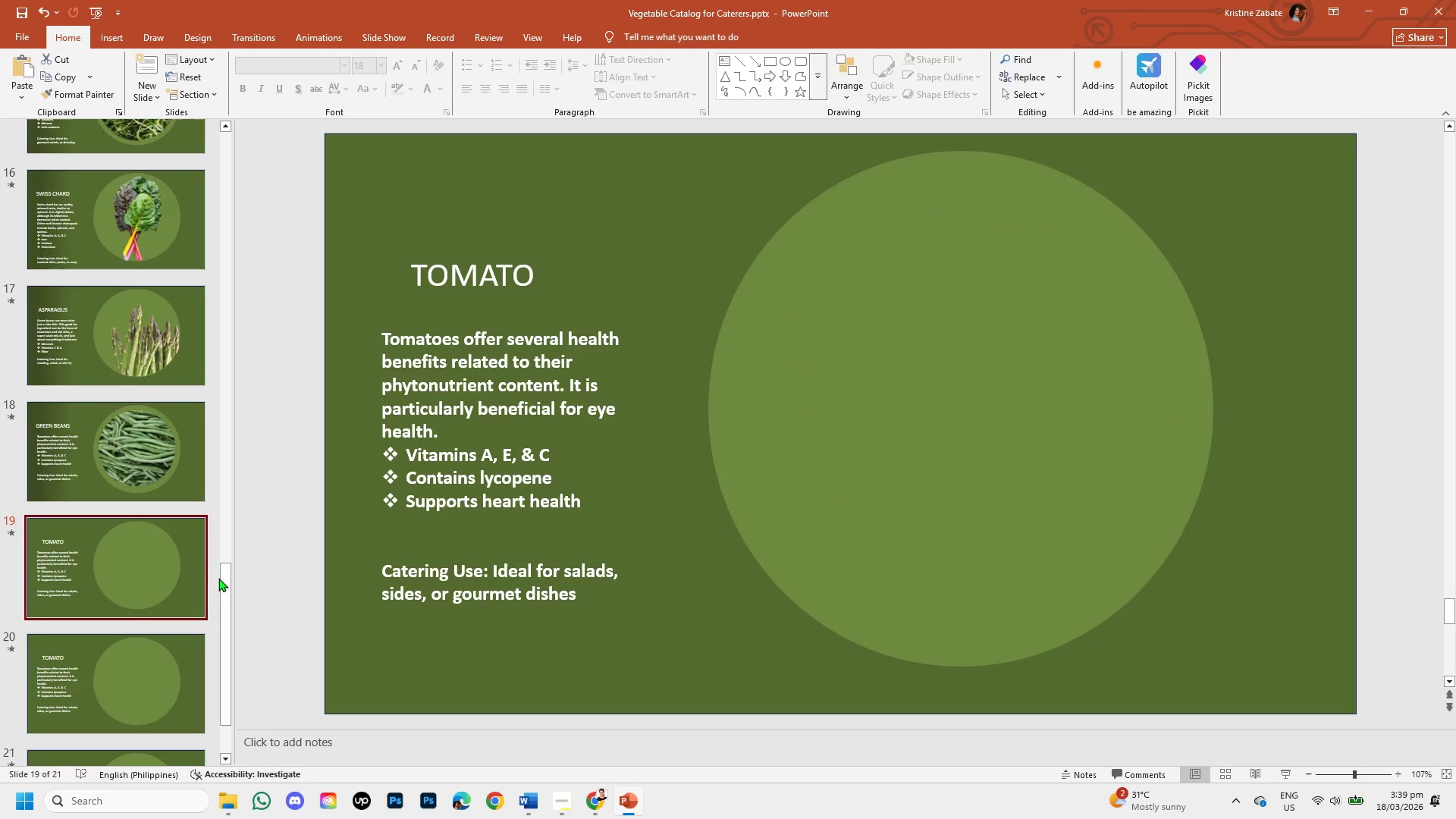 
left_click_drag(start_coordinate=[221, 579], to_coordinate=[238, 634])
 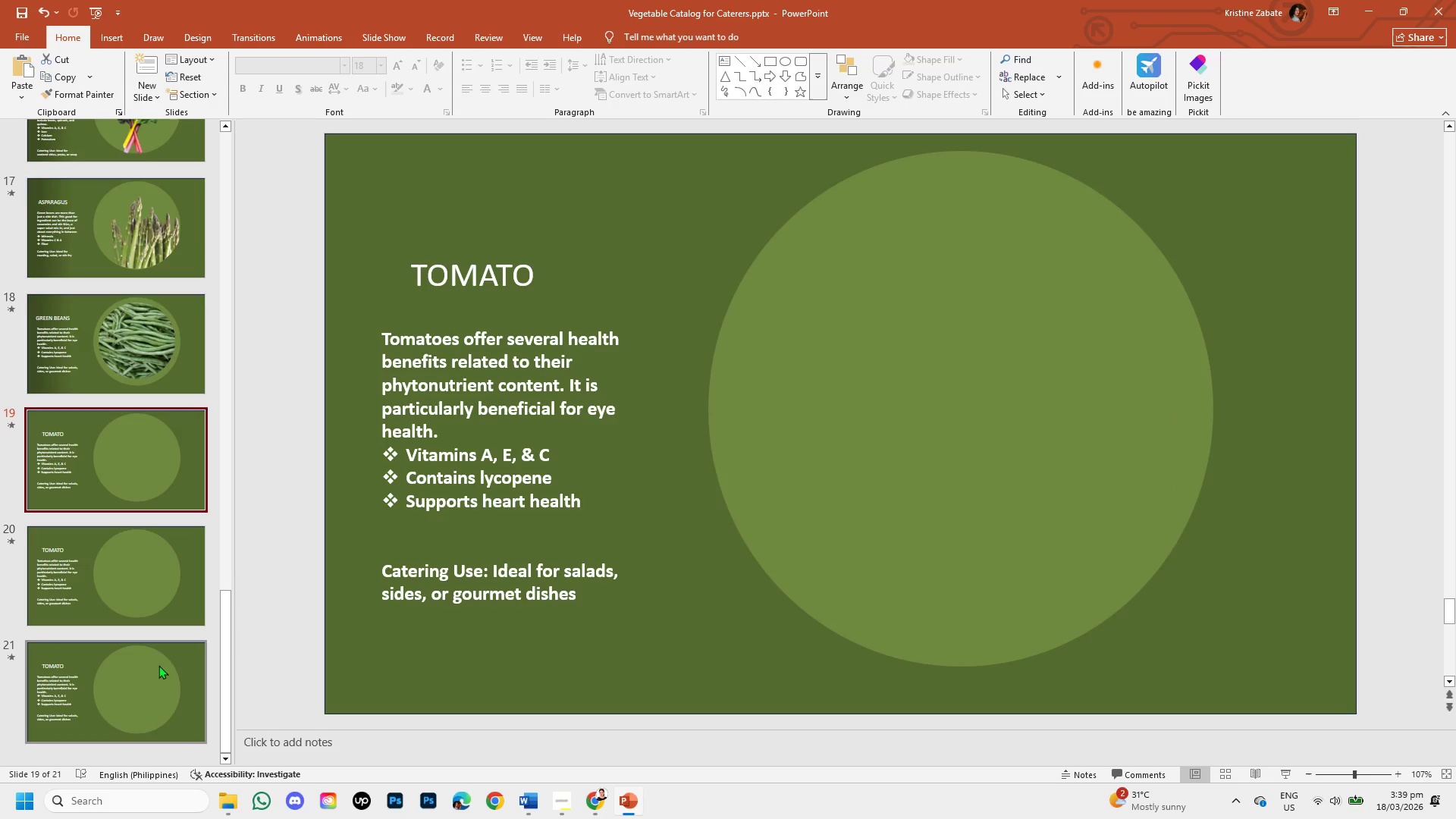 
left_click([158, 671])
 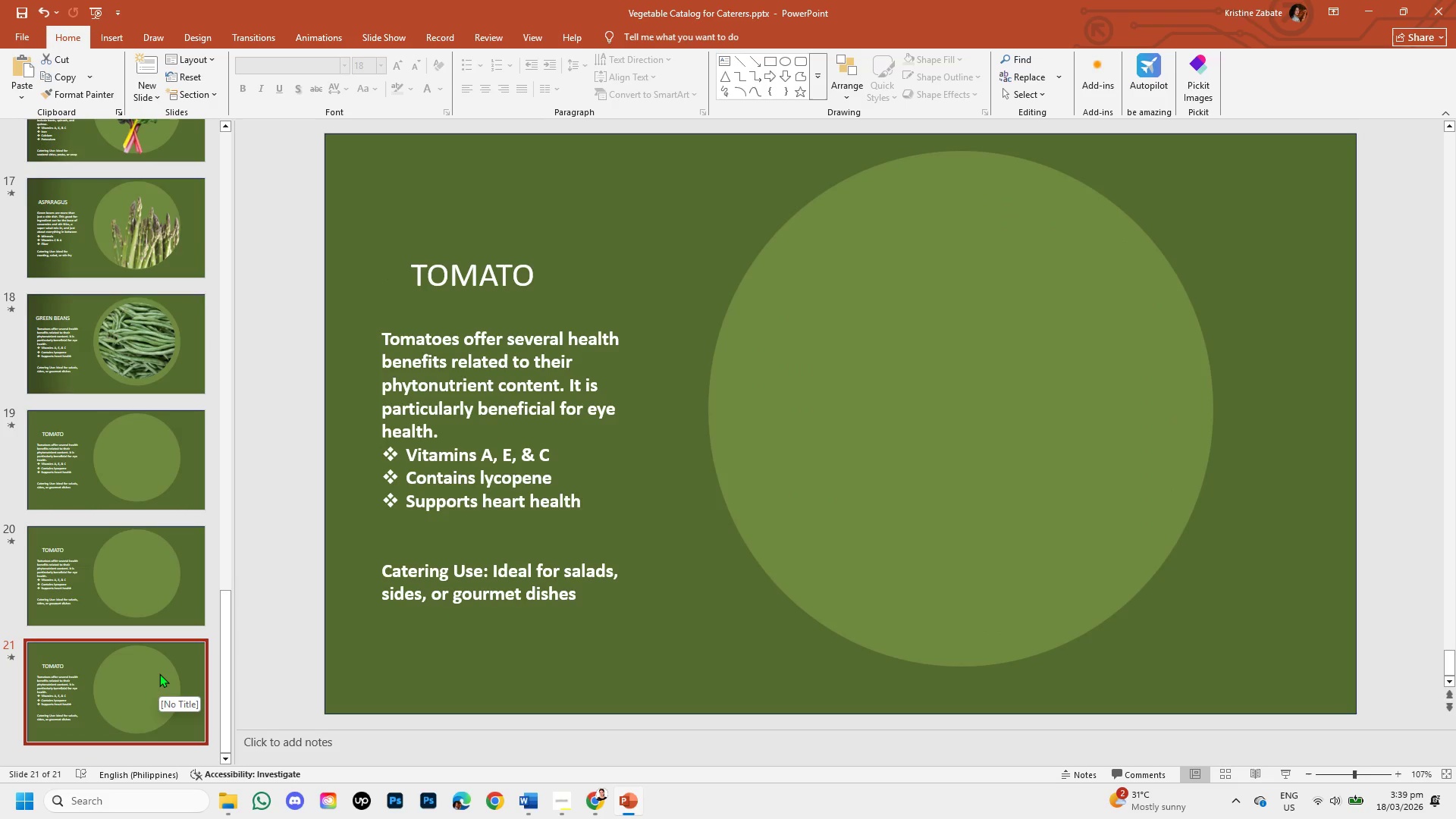 
key(Backspace)
 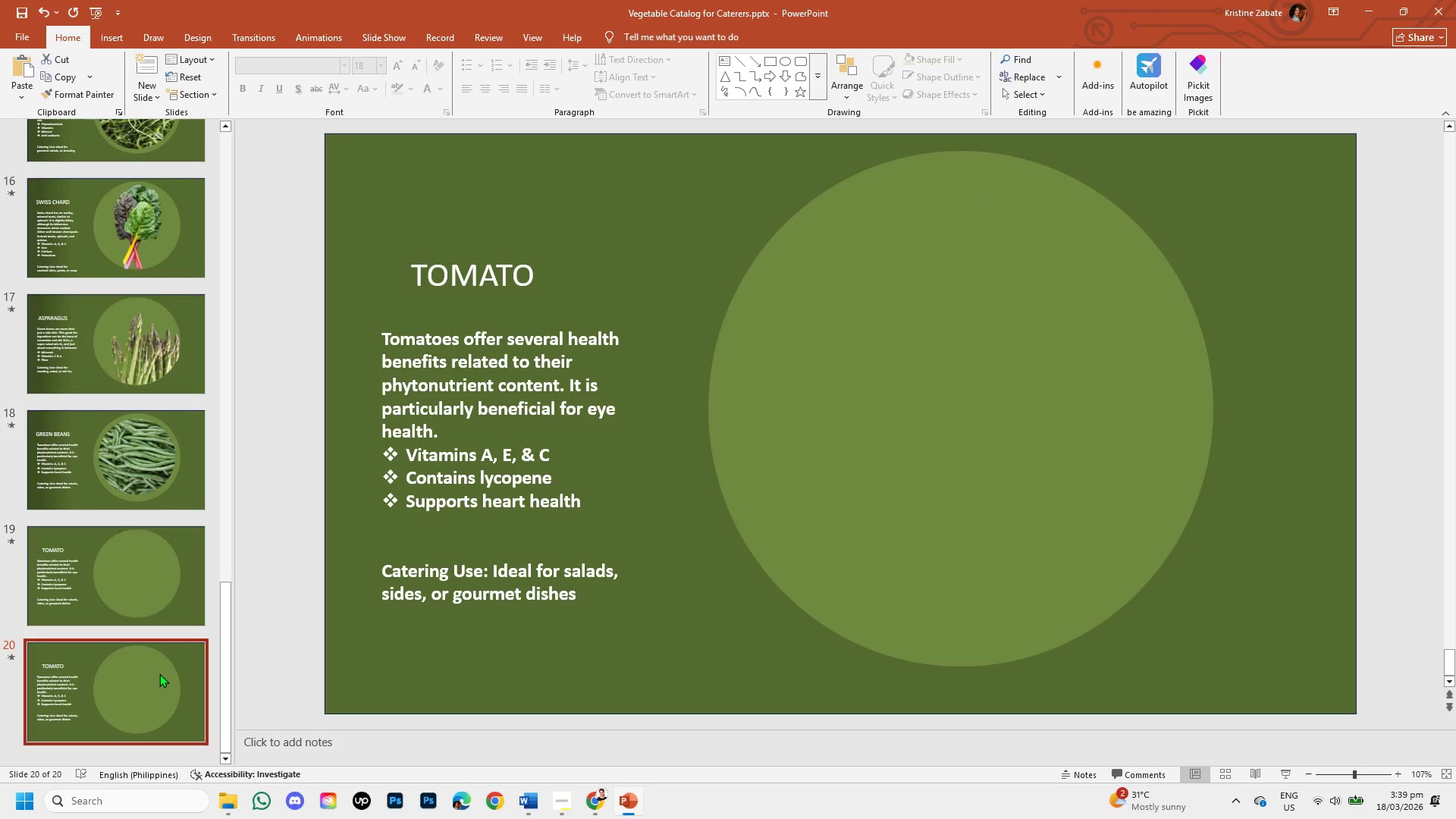 
key(Backspace)
 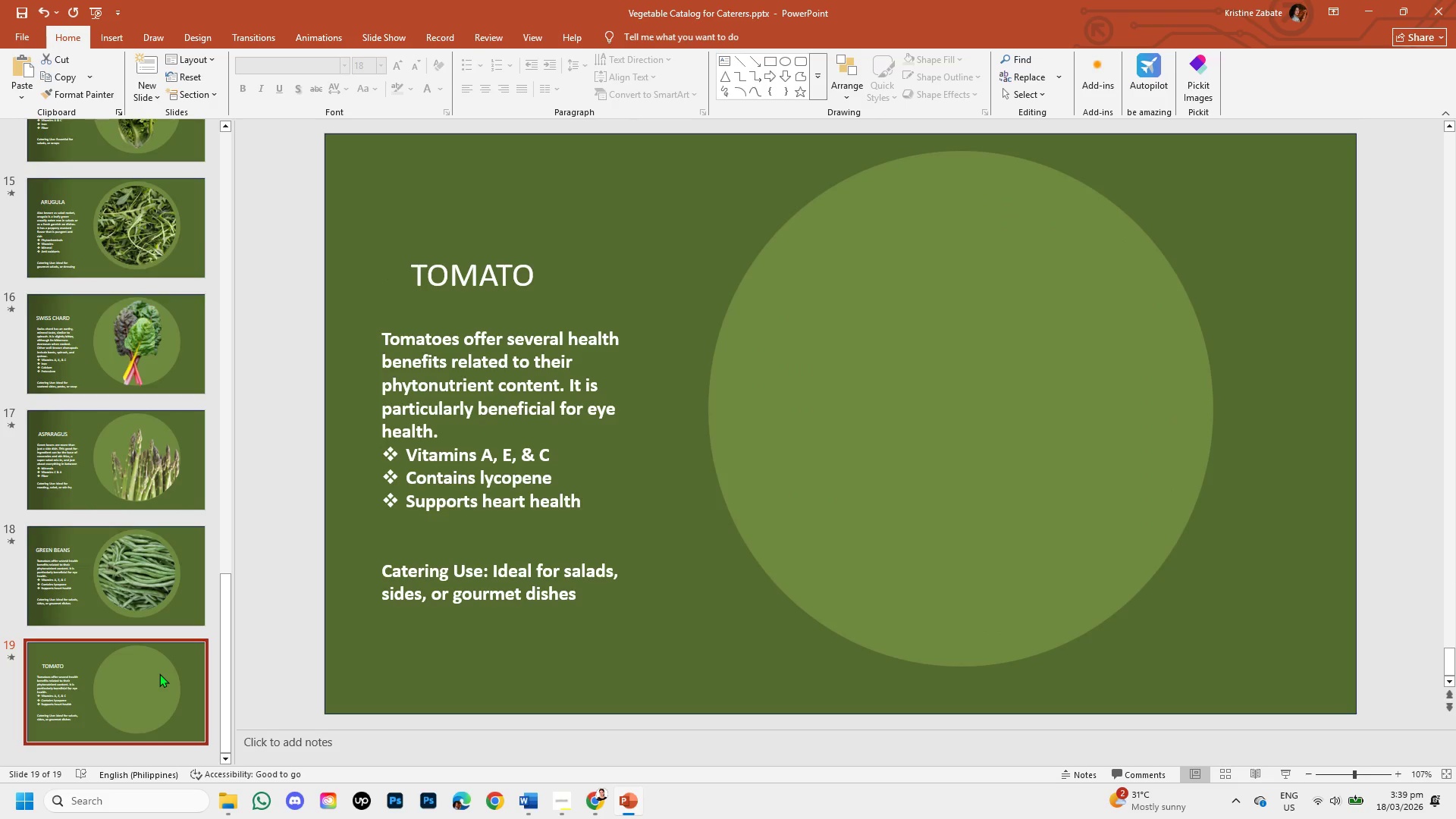 
left_click([159, 673])
 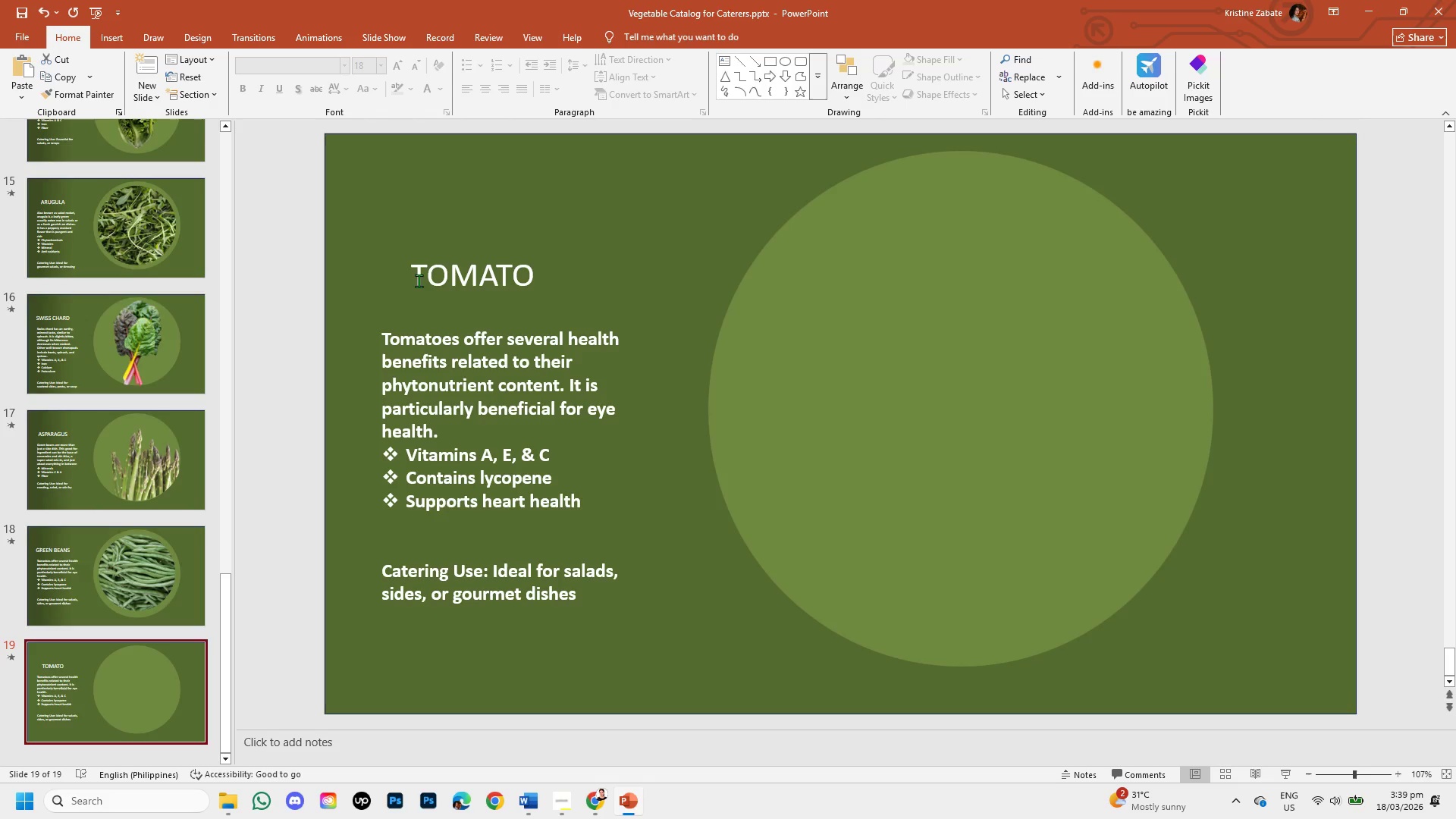 
left_click([402, 274])
 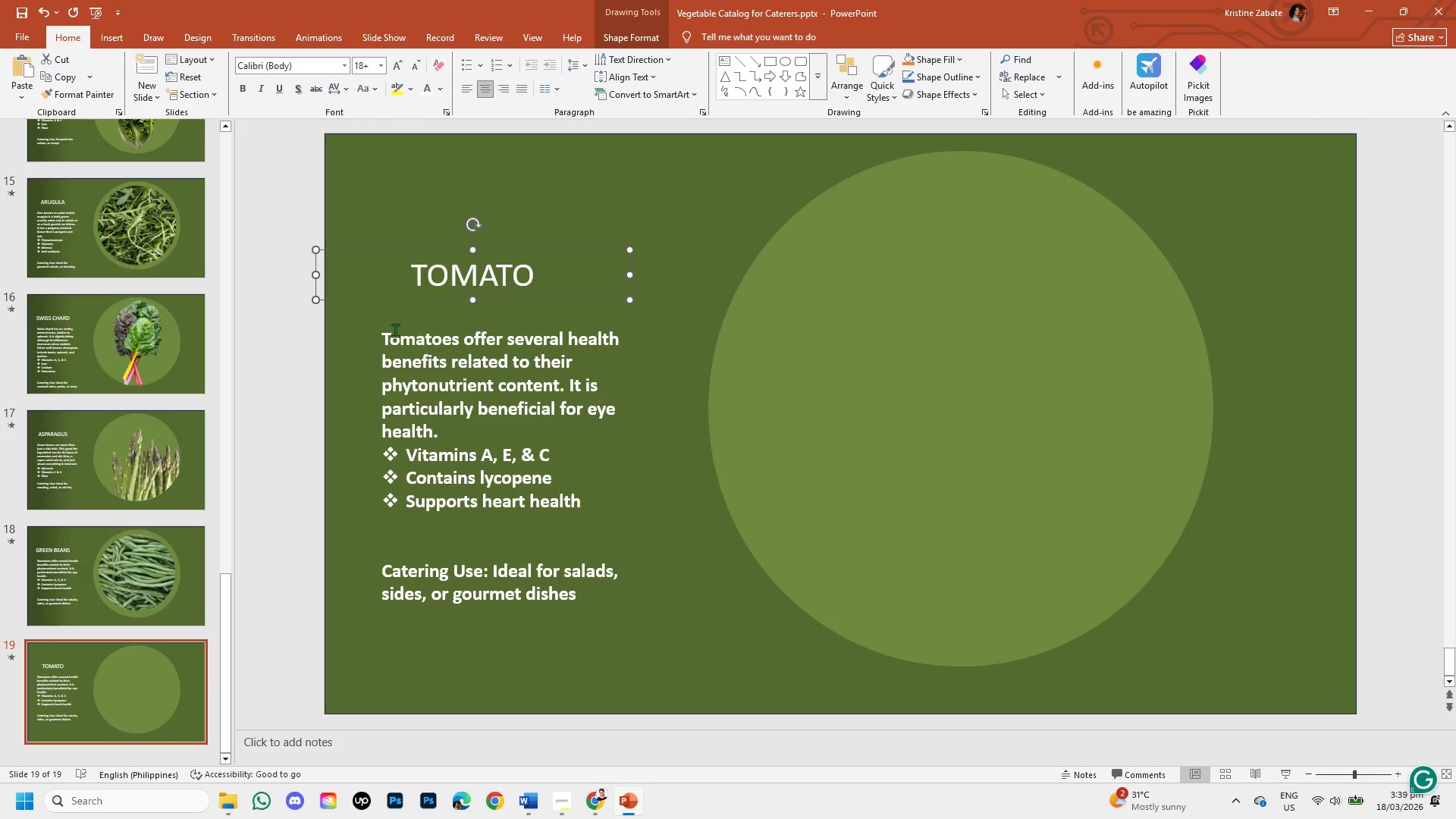 
left_click([293, 323])
 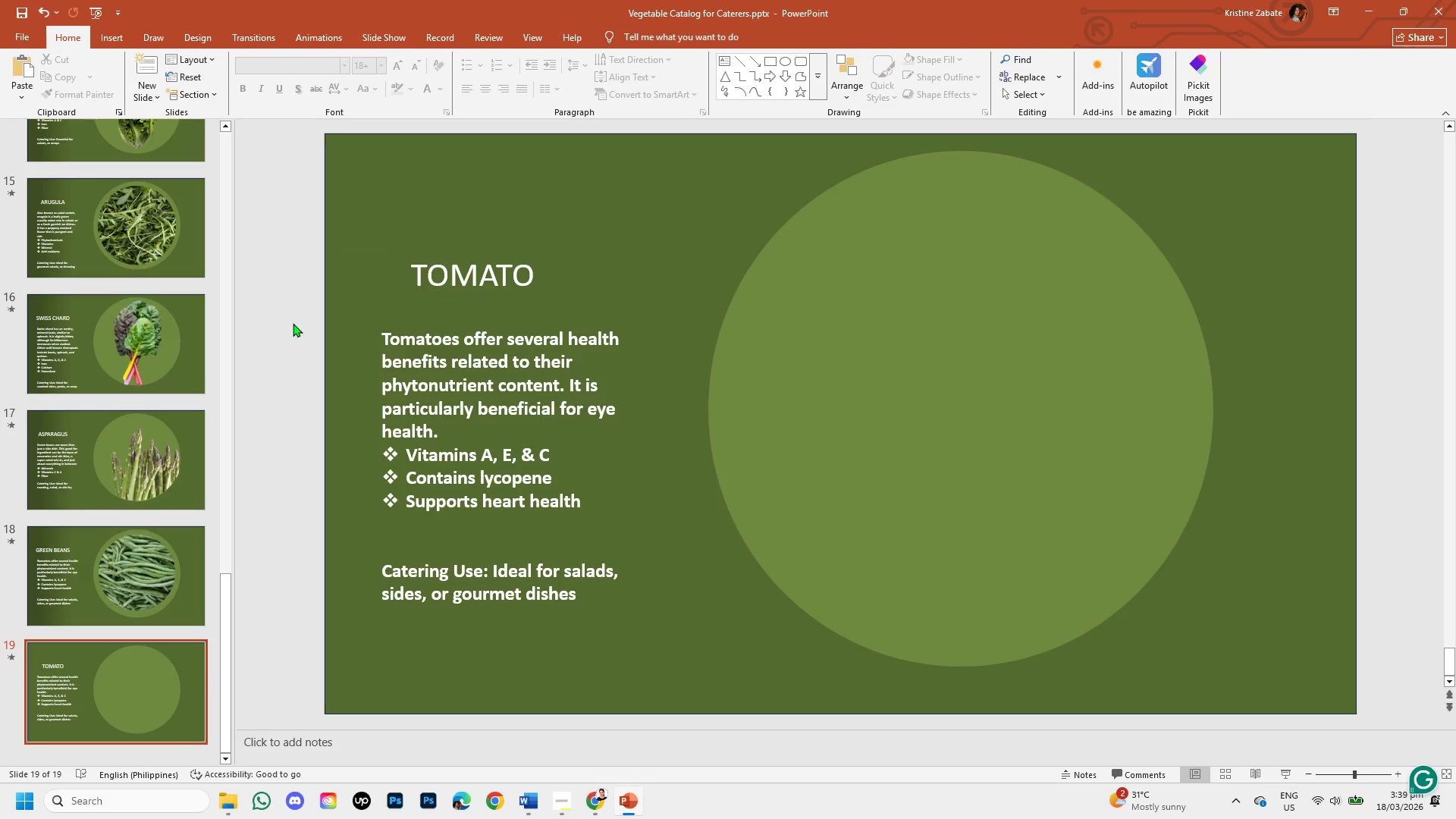 
key(Control+V)
 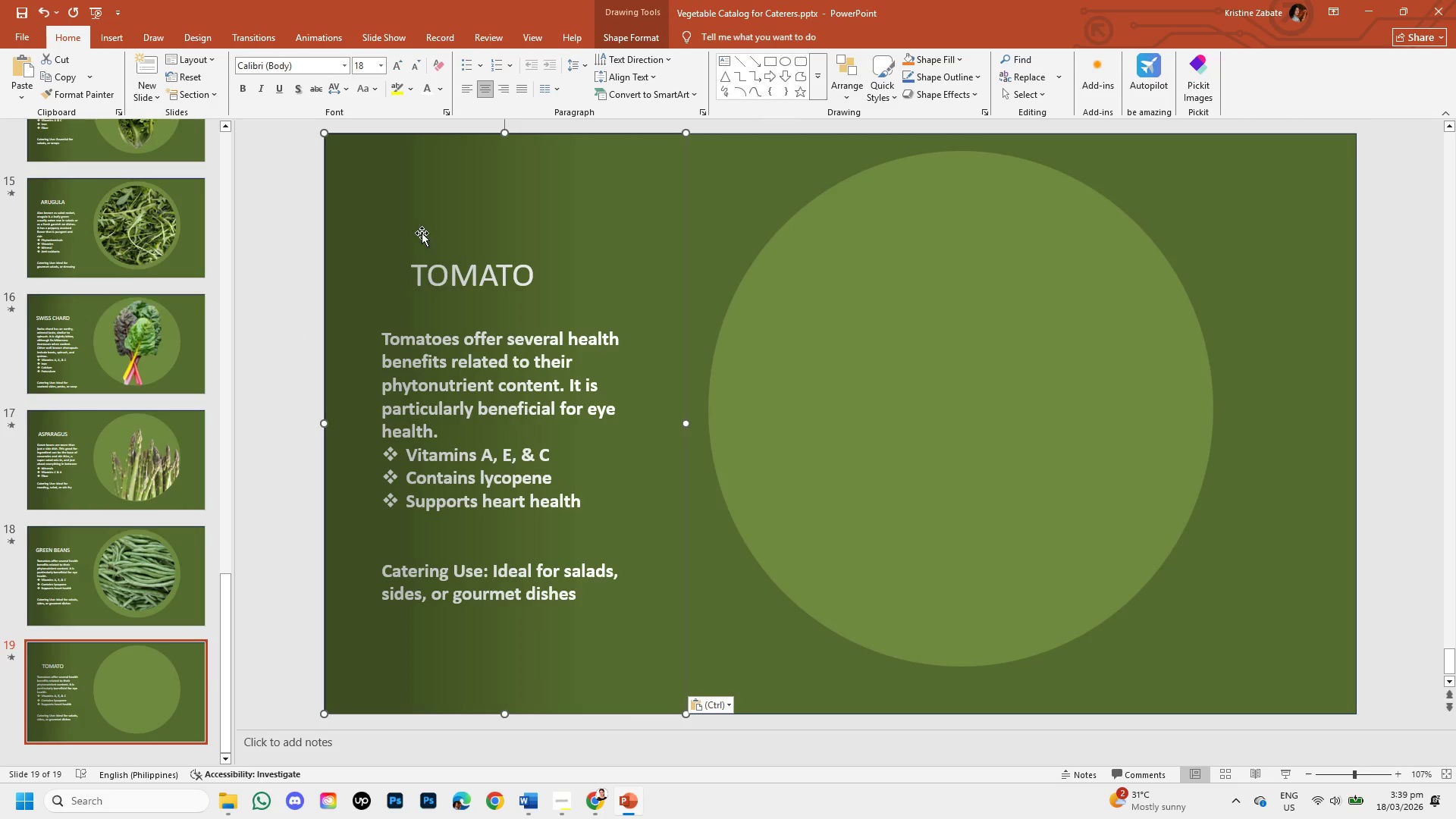 
left_click_drag(start_coordinate=[421, 209], to_coordinate=[639, 193])
 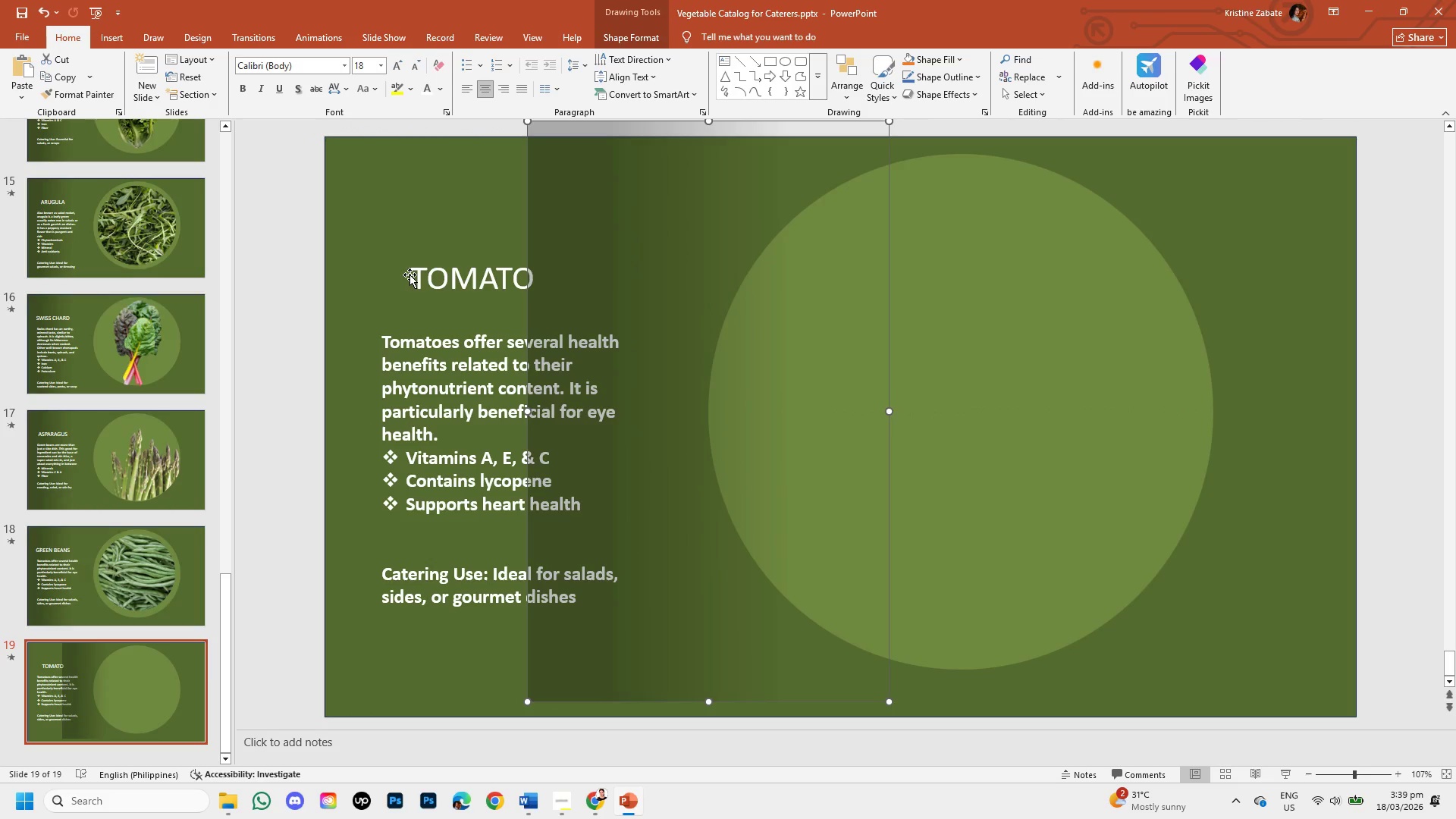 
left_click([410, 275])
 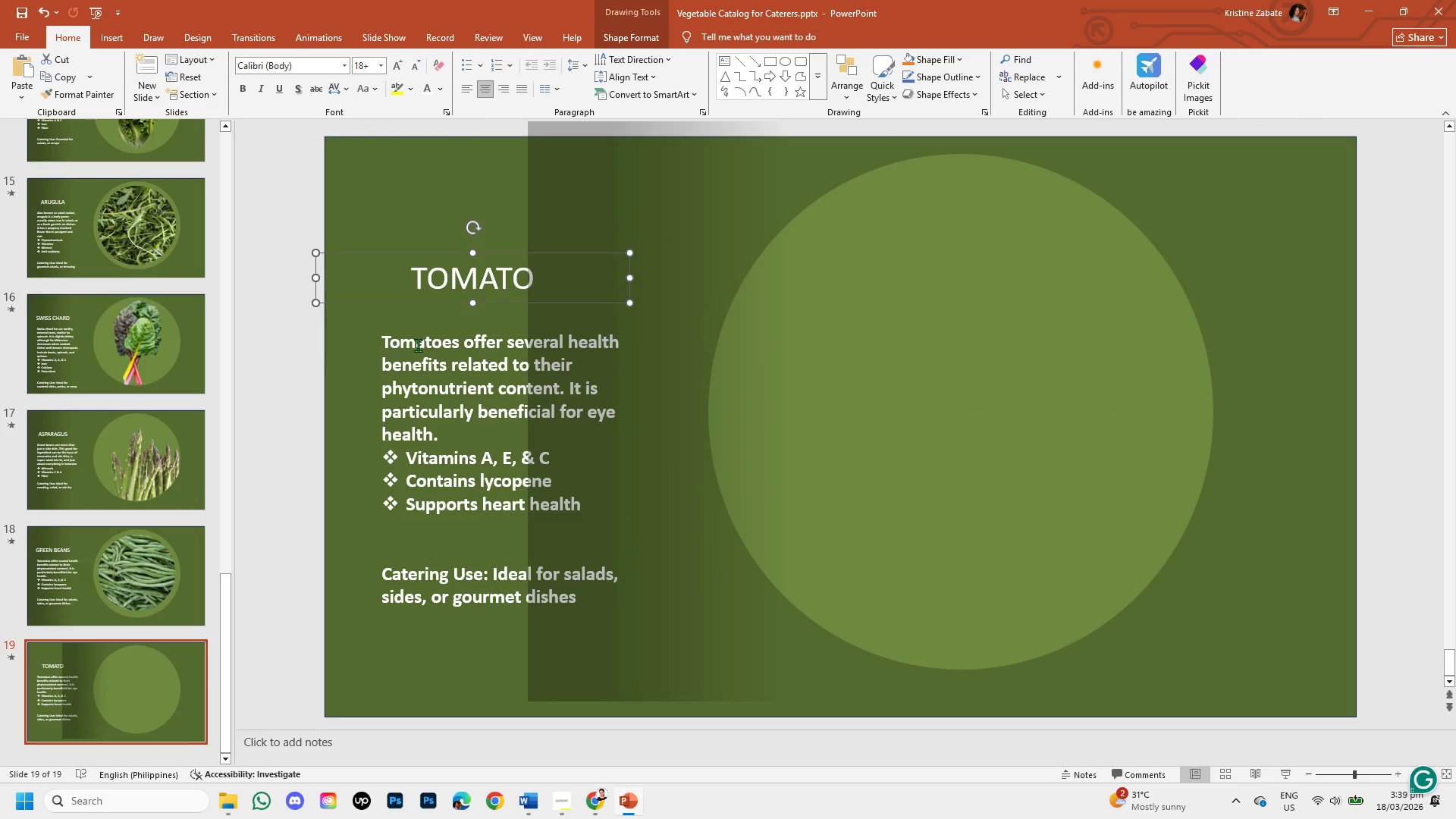 
hold_key(key=ShiftLeft, duration=0.72)
left_click([420, 362])
 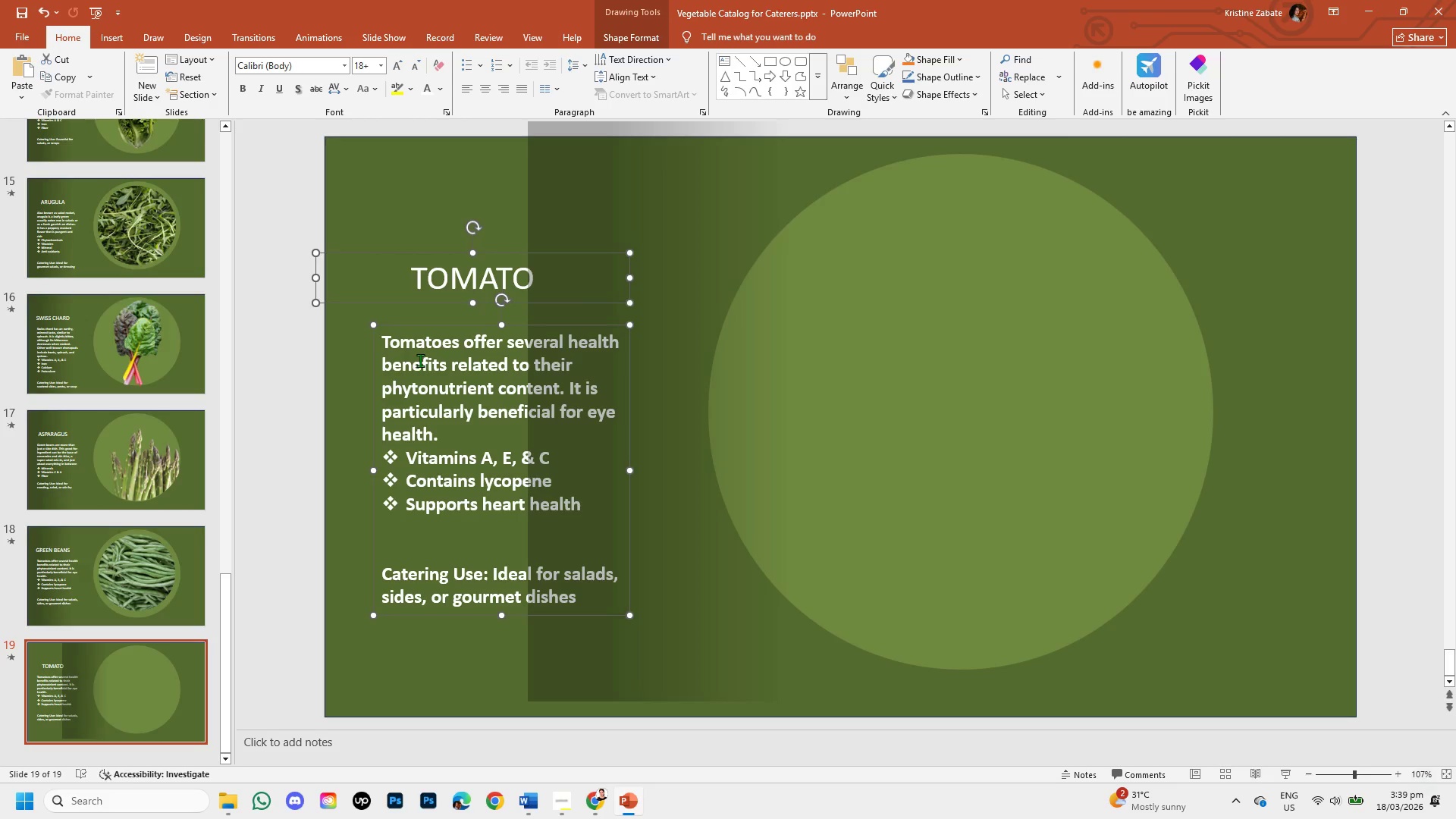 
right_click([420, 360])
 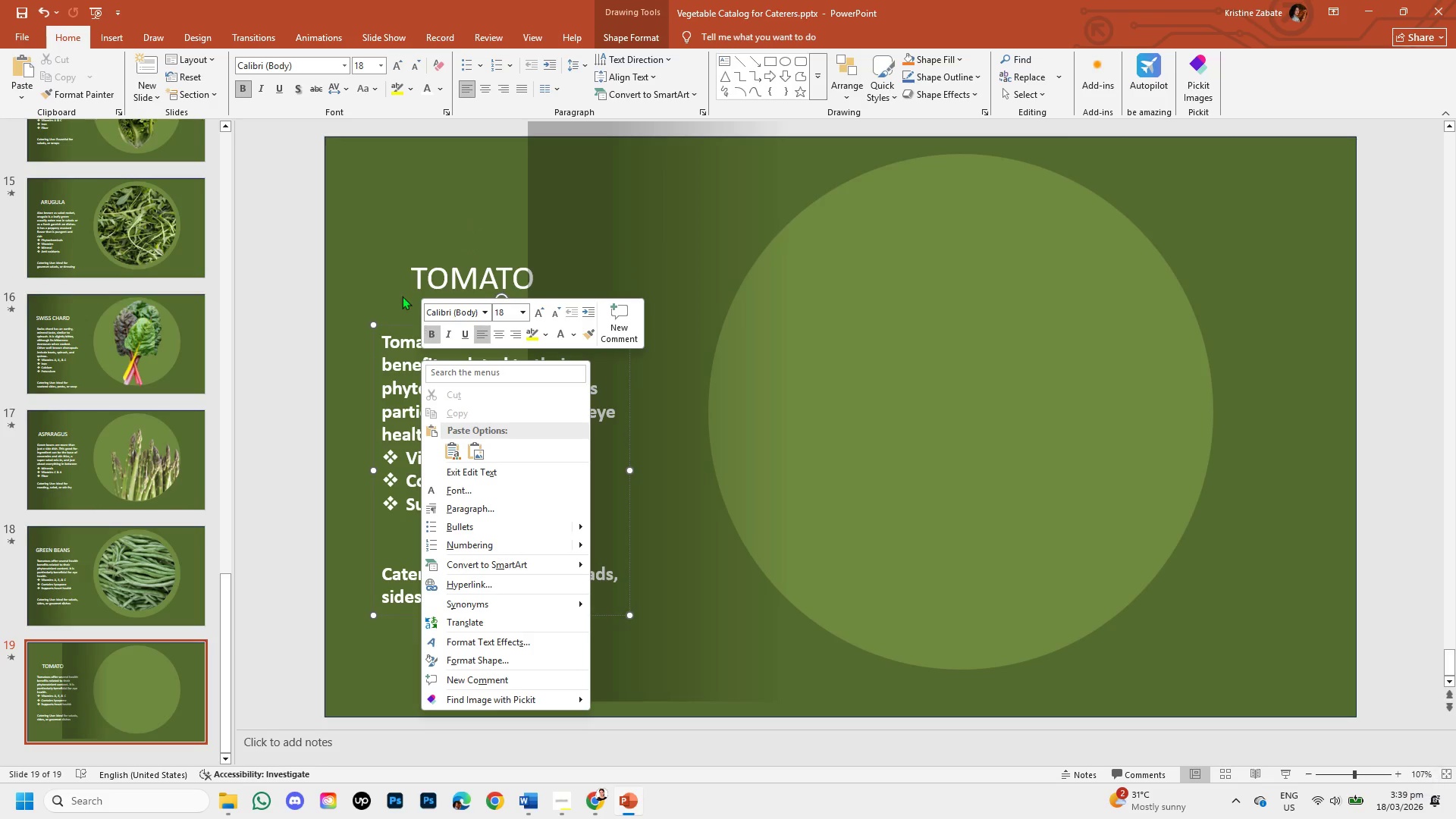 
left_click([362, 267])
 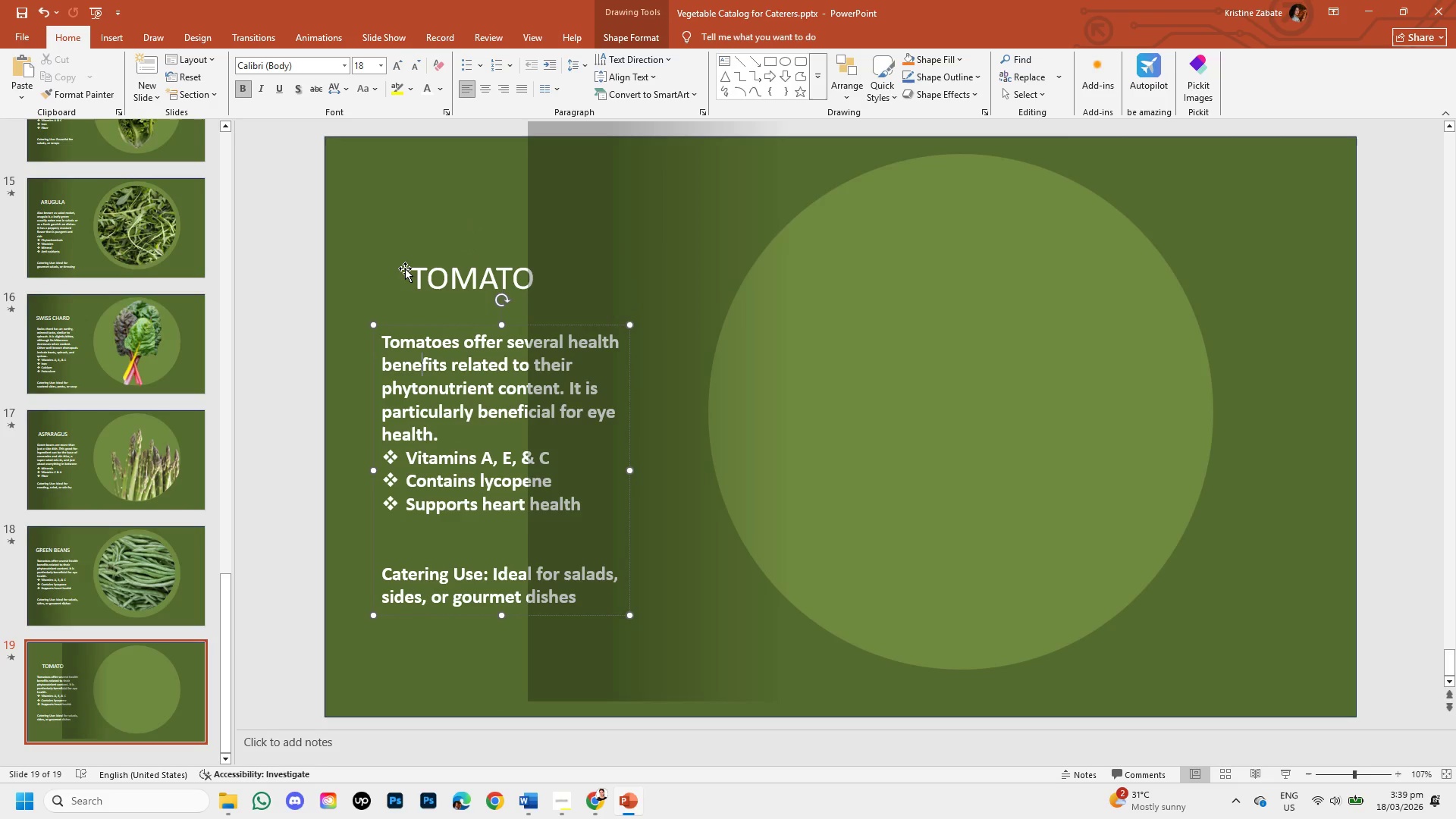 
hold_key(key=ShiftLeft, duration=1.5)
left_click([413, 281])
 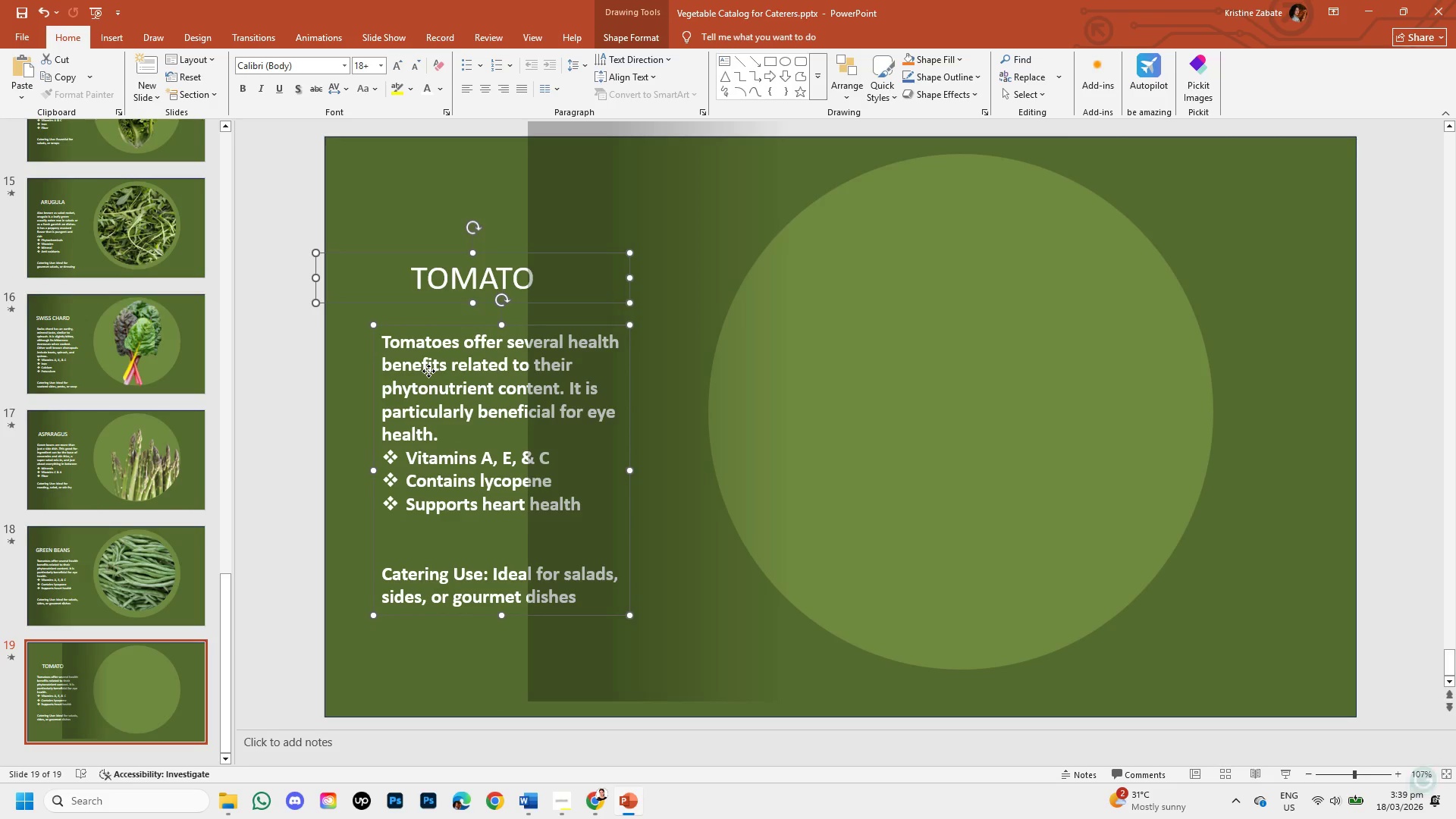 
key(Shift+ShiftLeft)
 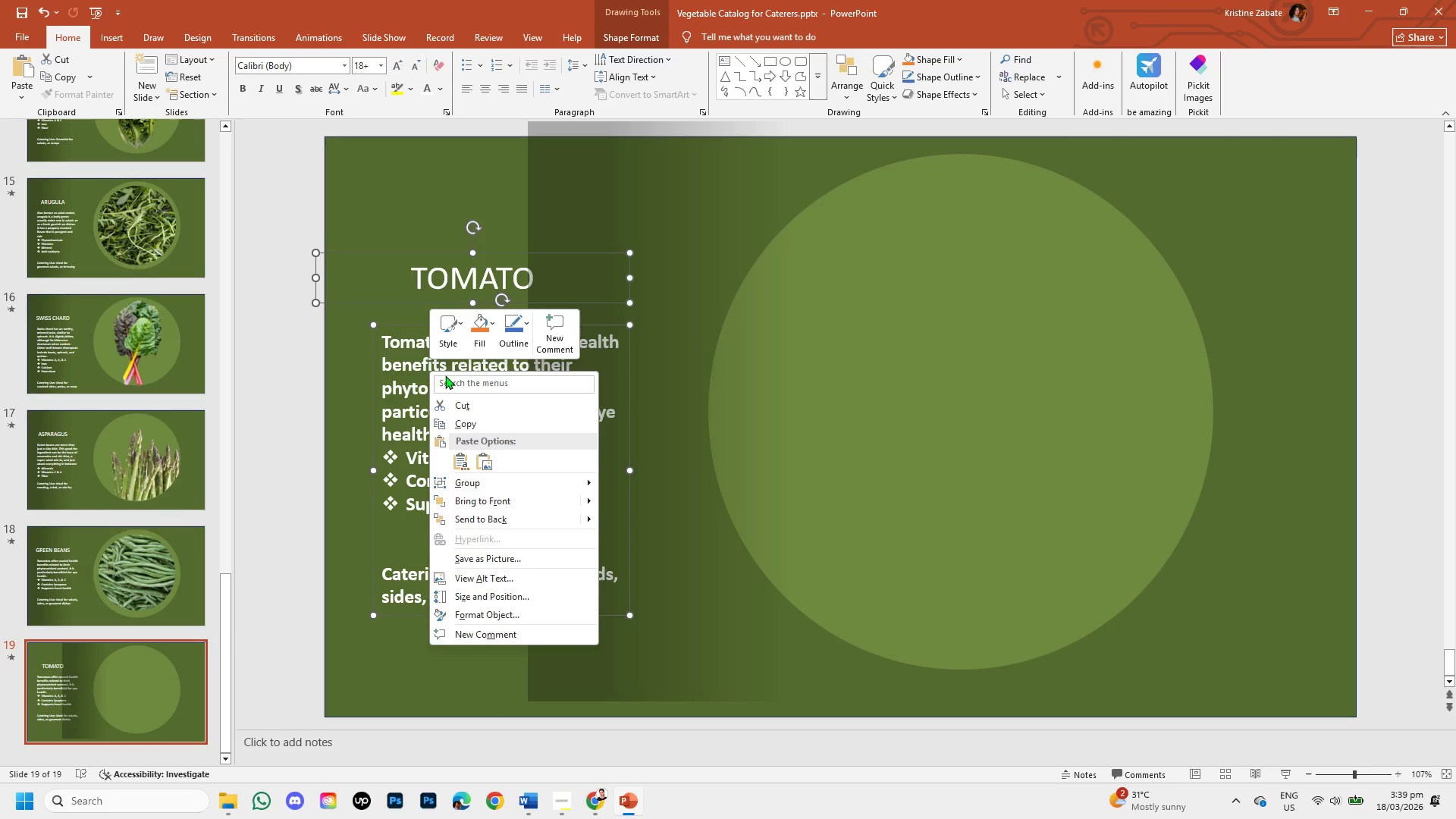 
key(Shift+ShiftLeft)
 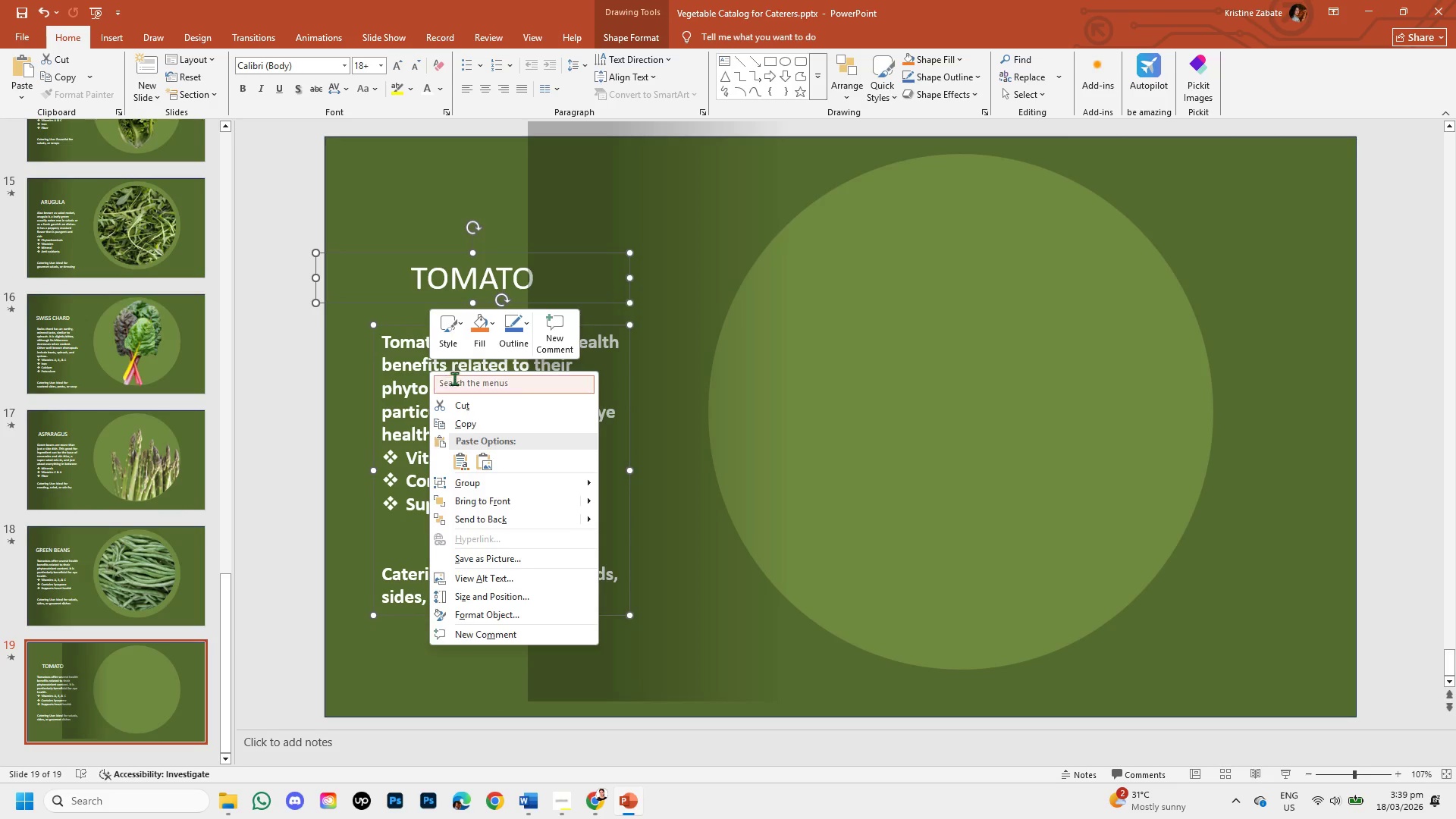 
key(Shift+ShiftLeft)
 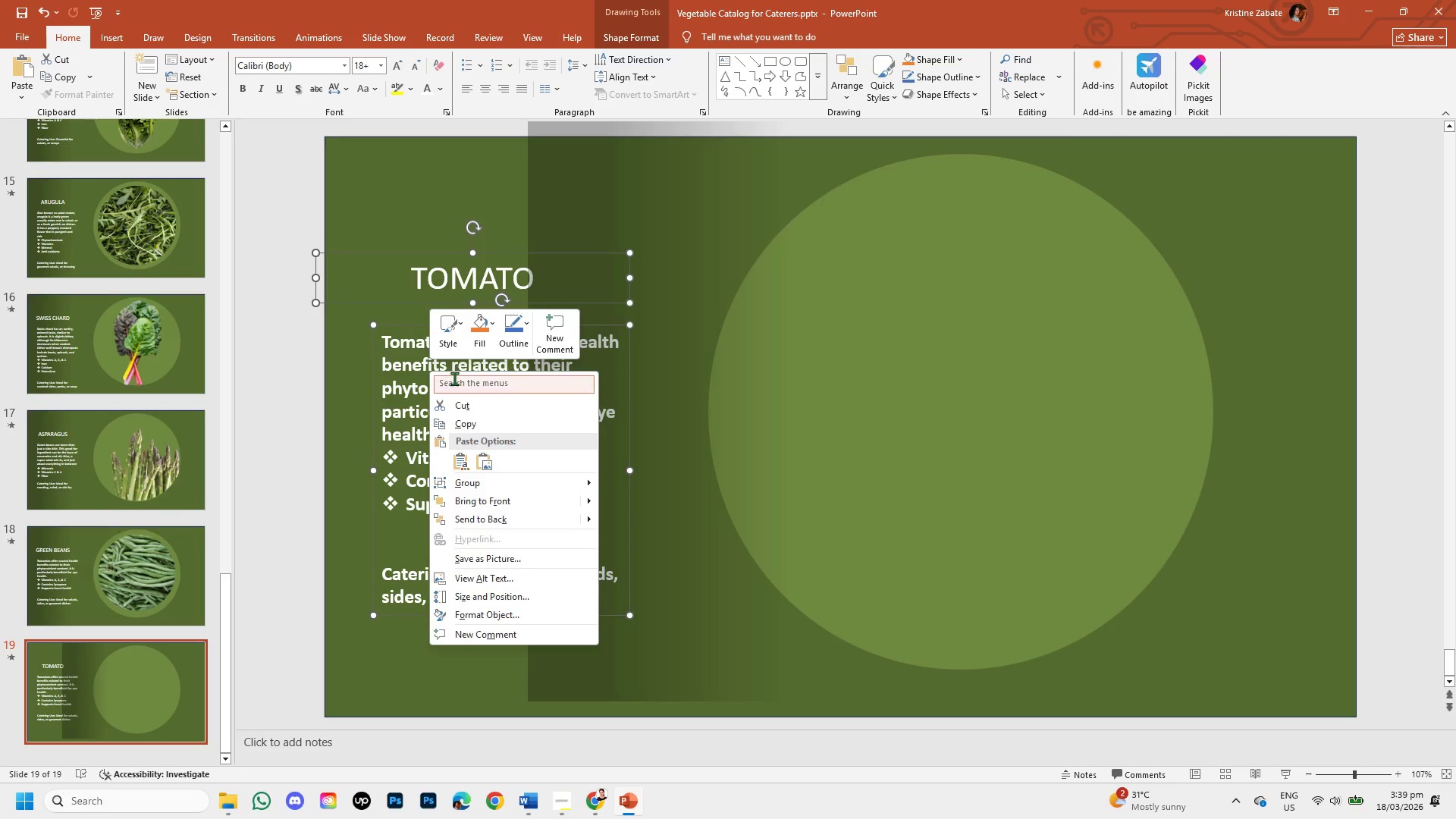 
key(Shift+ShiftLeft)
 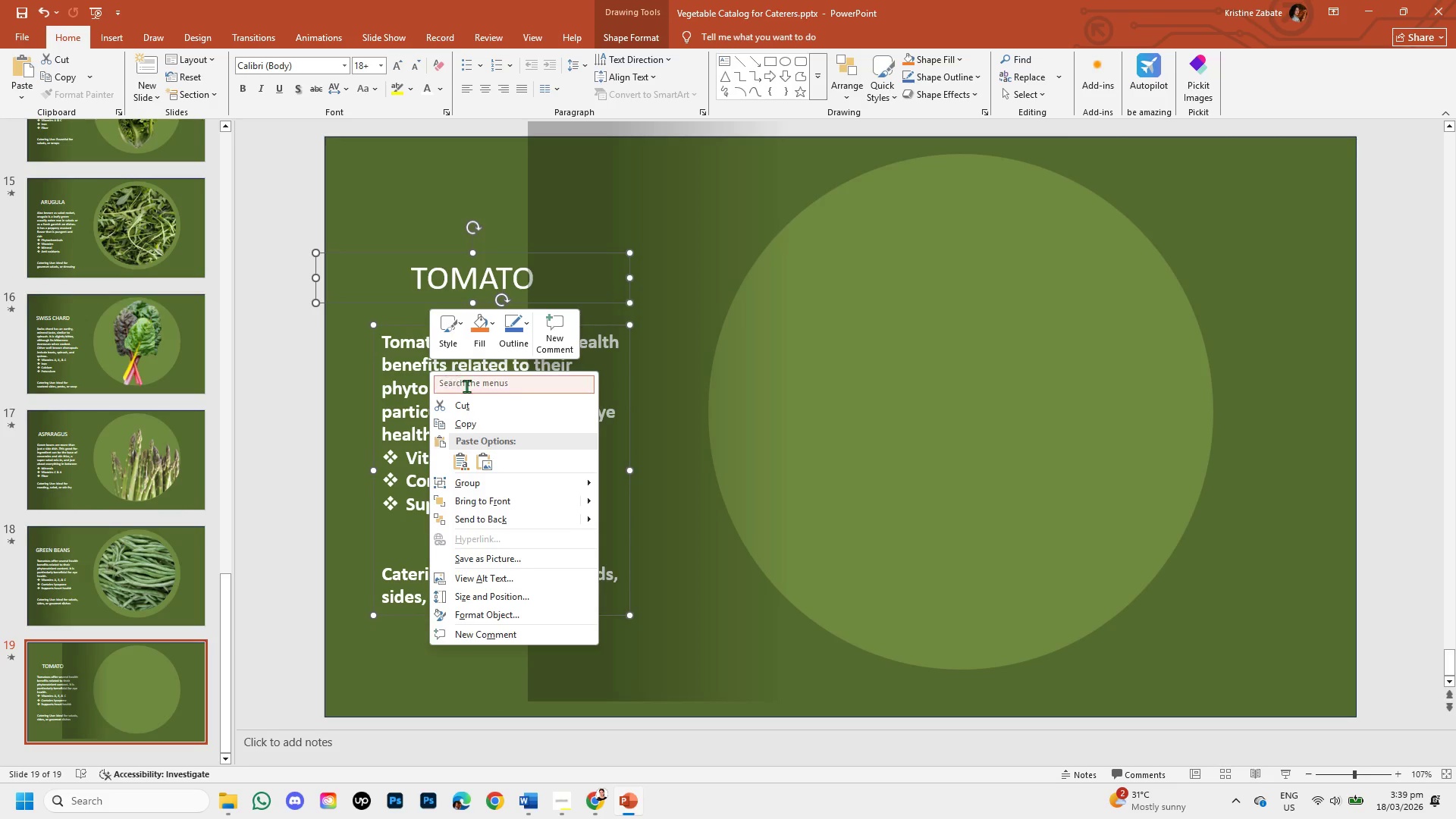 
key(Shift+ShiftLeft)
 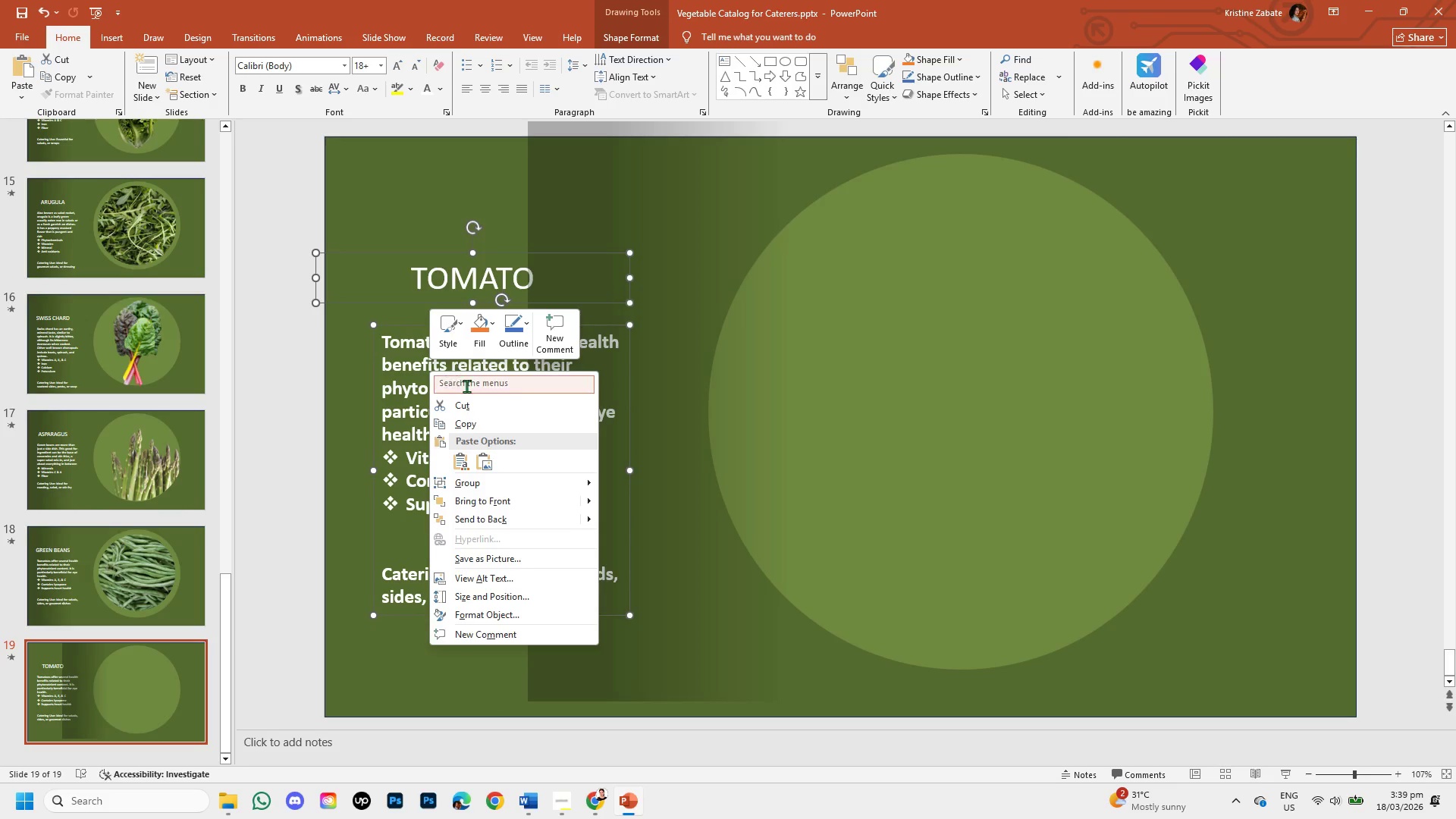 
key(Shift+ShiftLeft)
 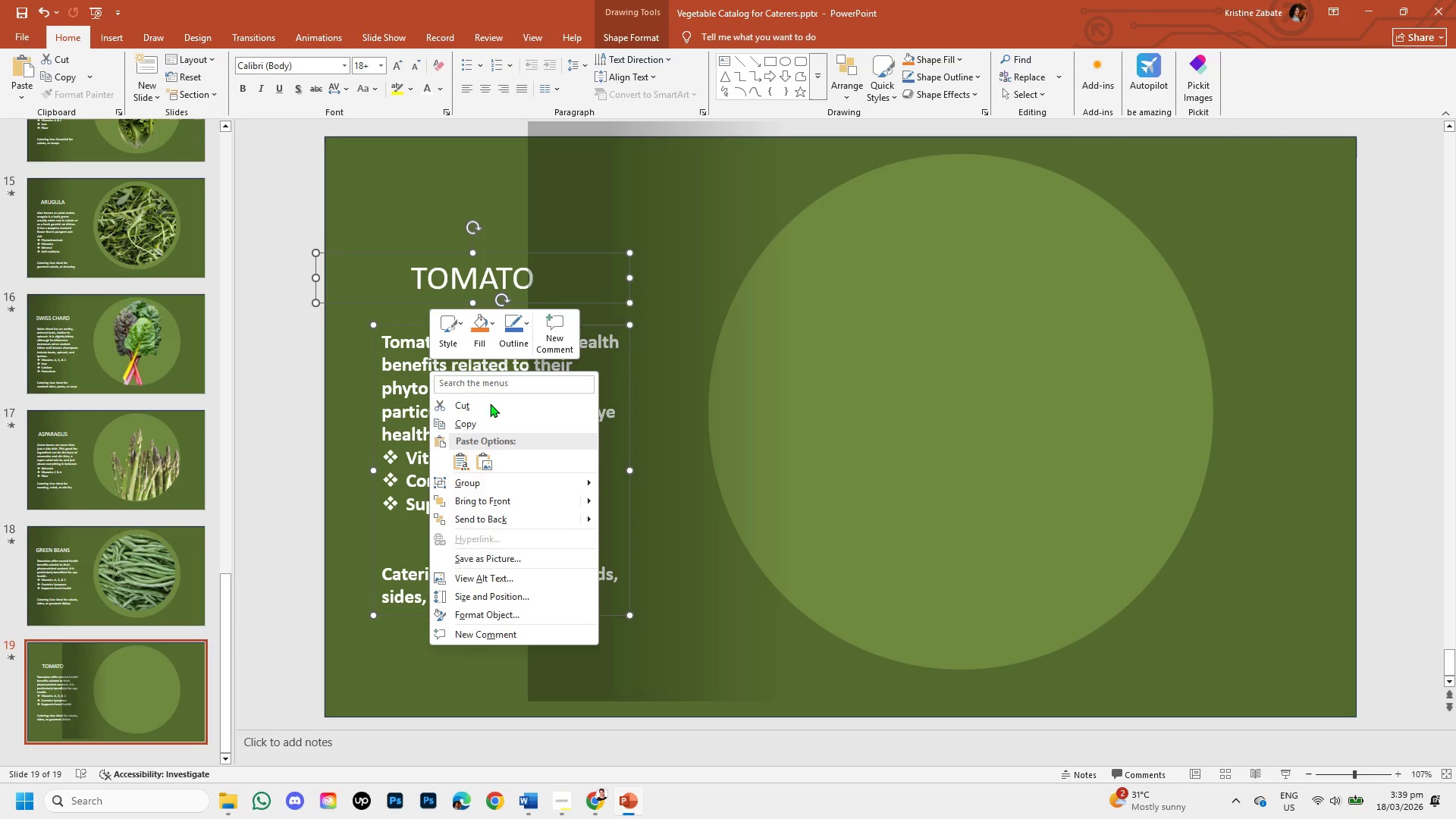 
key(Shift+ShiftLeft)
 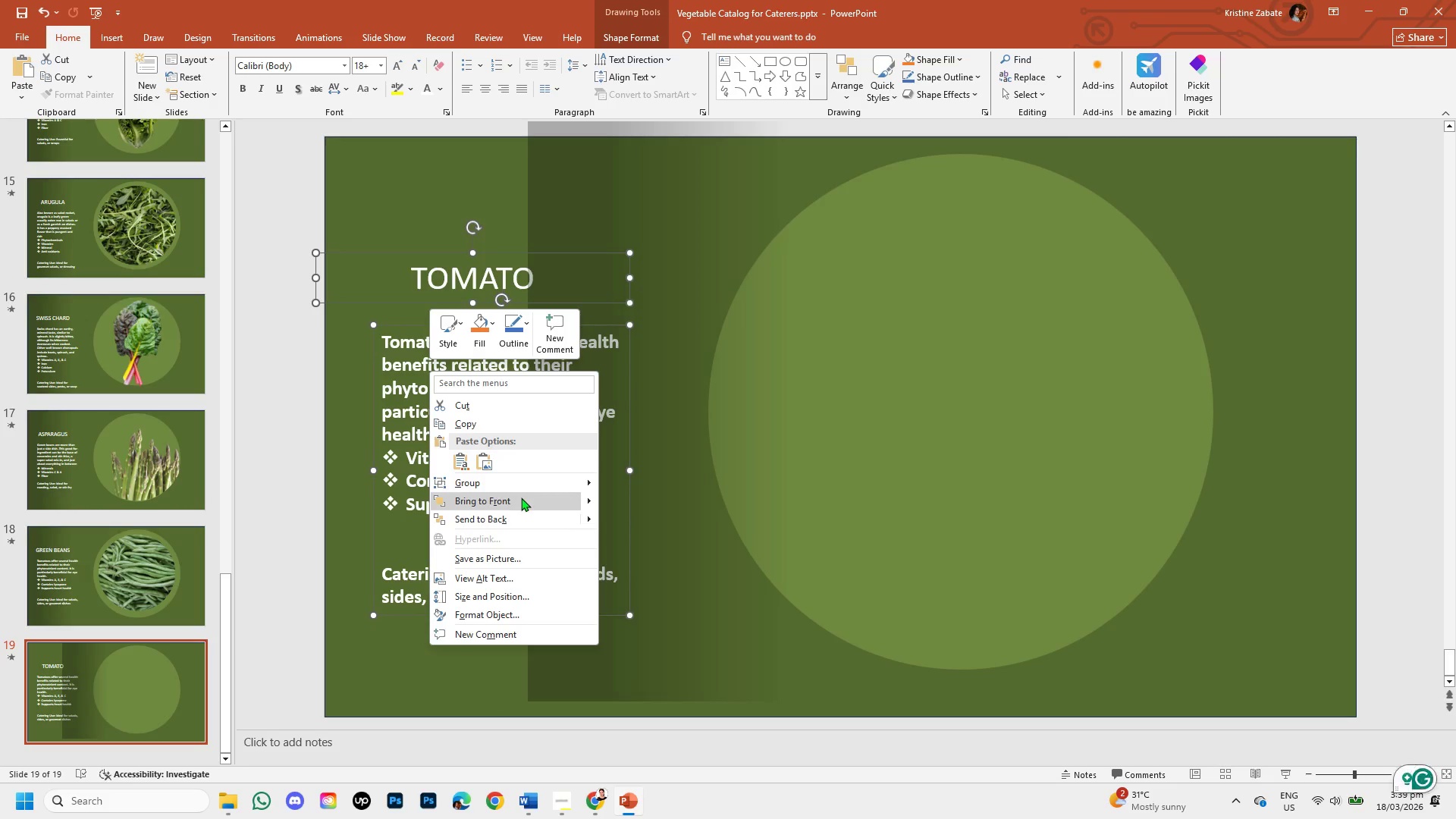 
left_click([521, 497])
 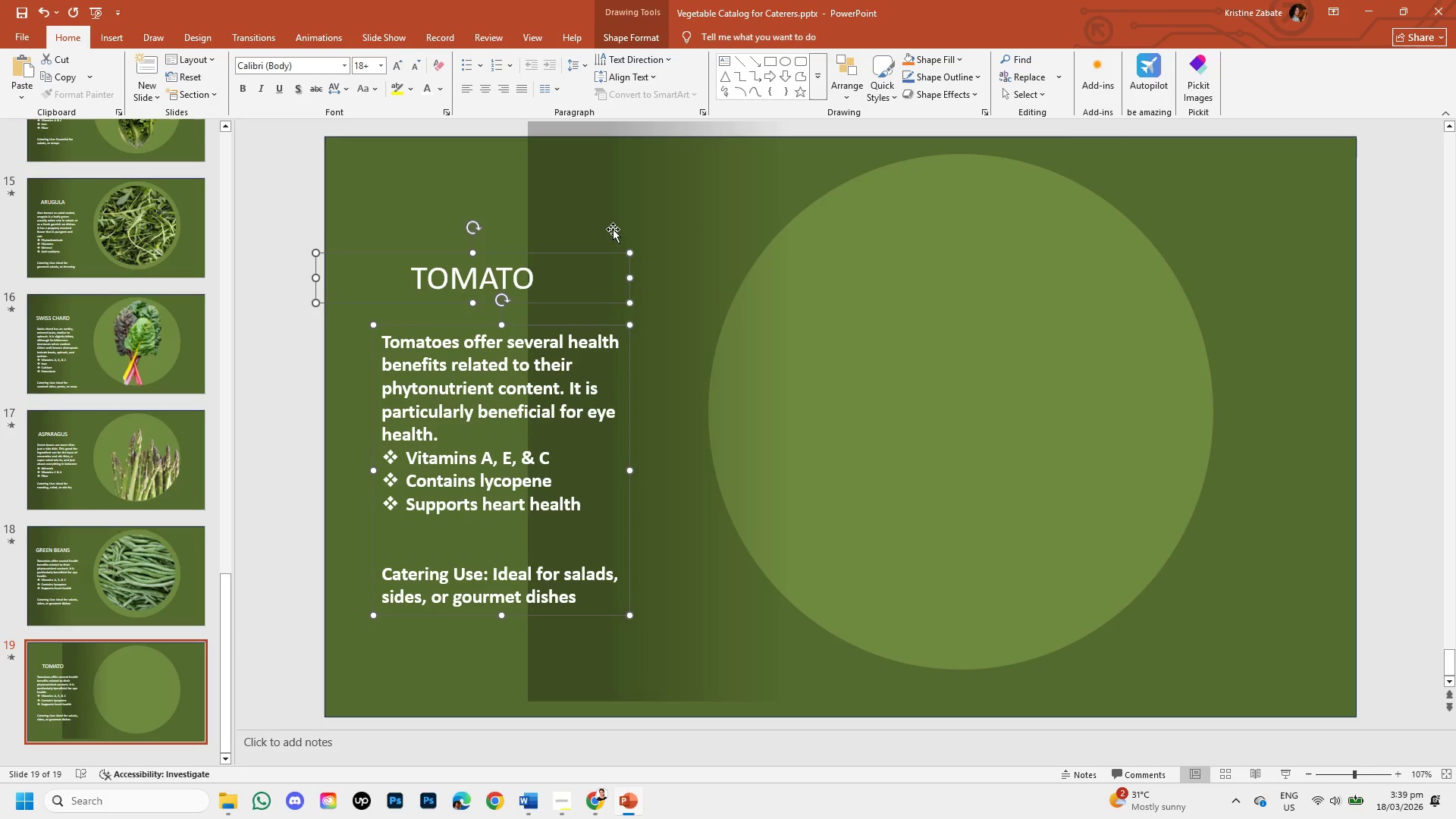 
left_click_drag(start_coordinate=[616, 203], to_coordinate=[411, 212])
 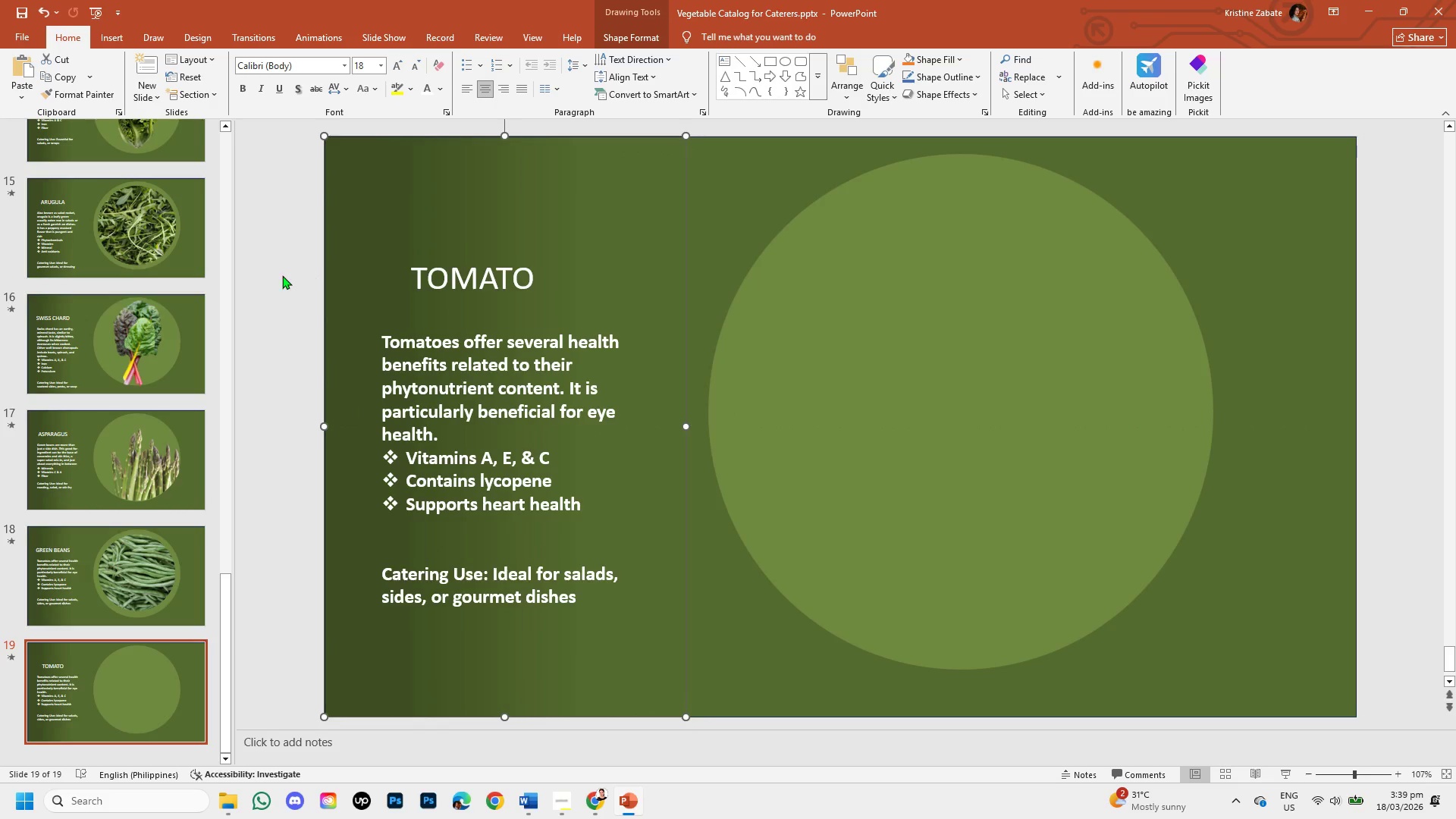 
left_click([282, 275])
 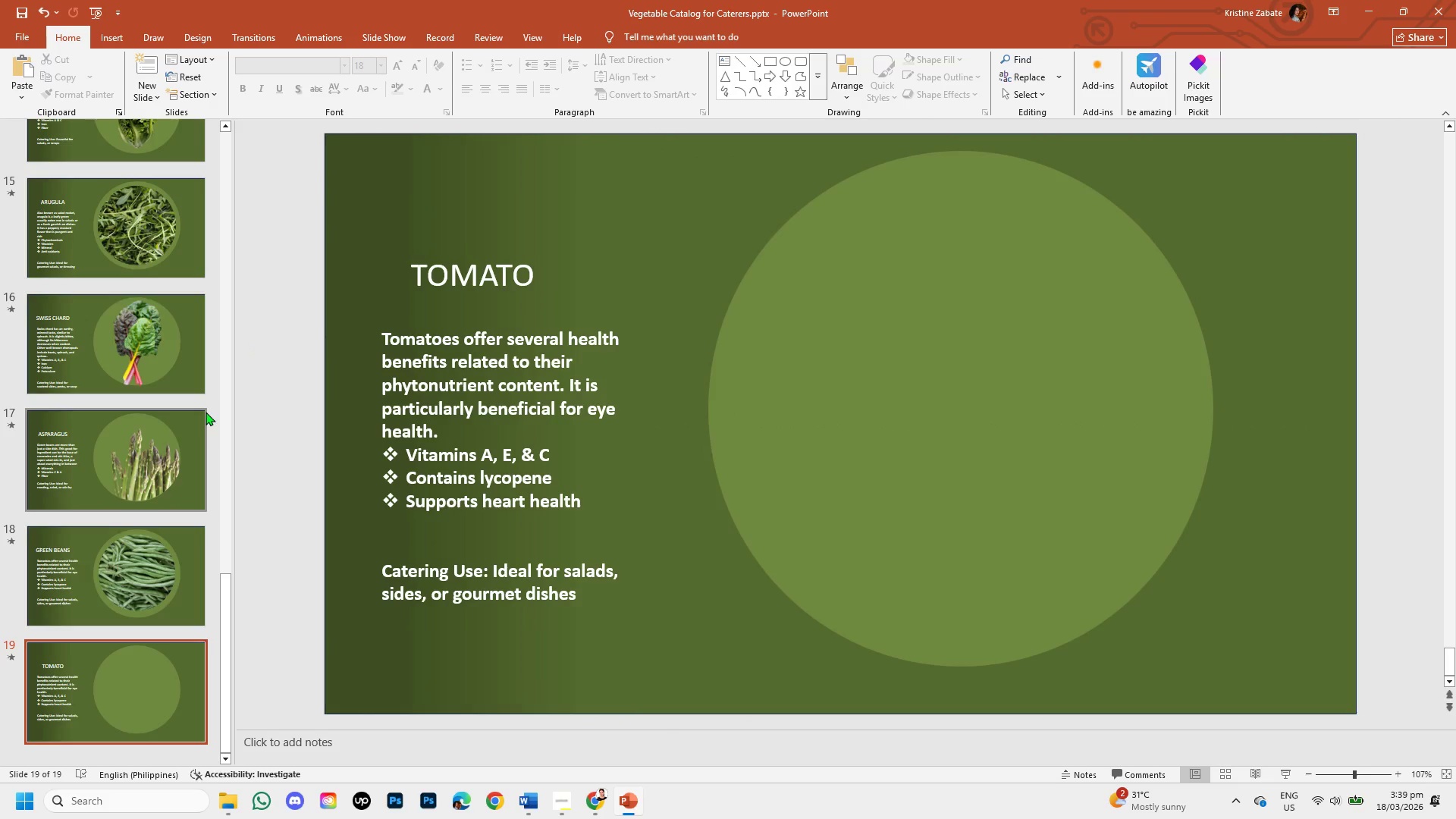 
scroll: coordinate [206, 412], scroll_direction: down, amount: 2.0
 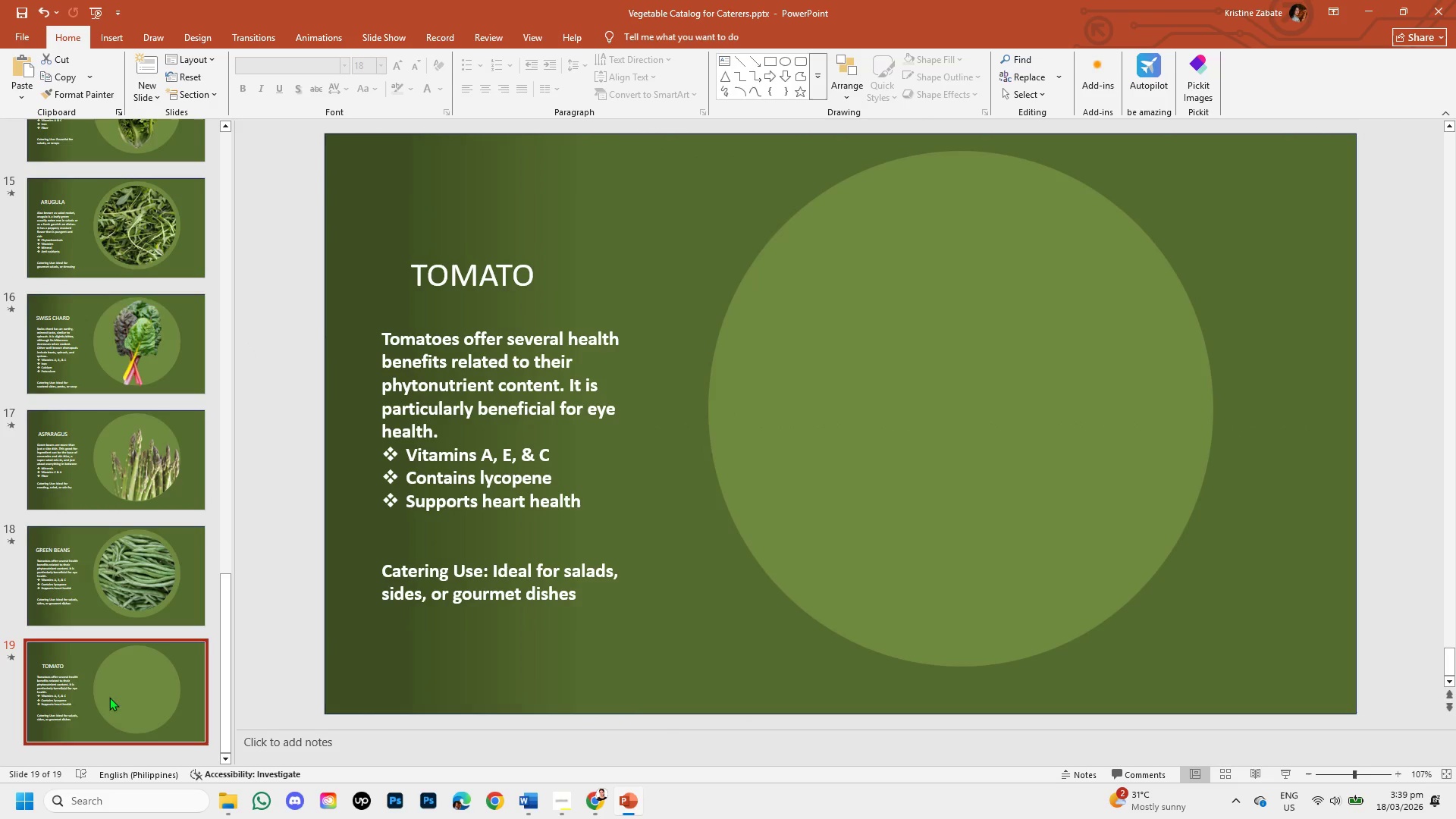 
right_click([111, 695])
 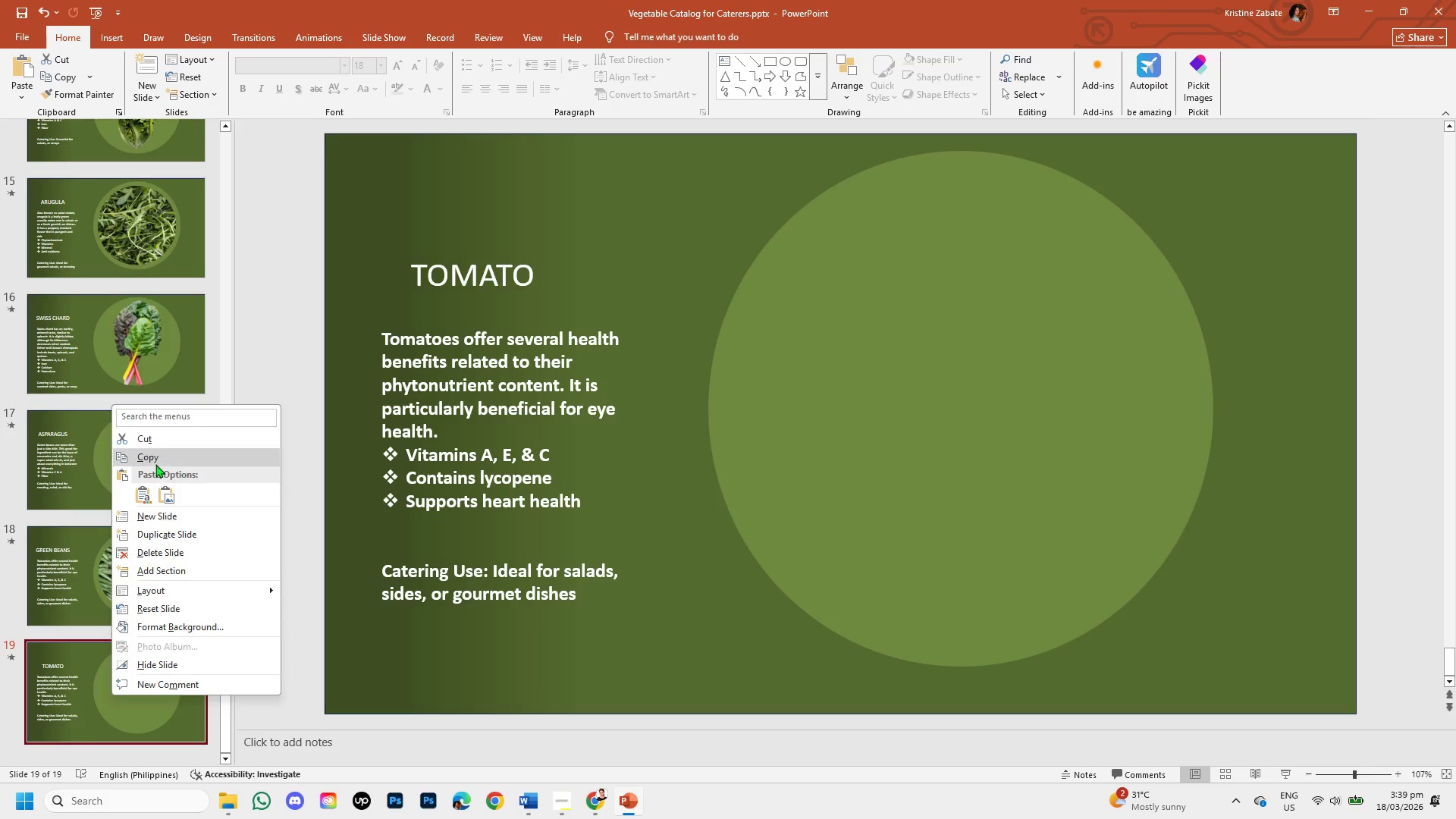 
left_click([157, 460])
 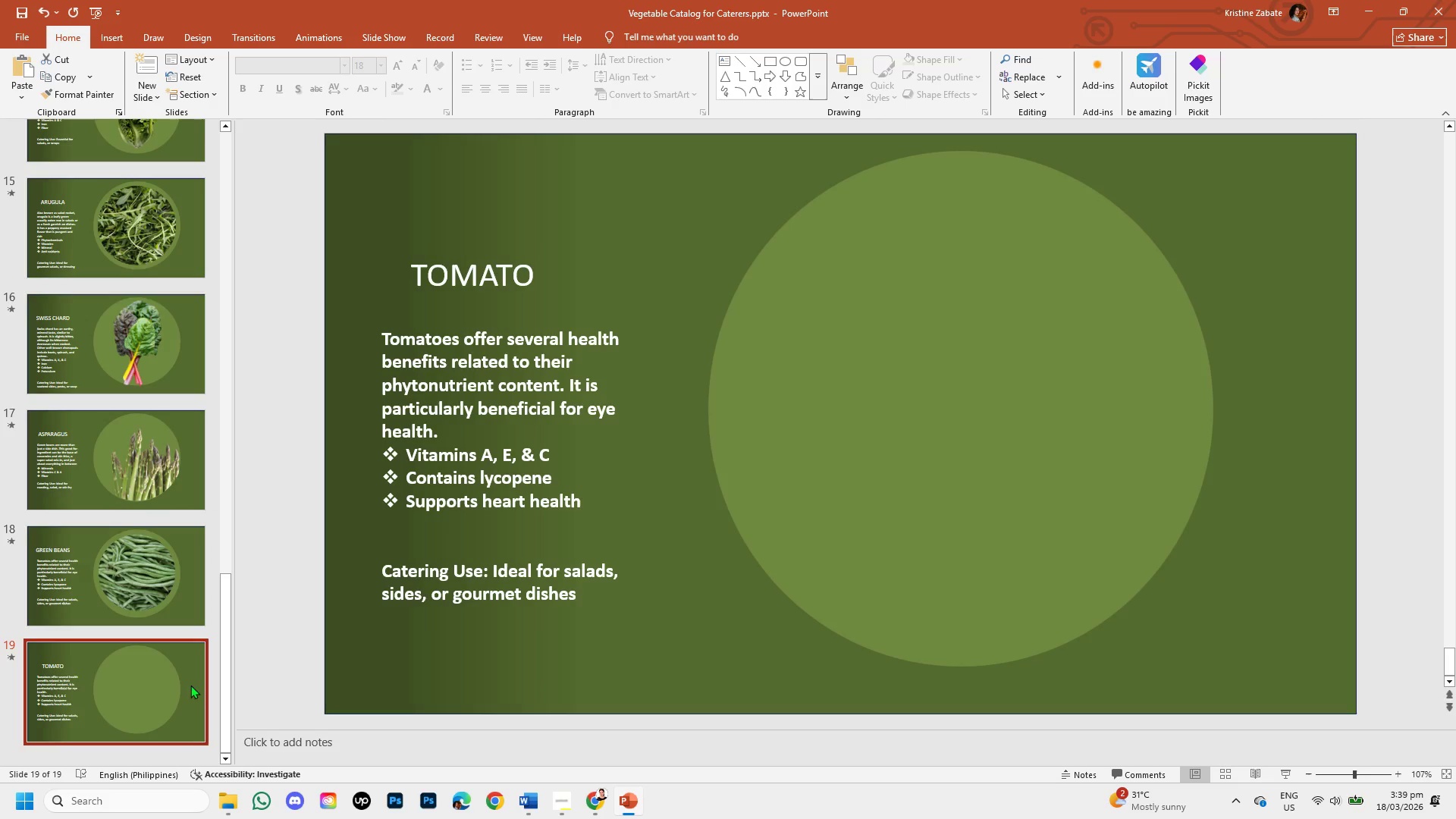 
key(Control+V)
 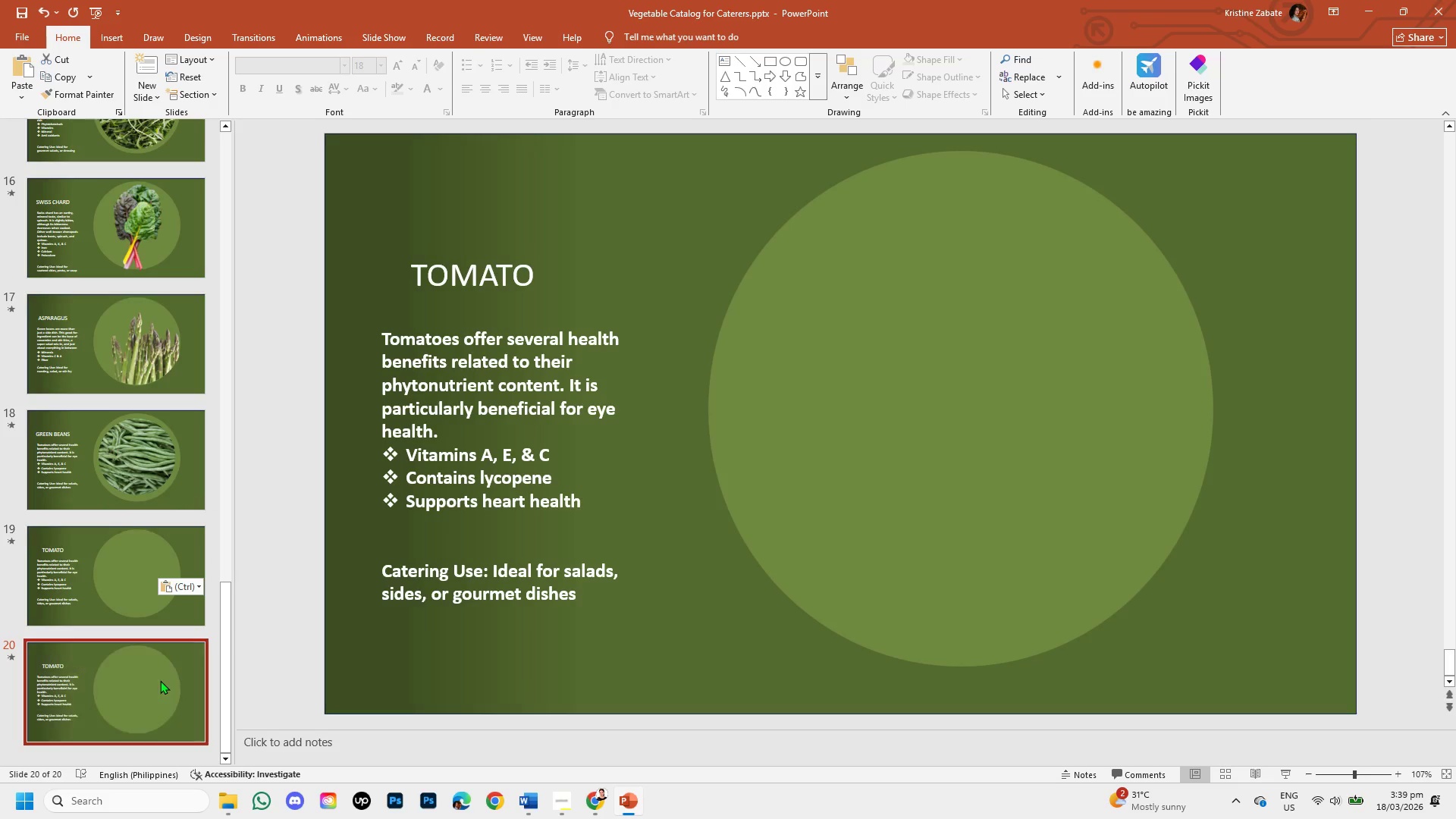 
key(Control+V)
 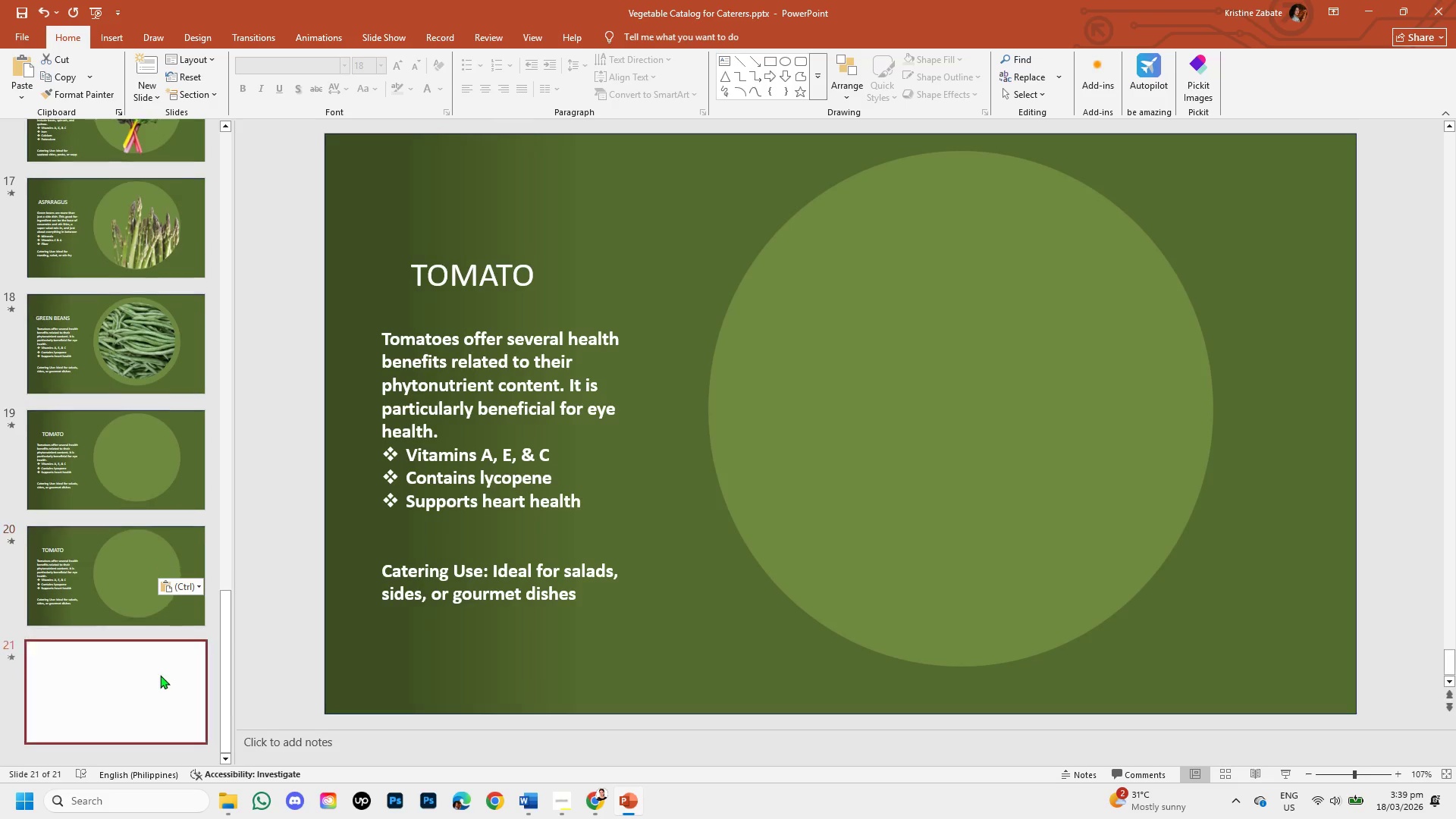 
key(Control+V)
 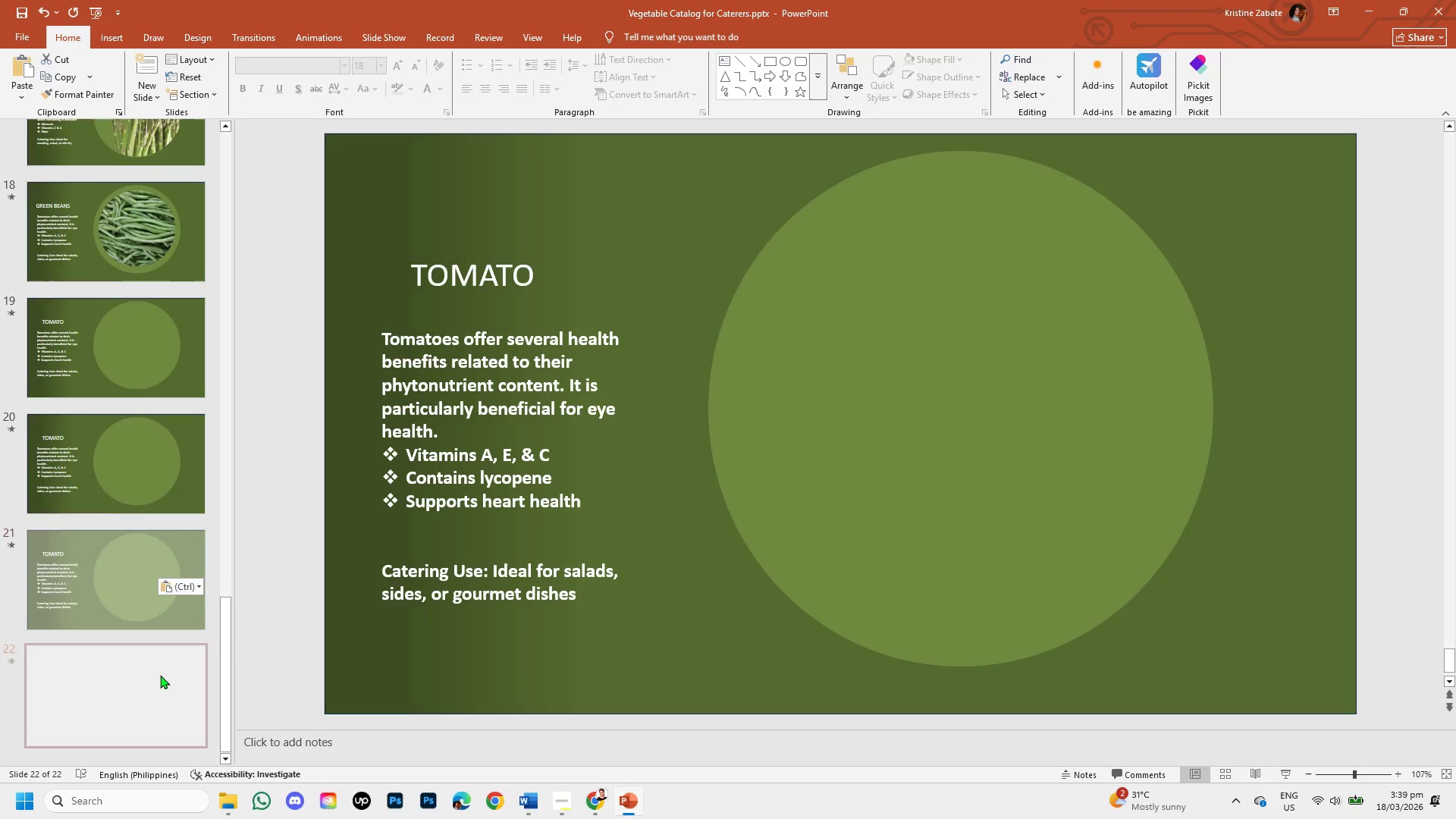 
key(Control+V)
 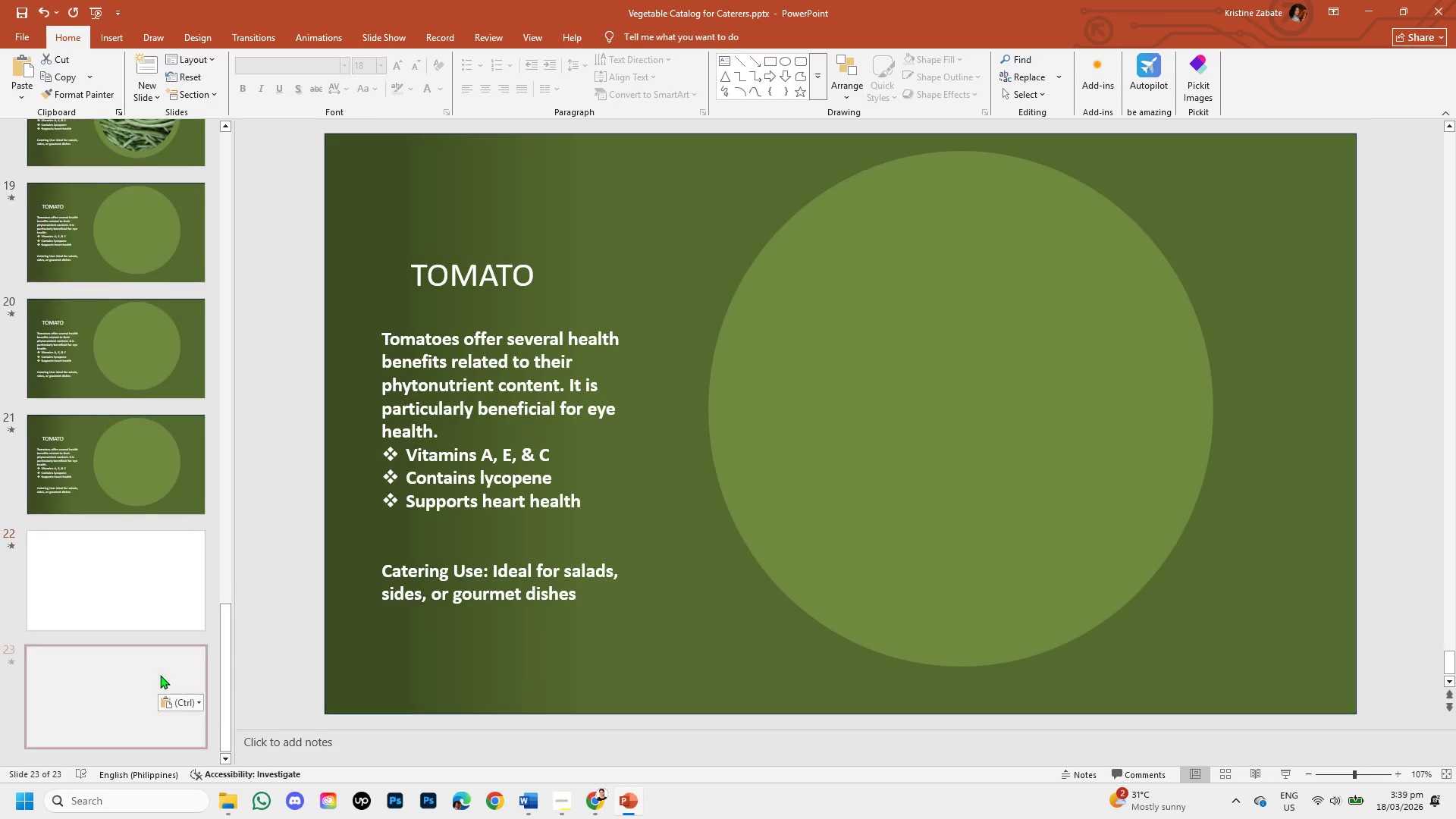 
key(Control+V)
 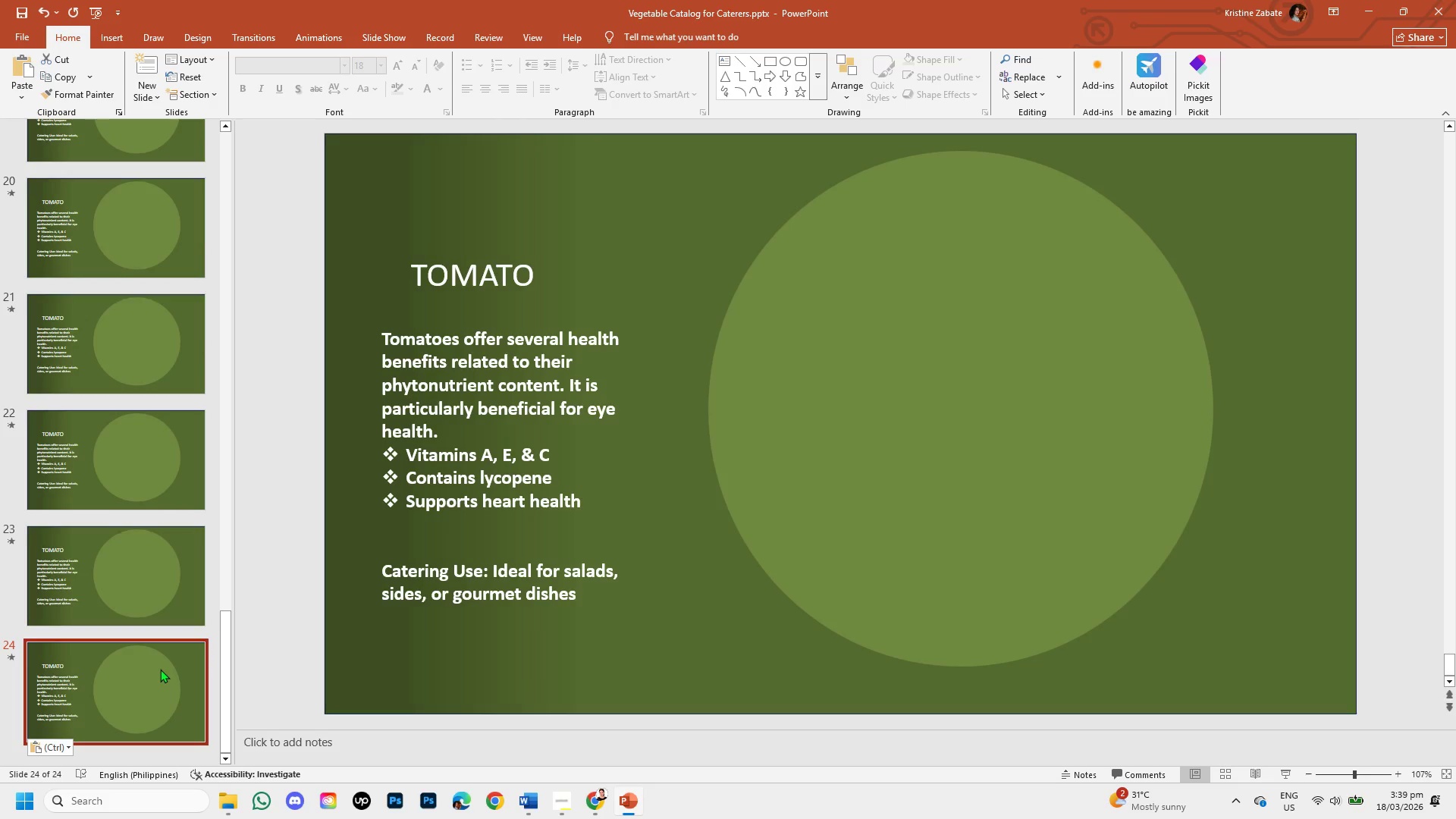 
key(Control+V)
 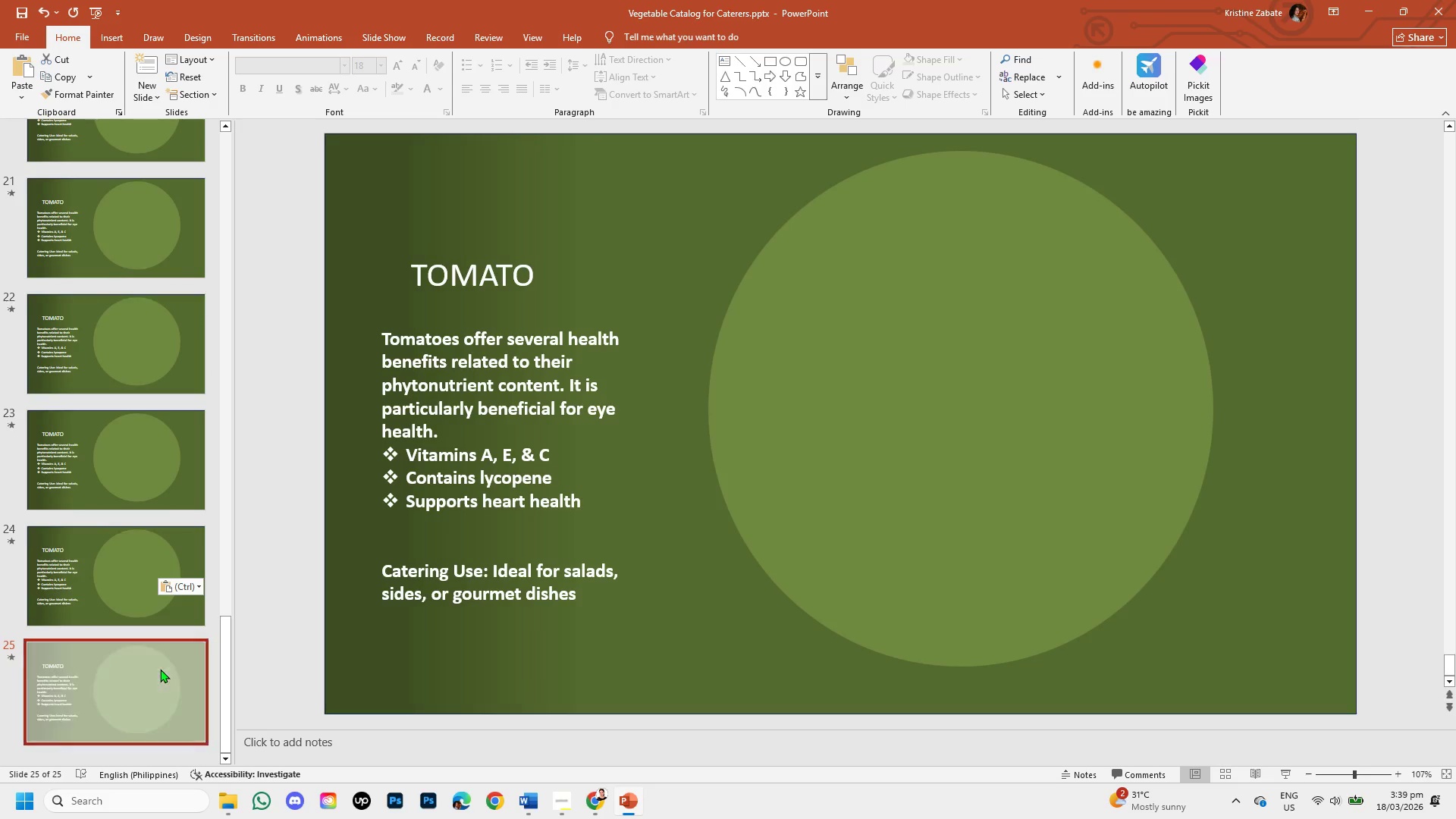 
key(Control+V)
 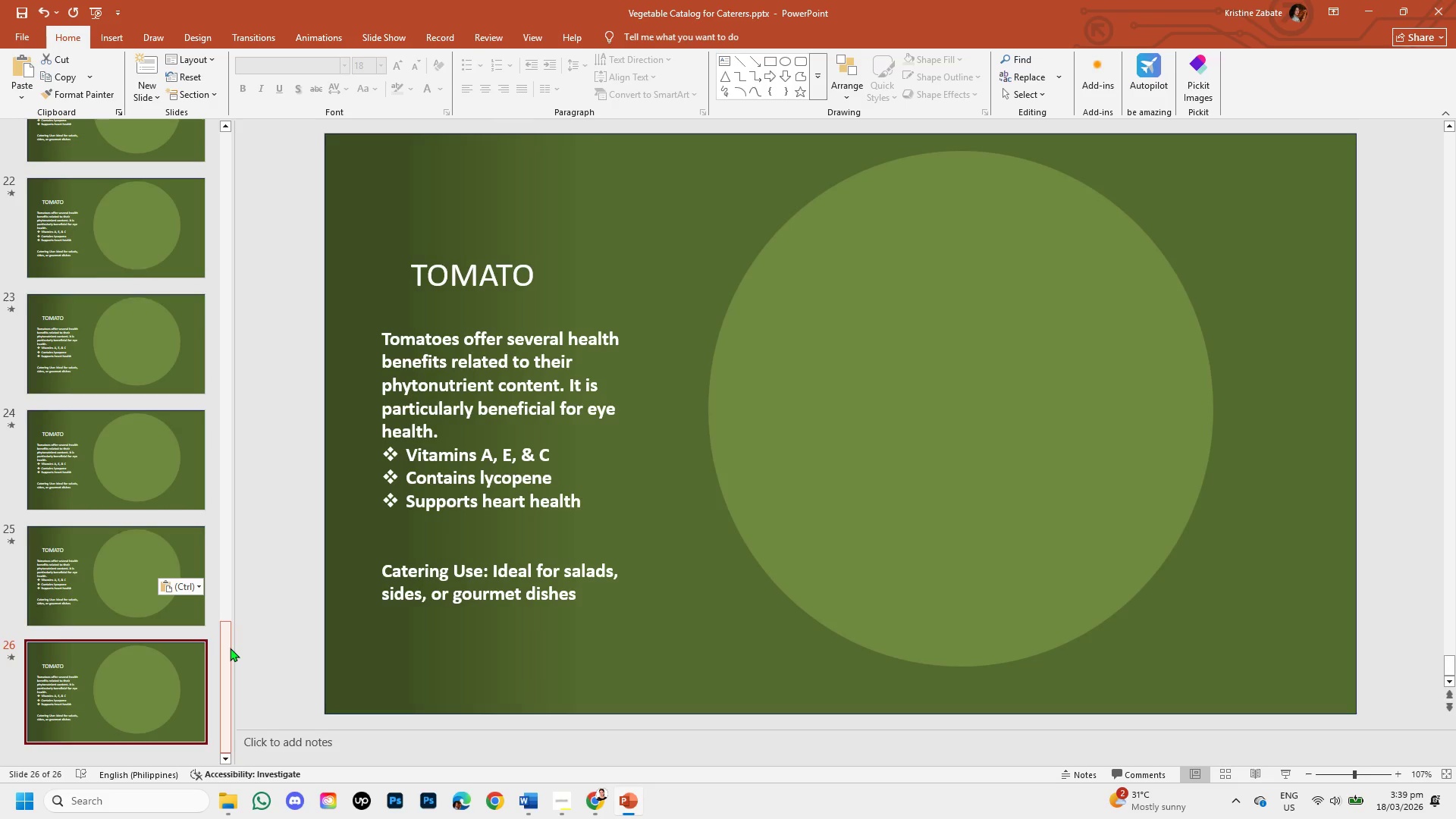 
left_click_drag(start_coordinate=[229, 648], to_coordinate=[240, 529])
 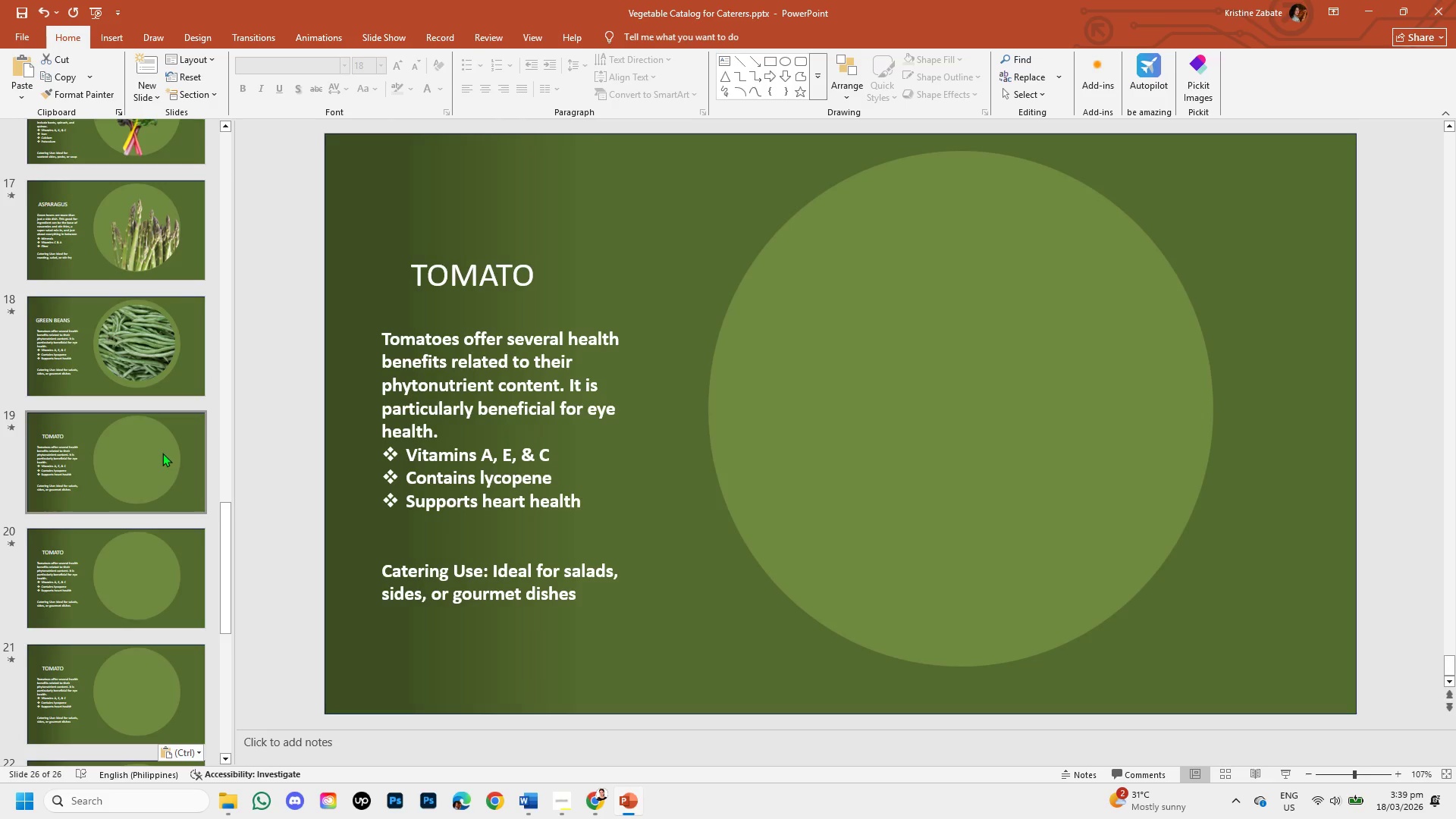 
left_click([162, 453])
 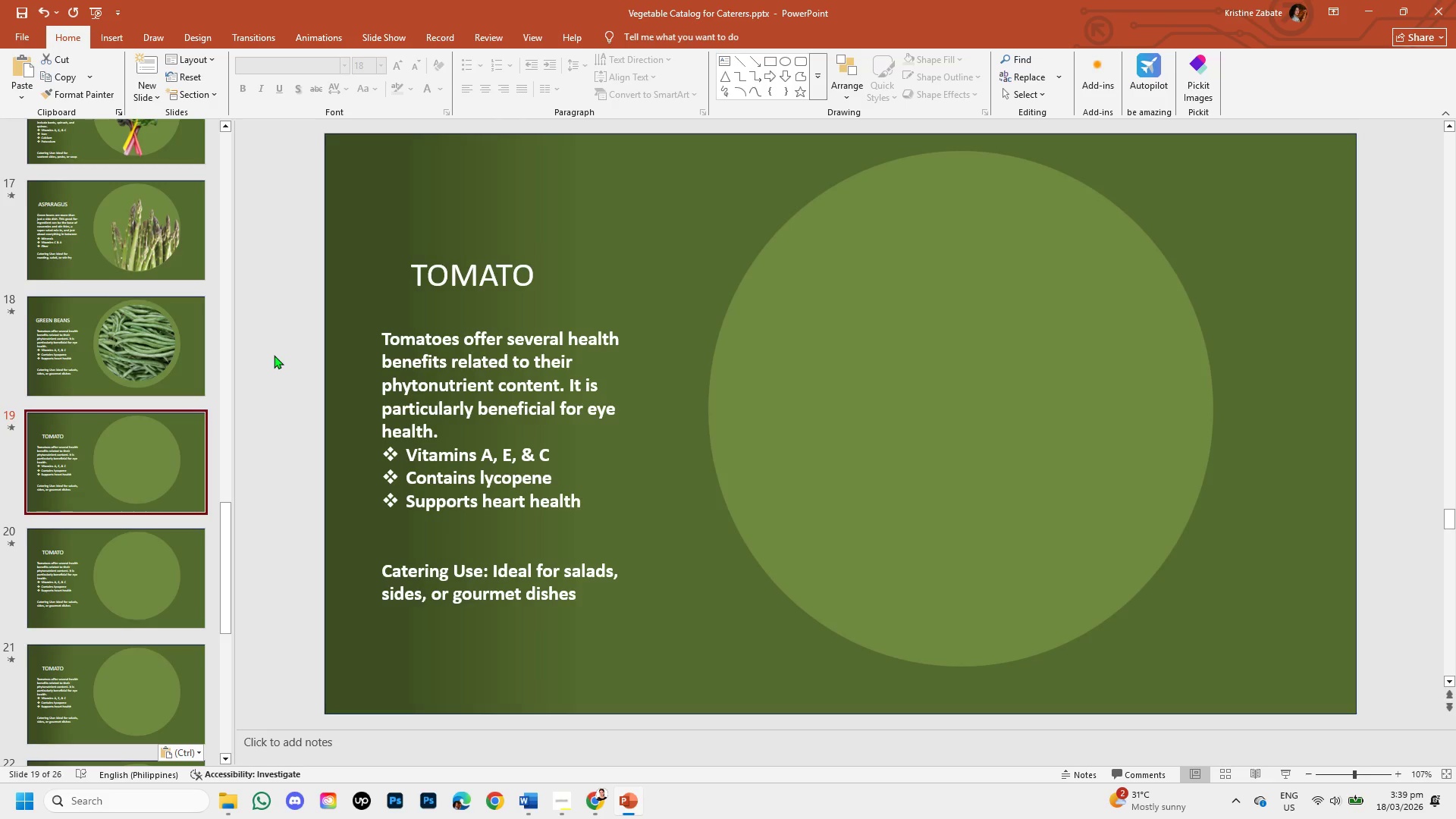 
wait(5.27)
 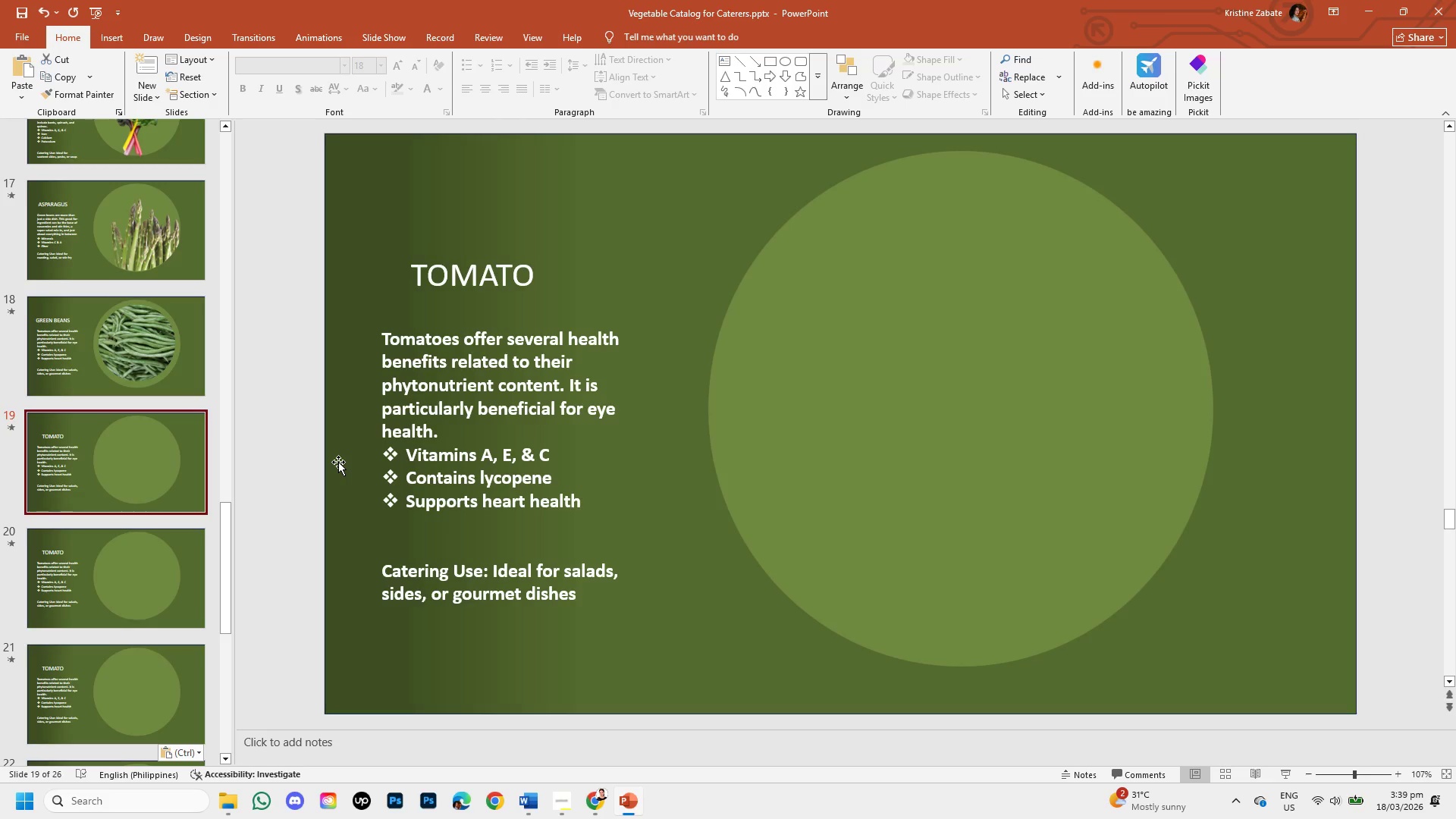 
left_click_drag(start_coordinate=[228, 524], to_coordinate=[235, 550])
 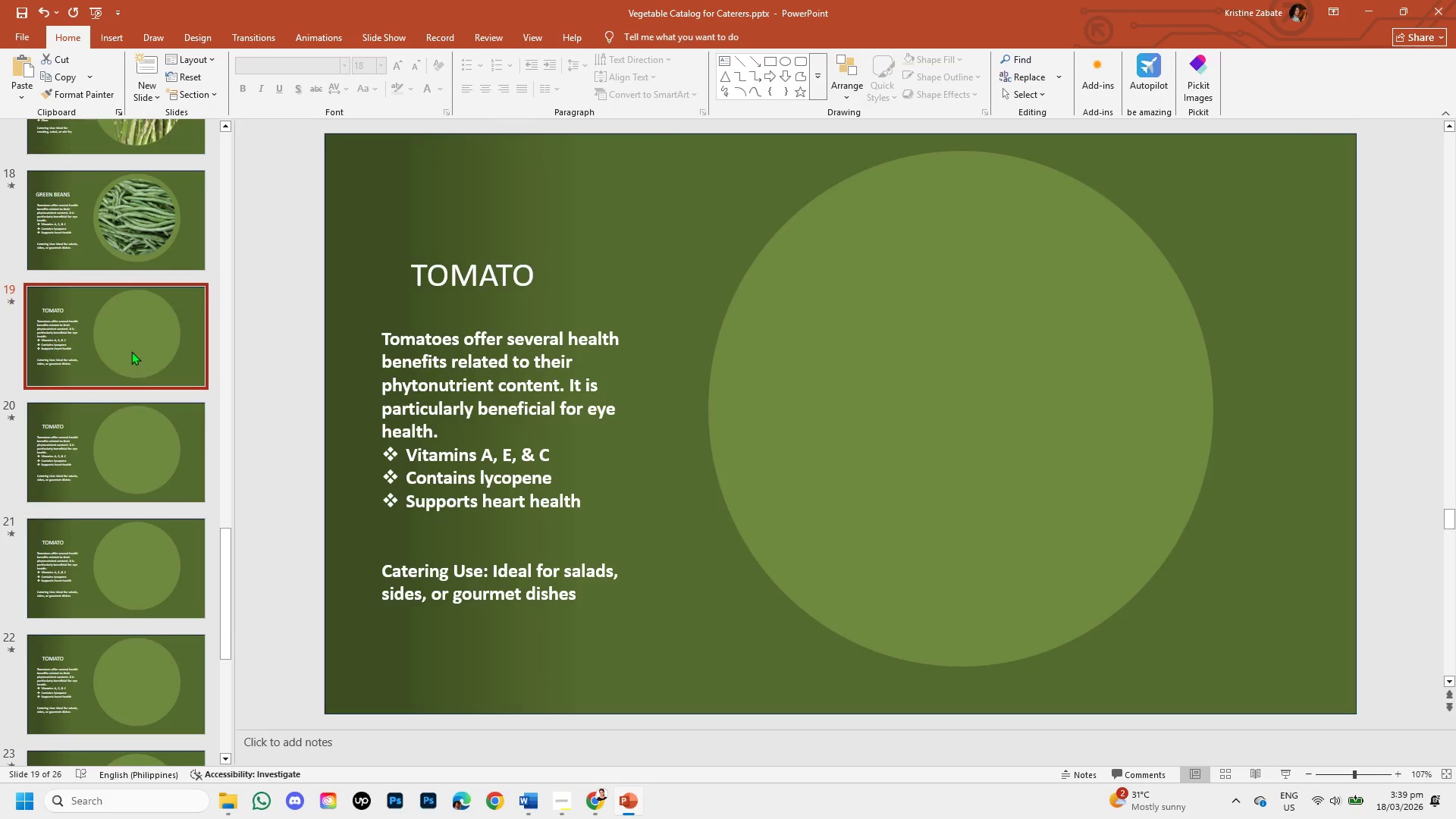 
left_click([131, 351])
 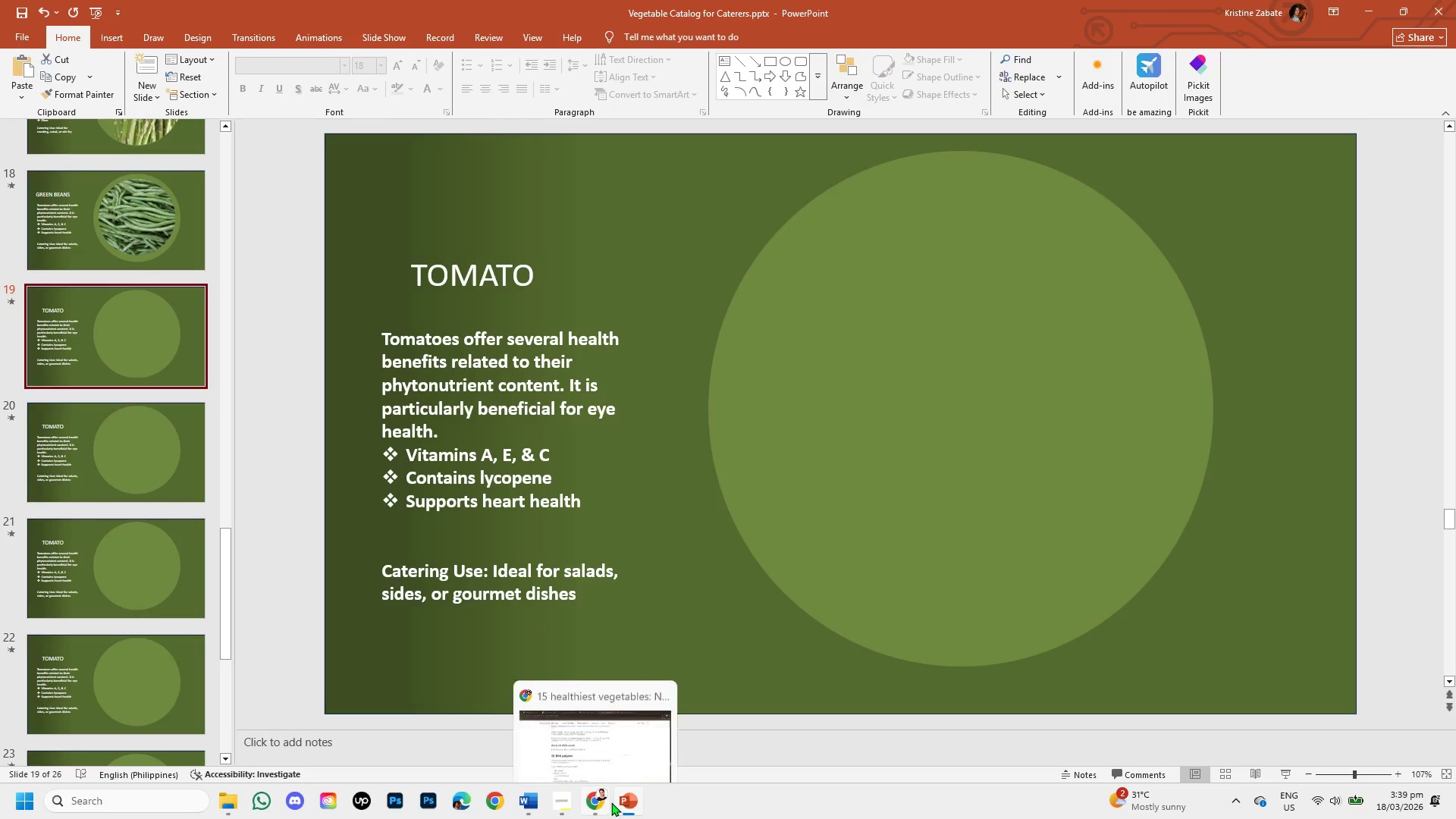 
left_click([592, 802])
 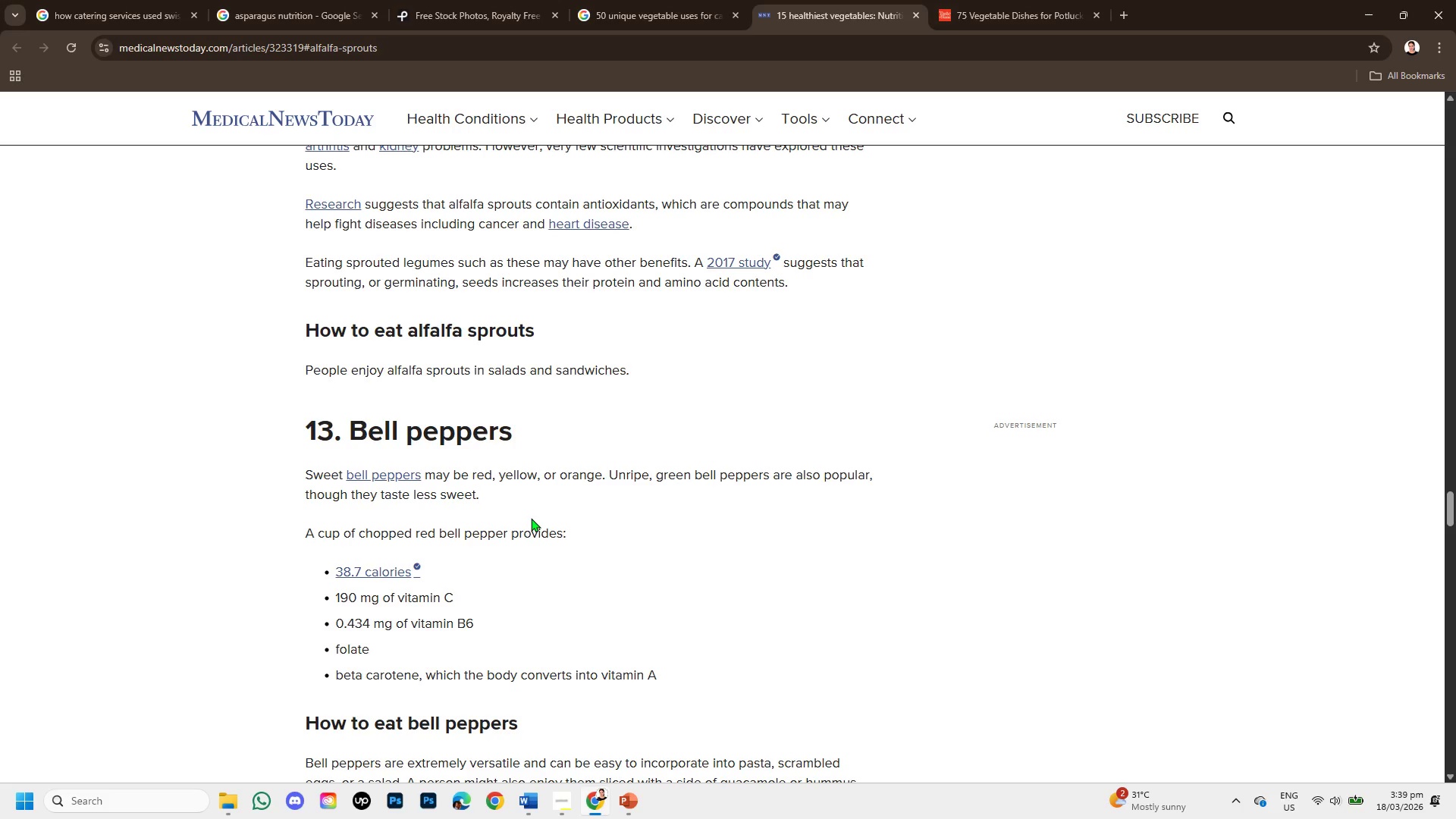 
wait(6.83)
 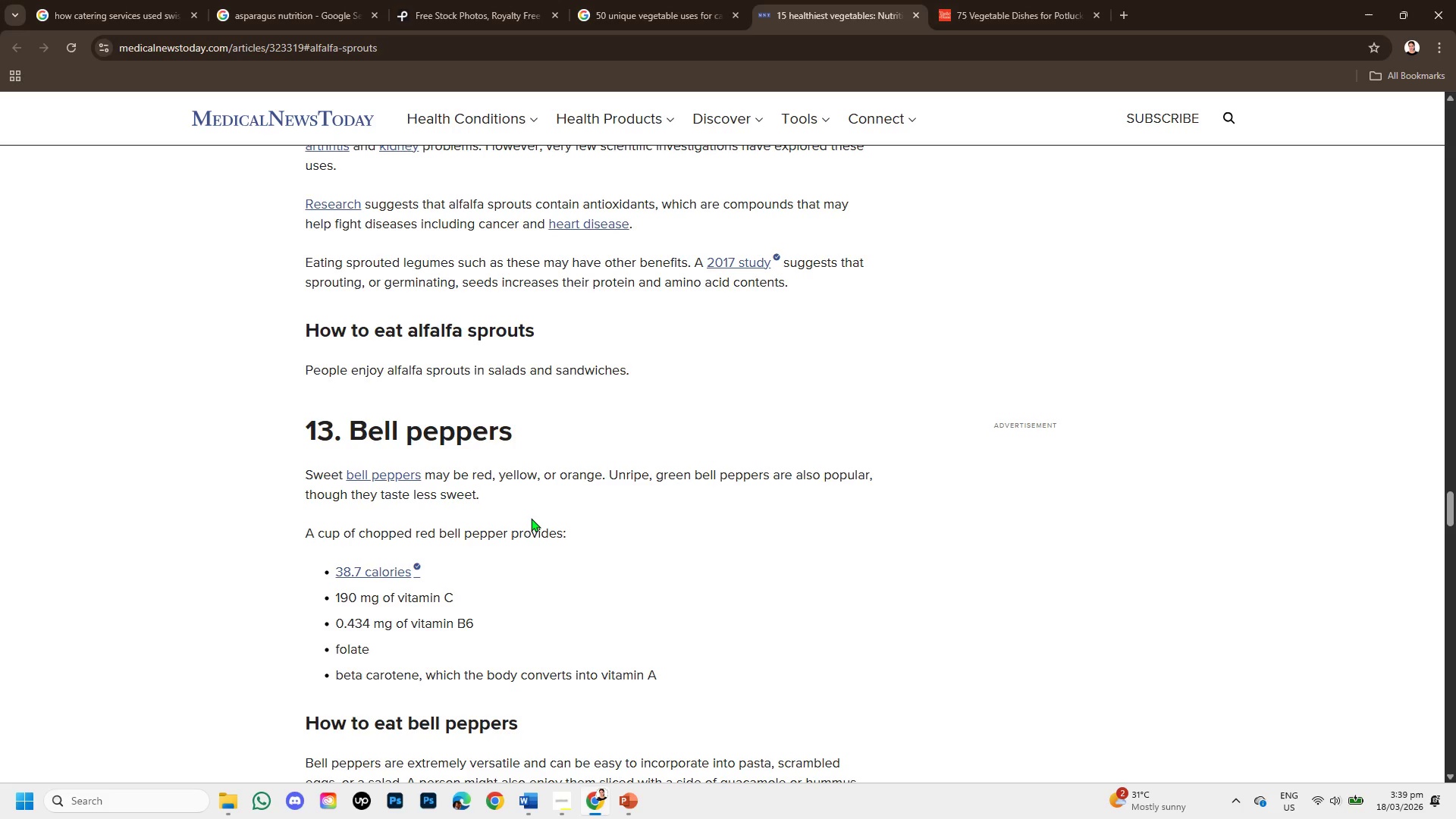 
scroll: coordinate [635, 595], scroll_direction: down, amount: 5.0
 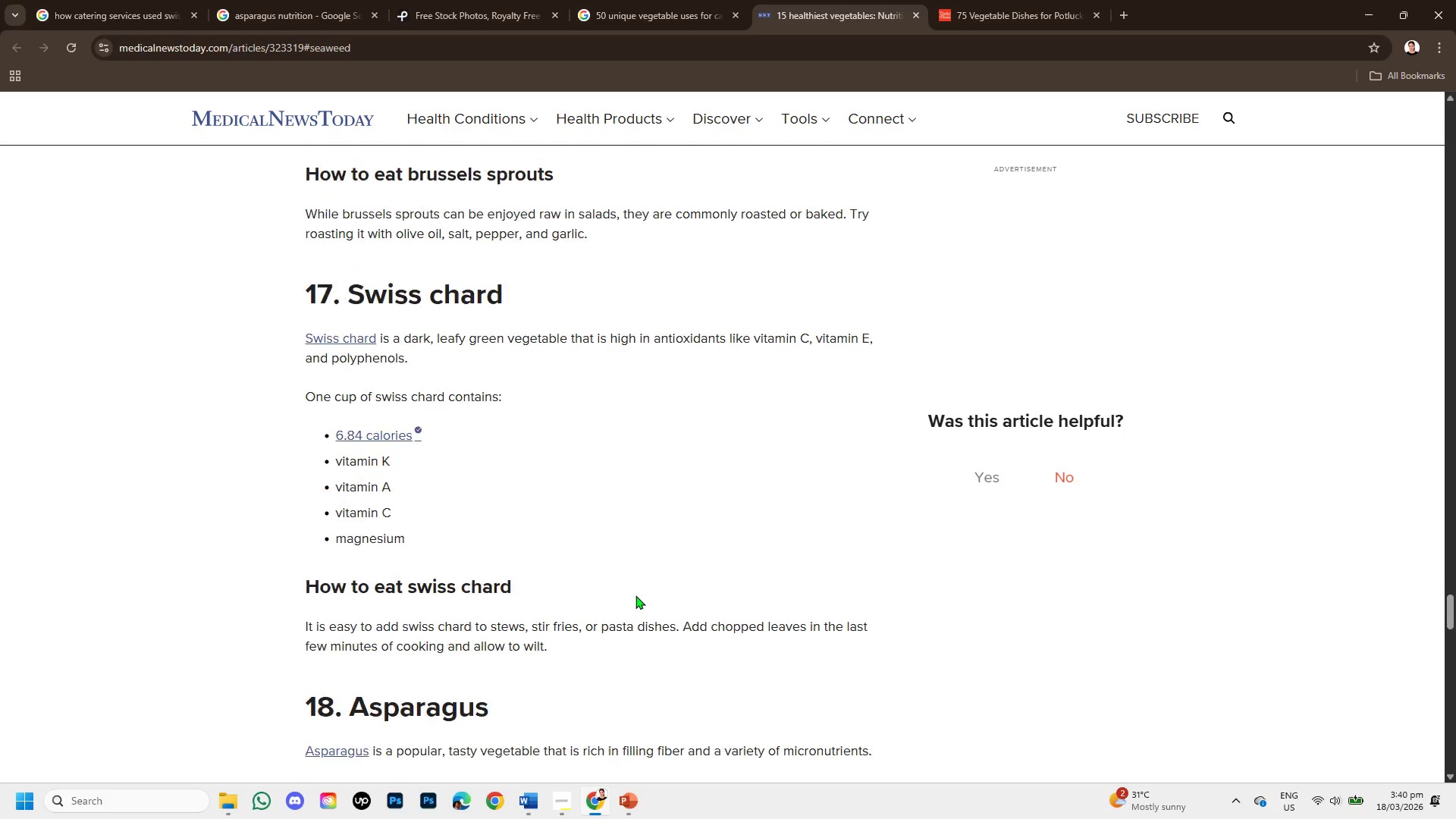 
scroll: coordinate [634, 589], scroll_direction: up, amount: 14.0
 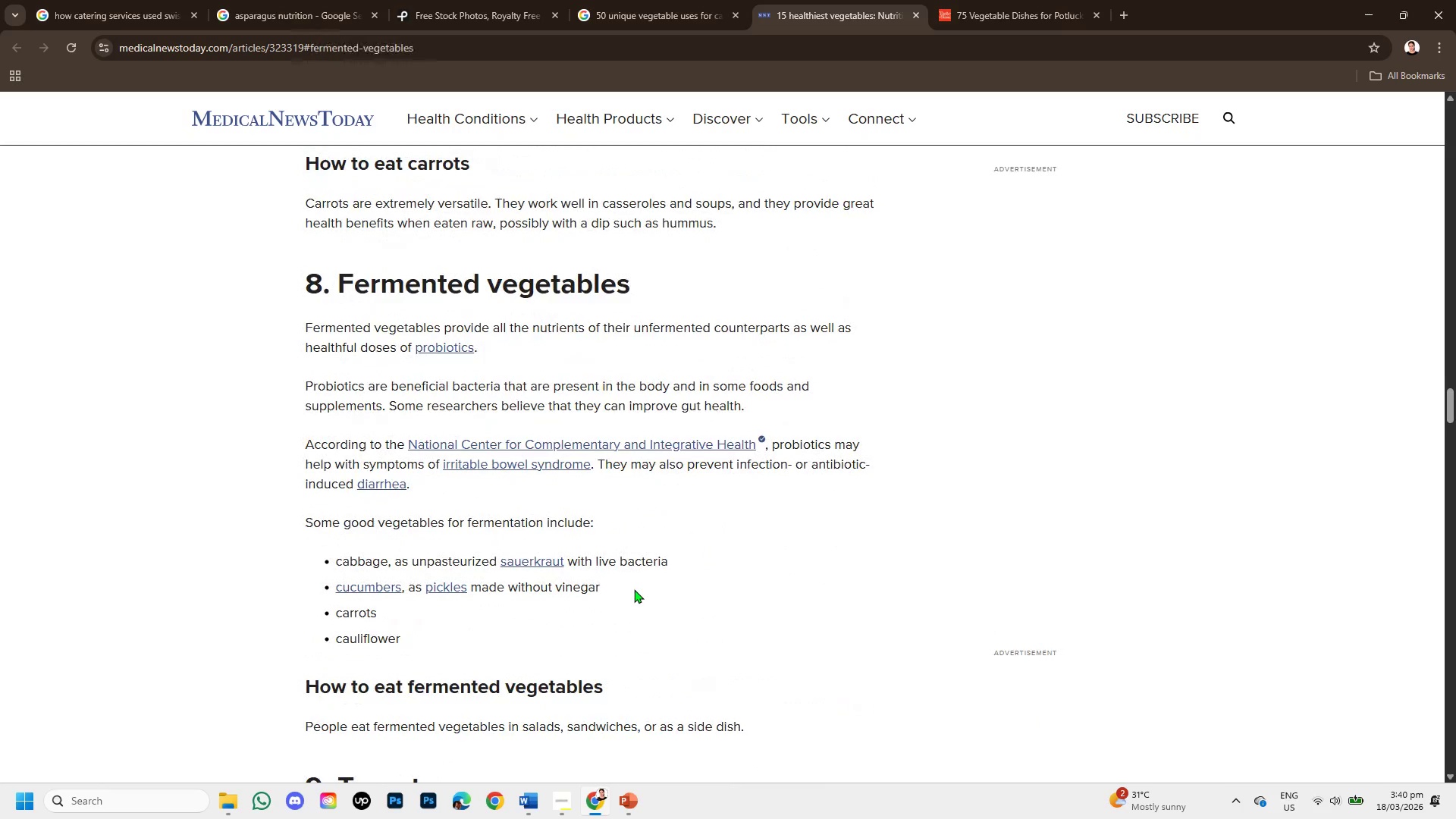 
scroll: coordinate [634, 589], scroll_direction: down, amount: 1.0
 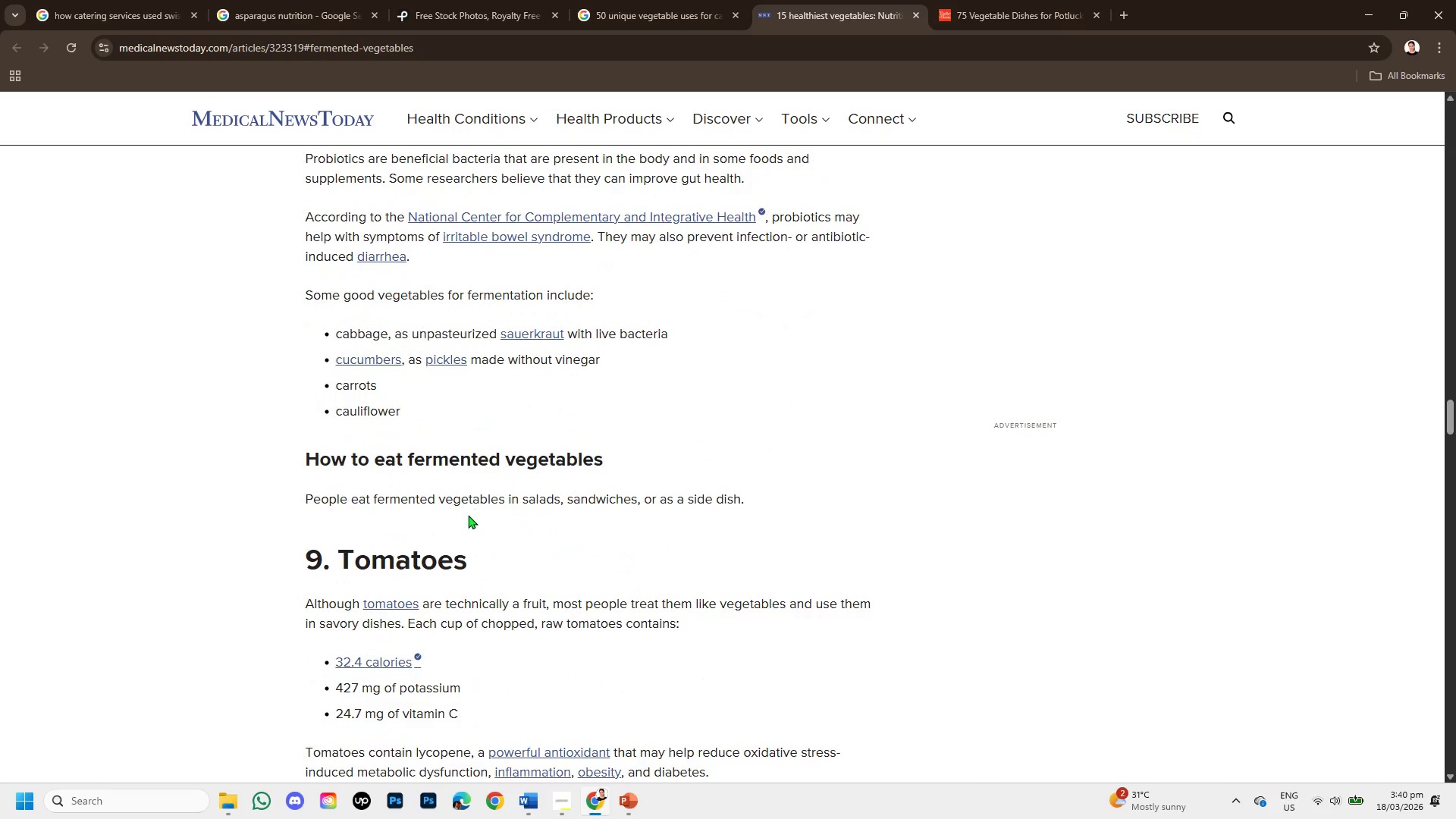 
scroll: coordinate [468, 519], scroll_direction: up, amount: 6.0
 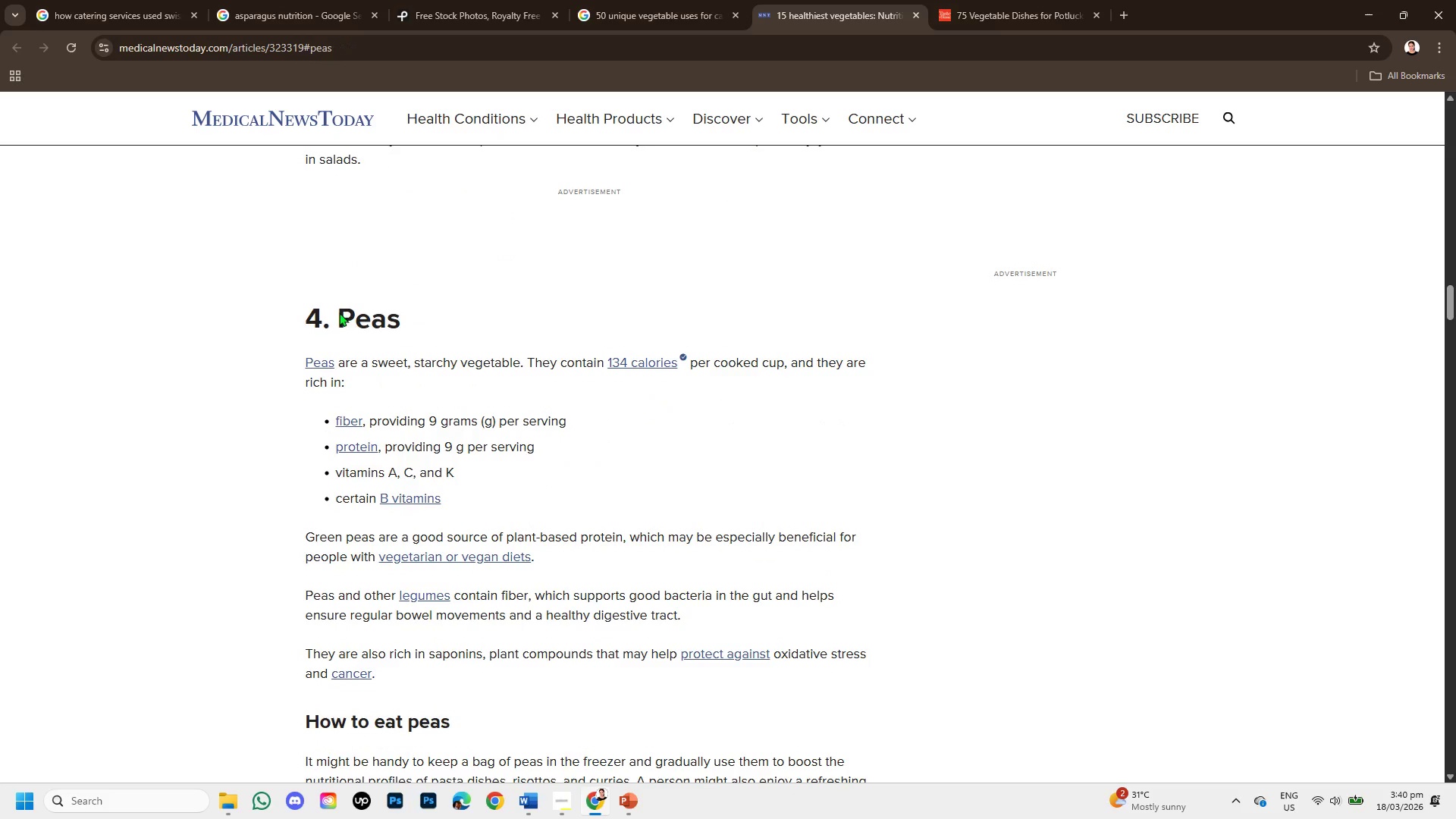 
left_click_drag(start_coordinate=[339, 307], to_coordinate=[400, 316])
 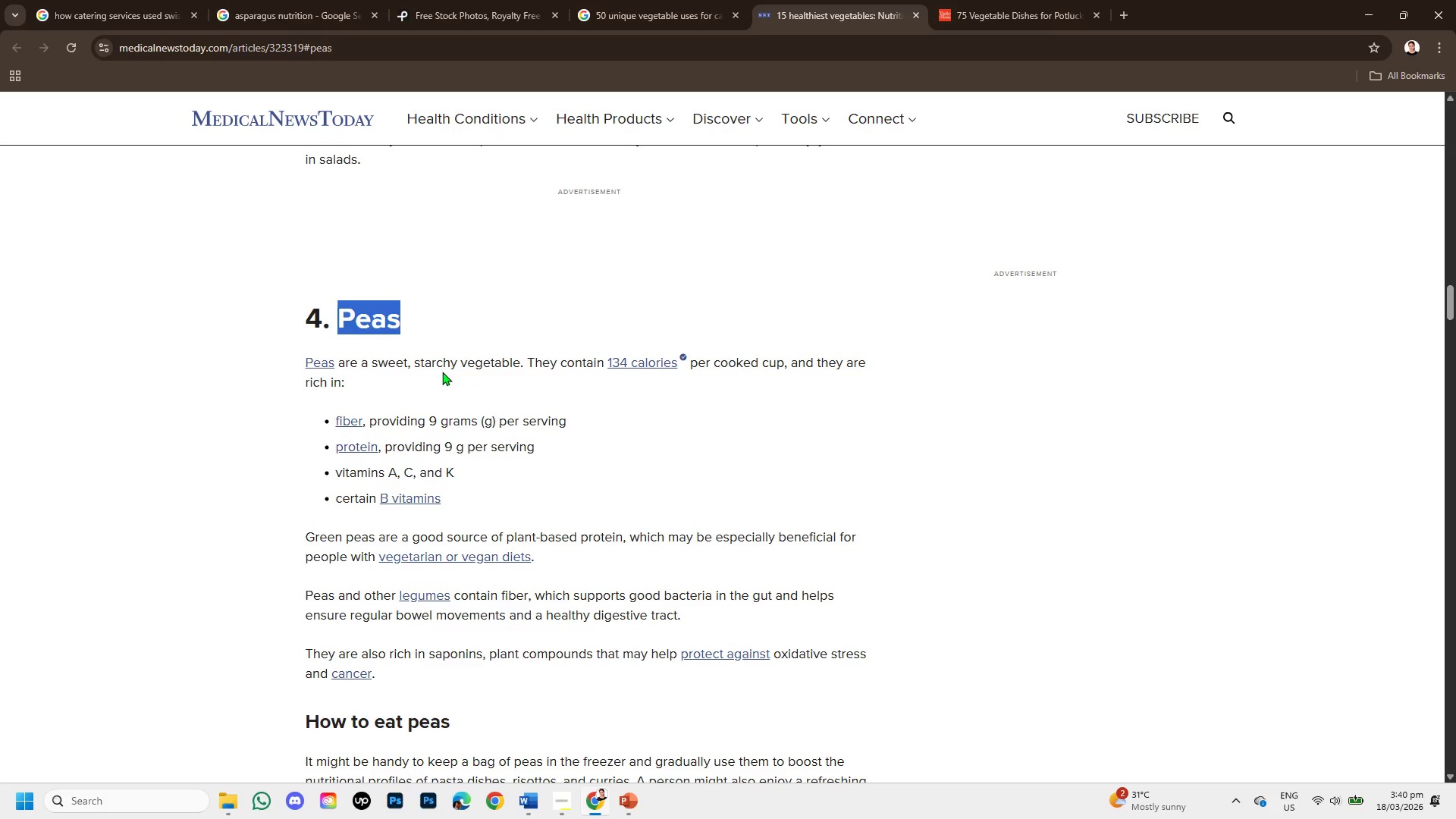 
key(Control+C)
 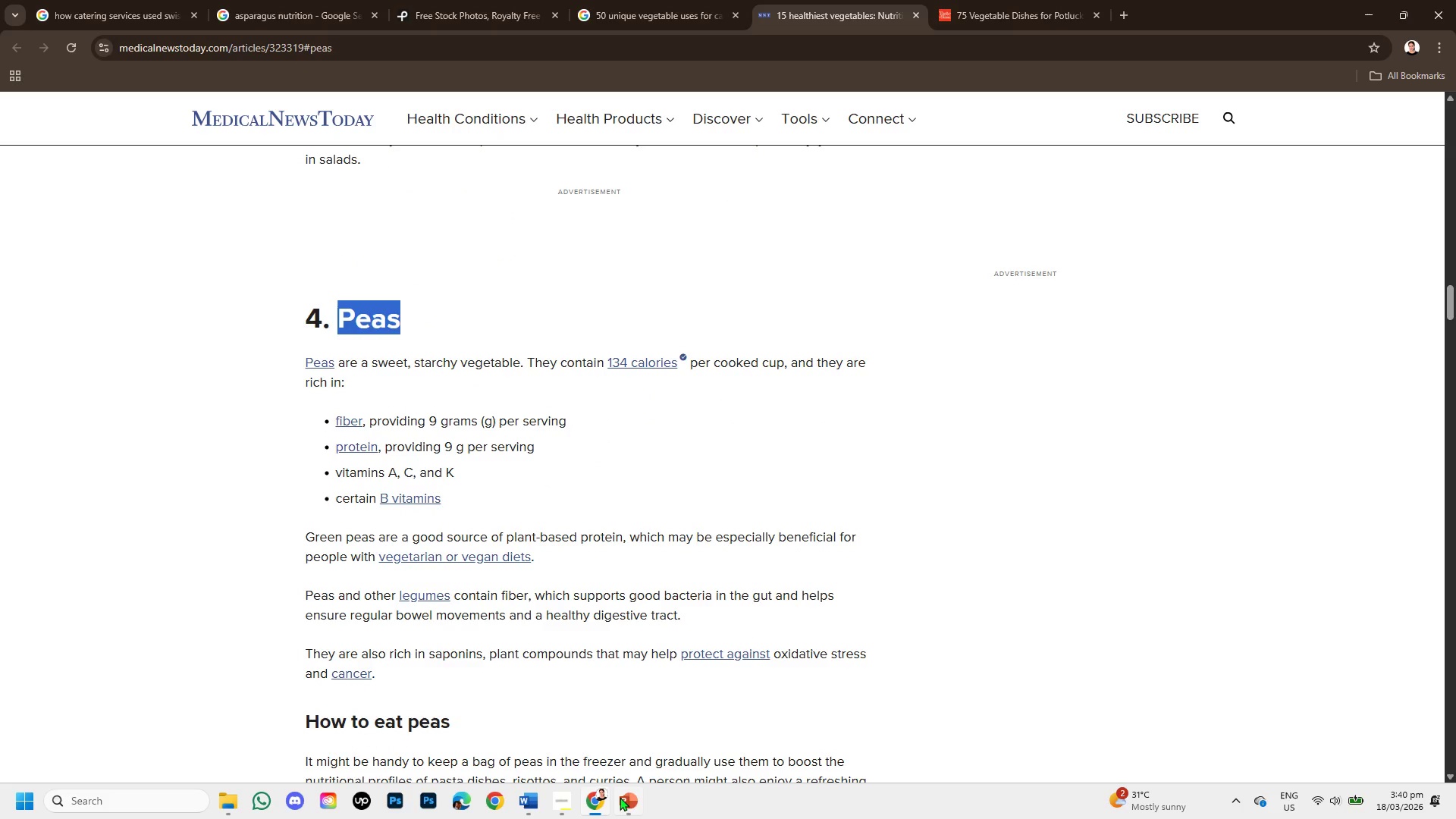 
left_click([622, 799])
 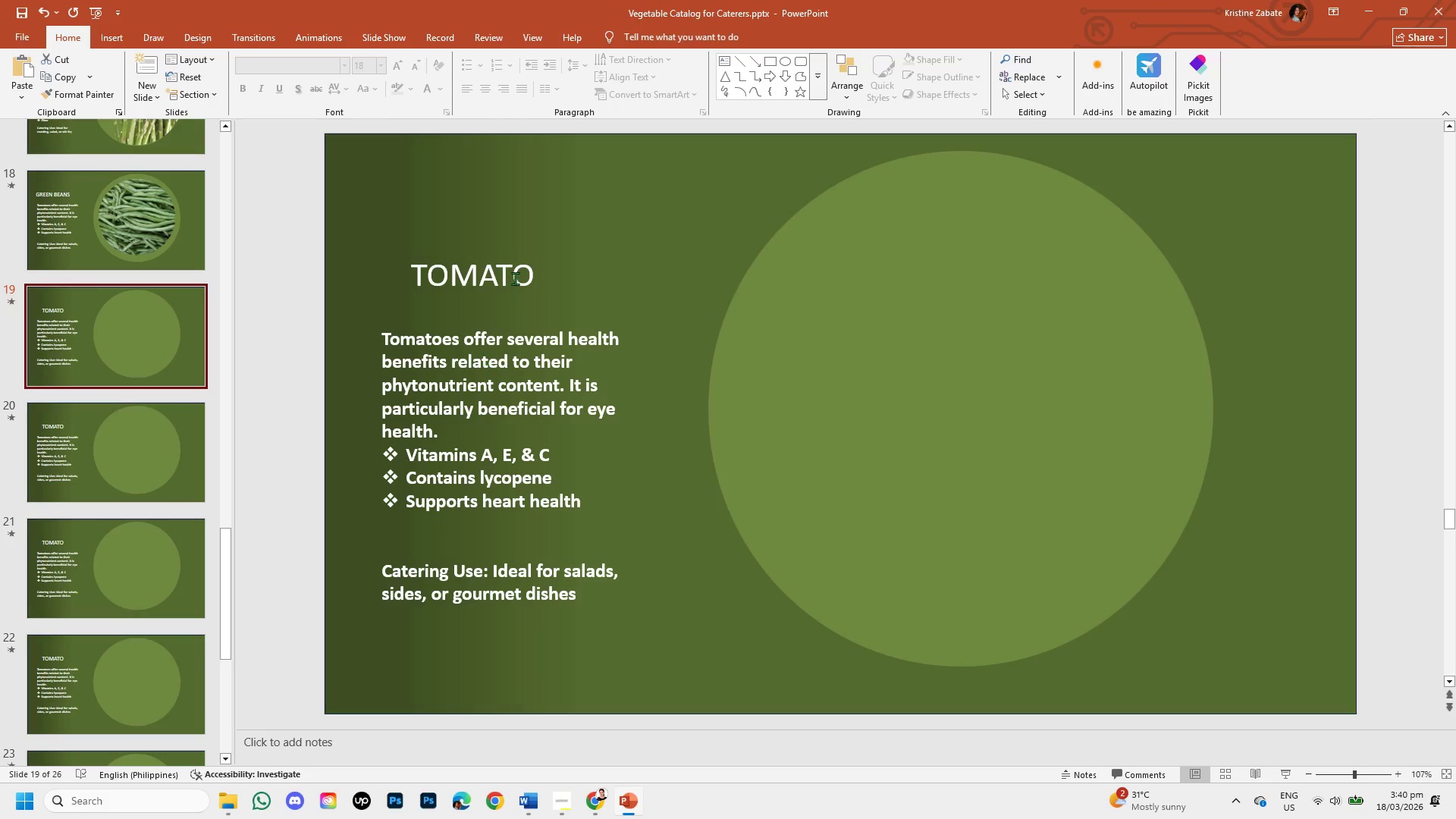 
left_click([517, 273])
 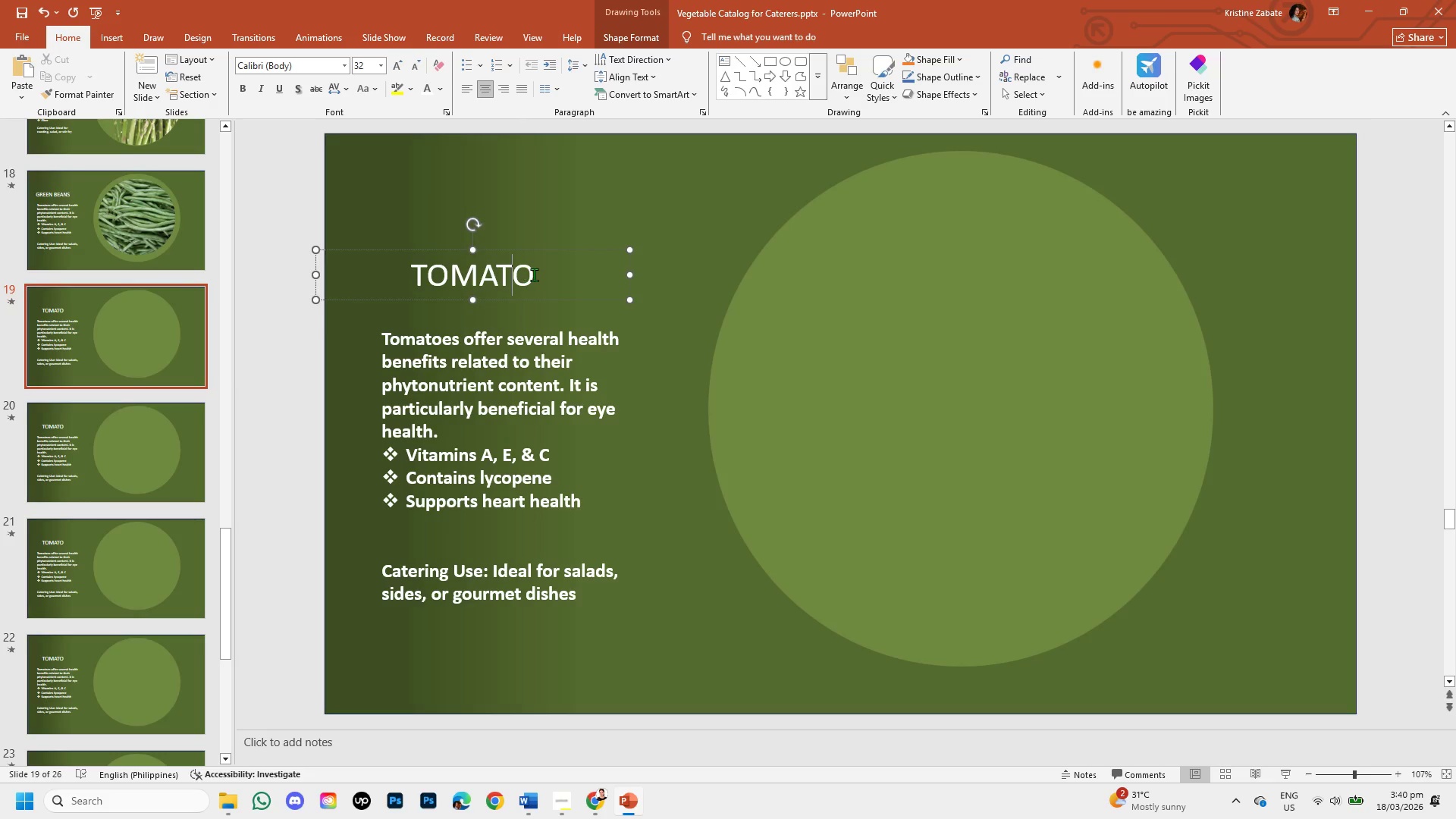 
left_click([534, 275])
 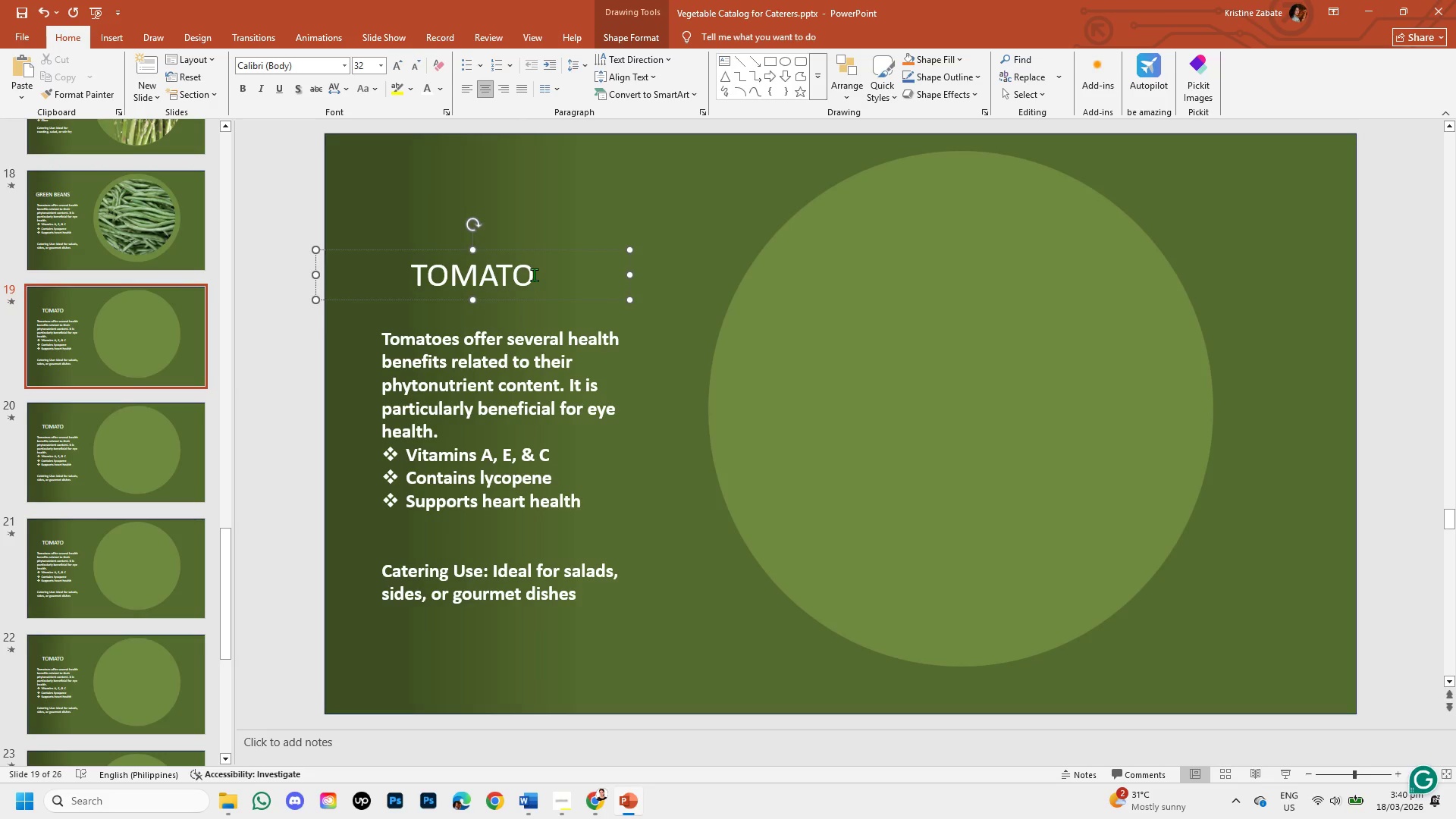 
key(Backspace)
 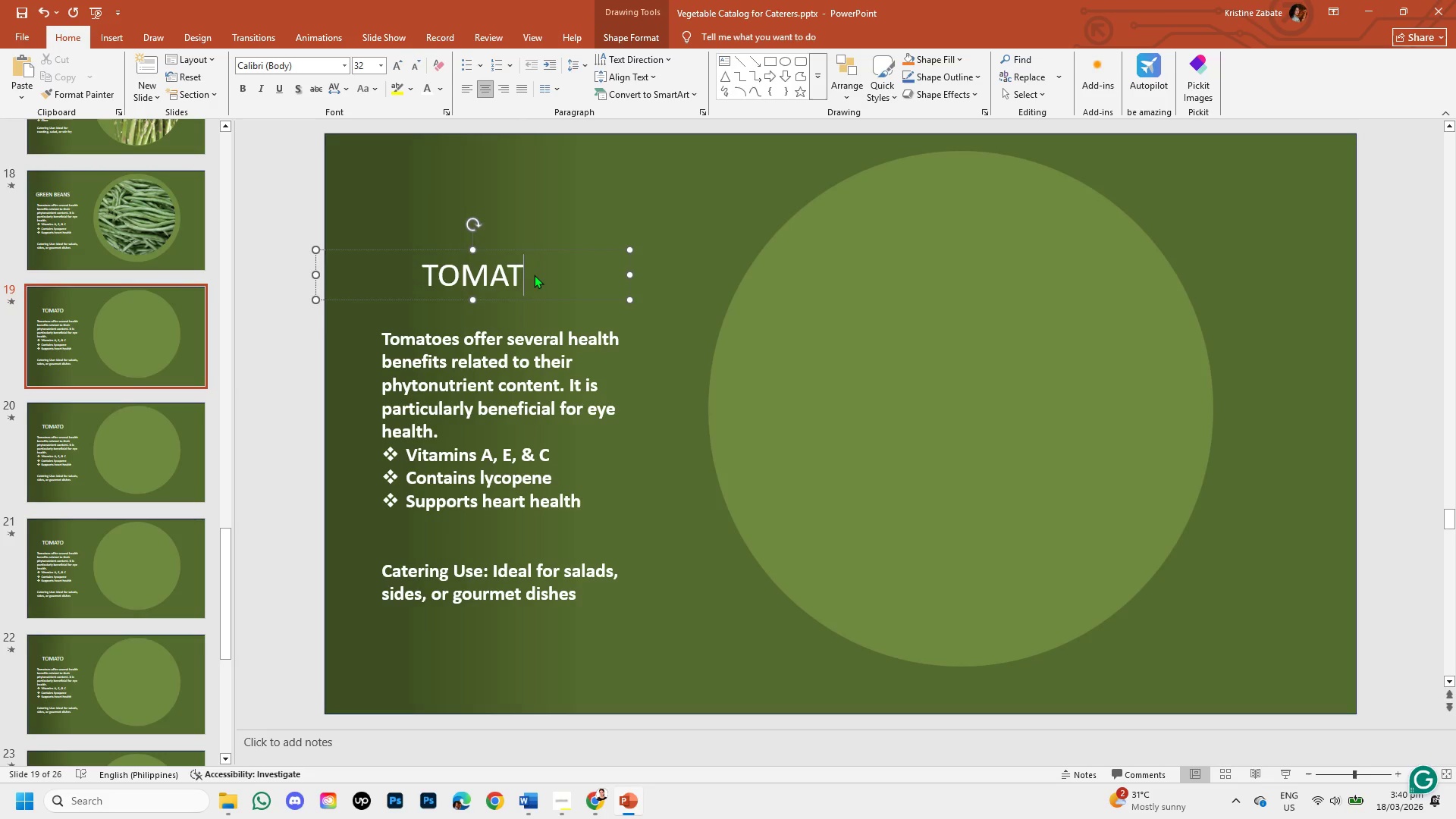 
key(Backspace)
 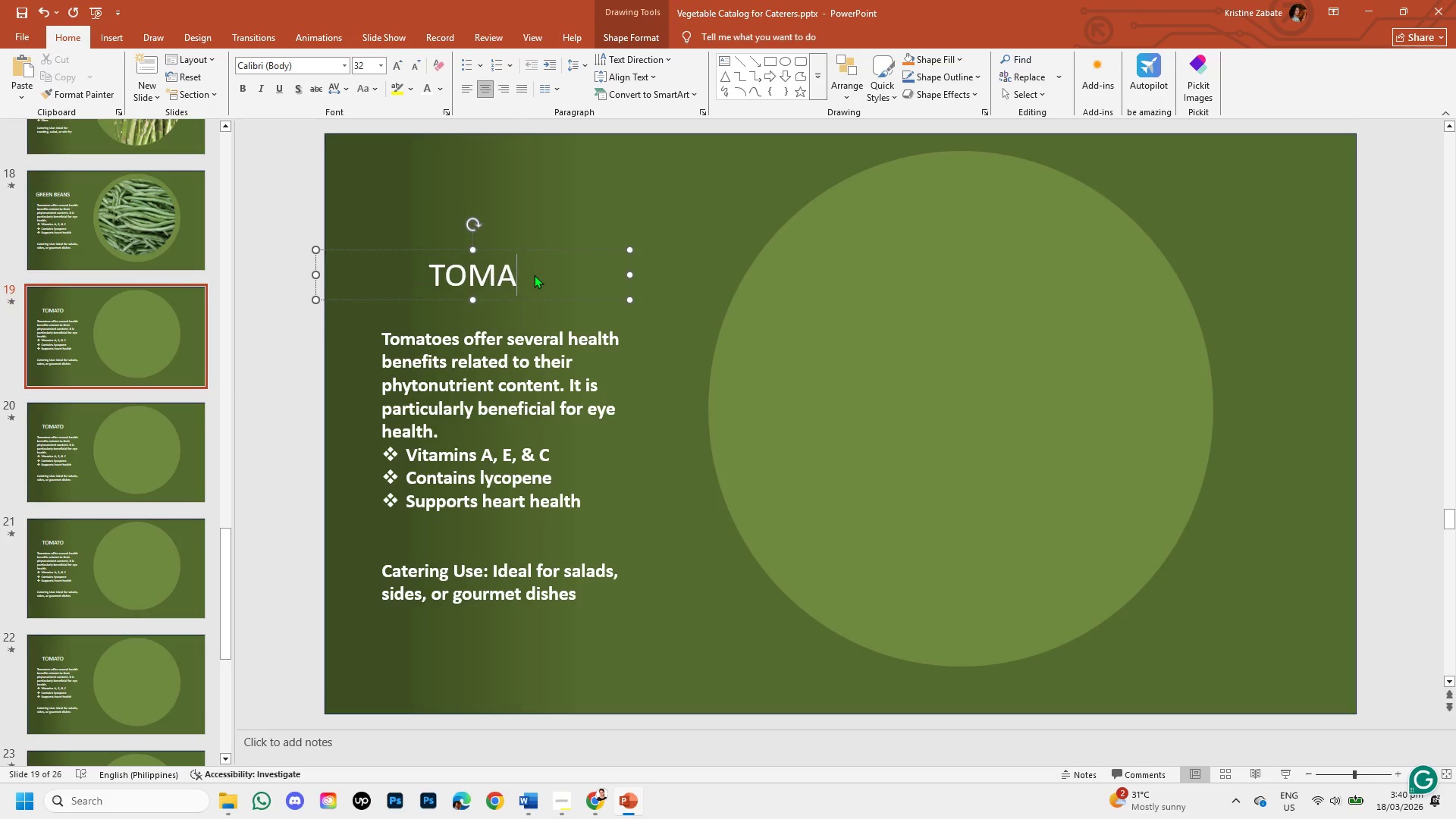 
key(Backspace)
 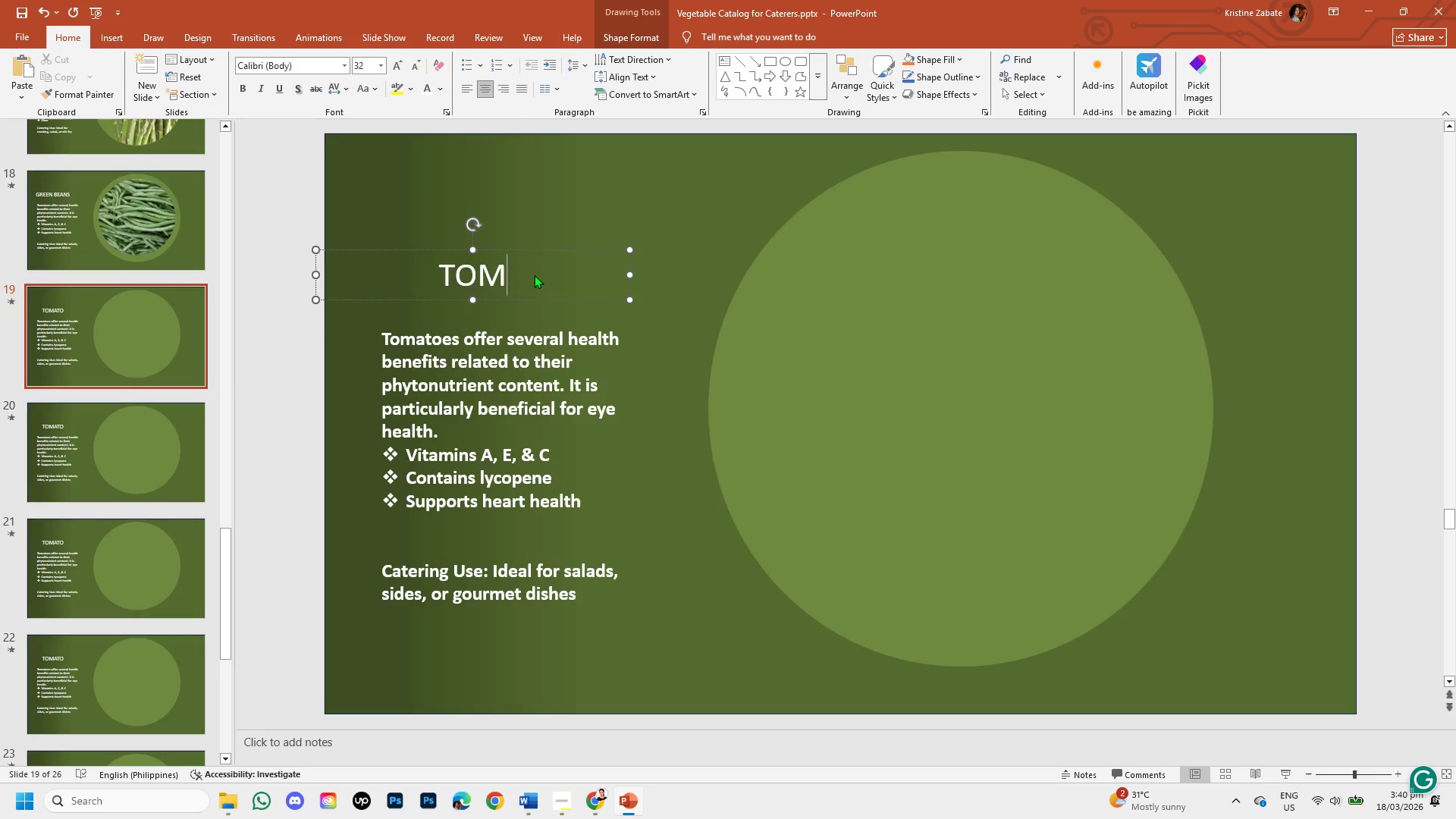 
key(Backspace)
 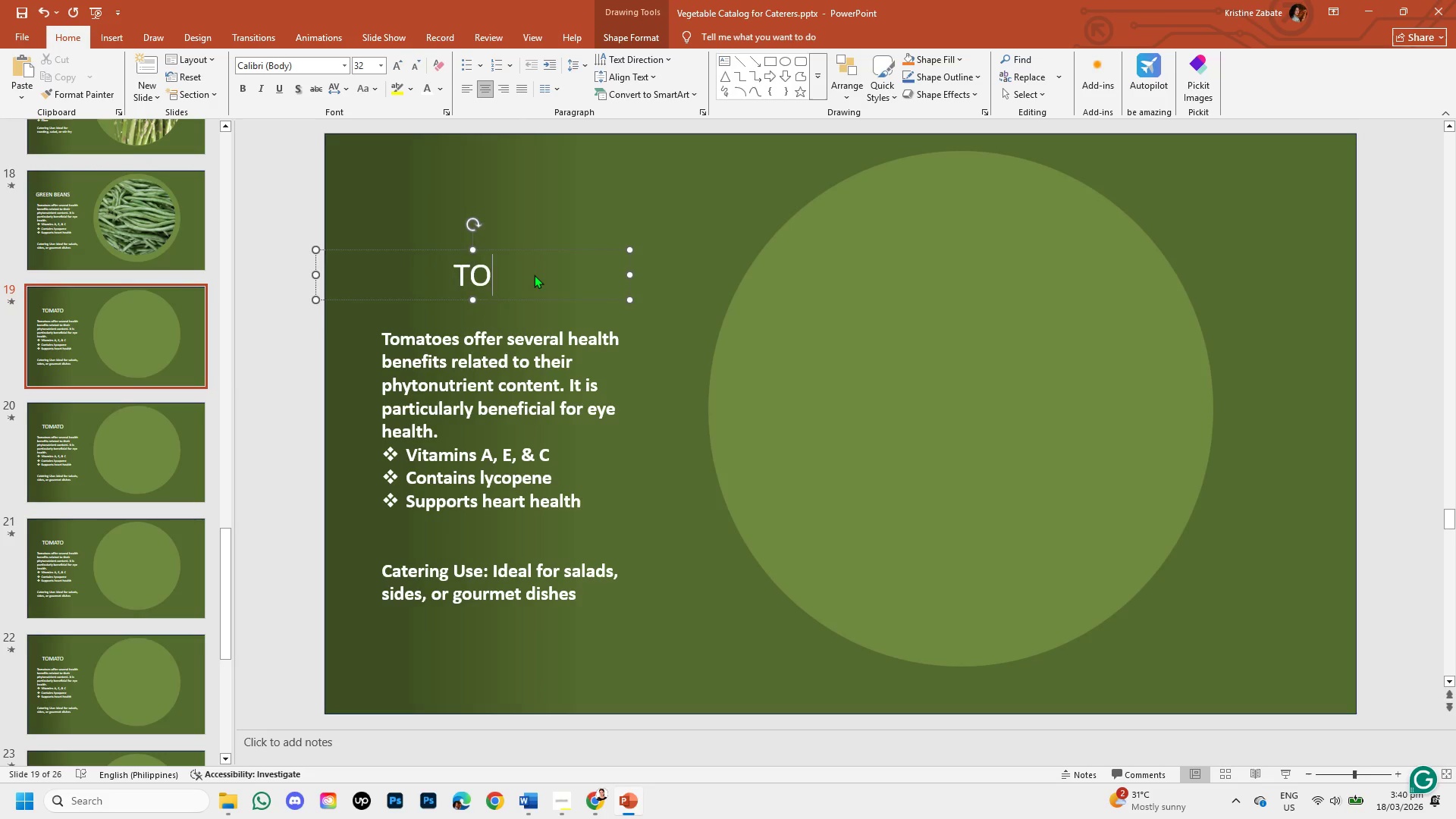 
key(Backspace)
 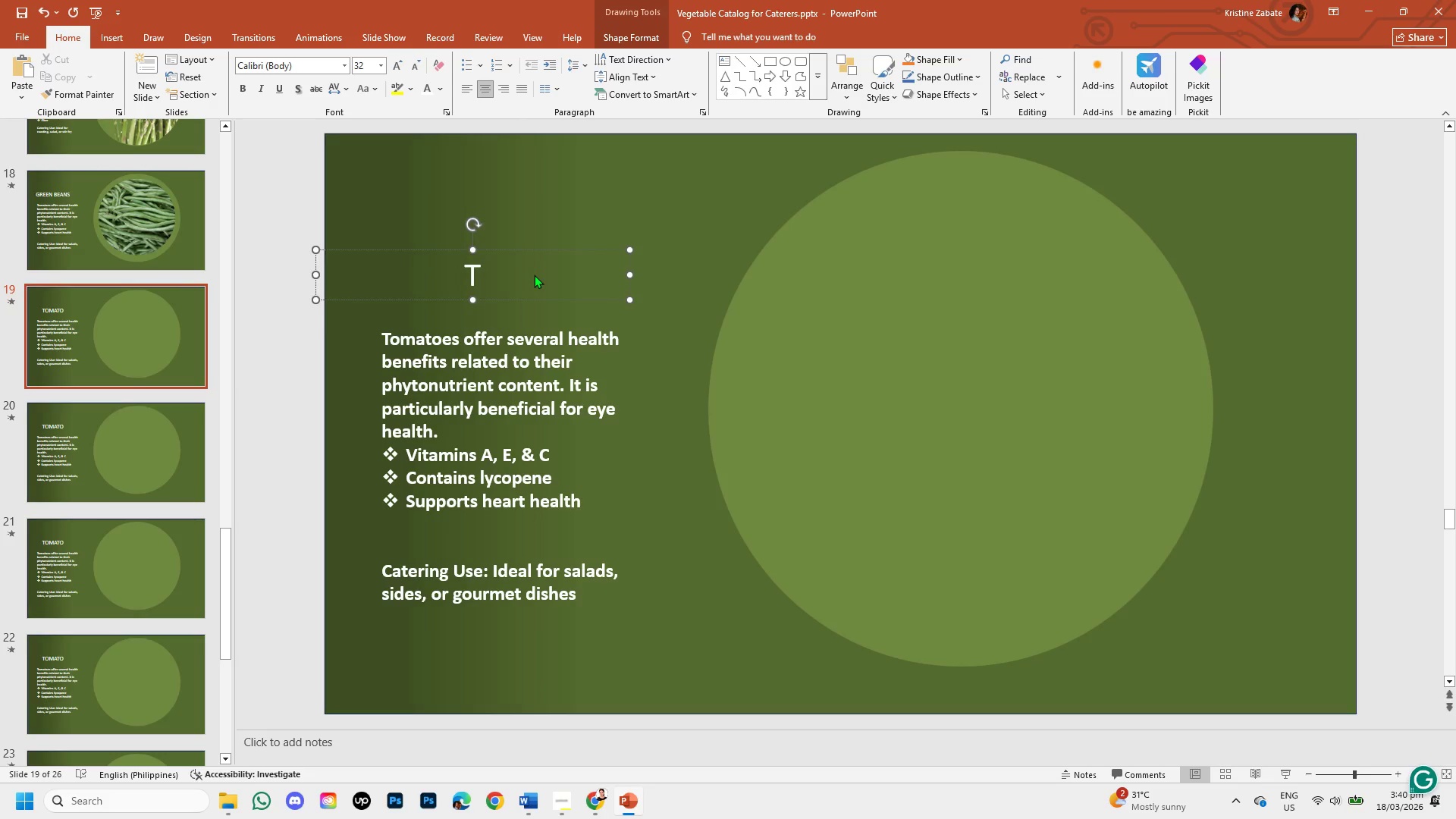 
key(Backspace)
 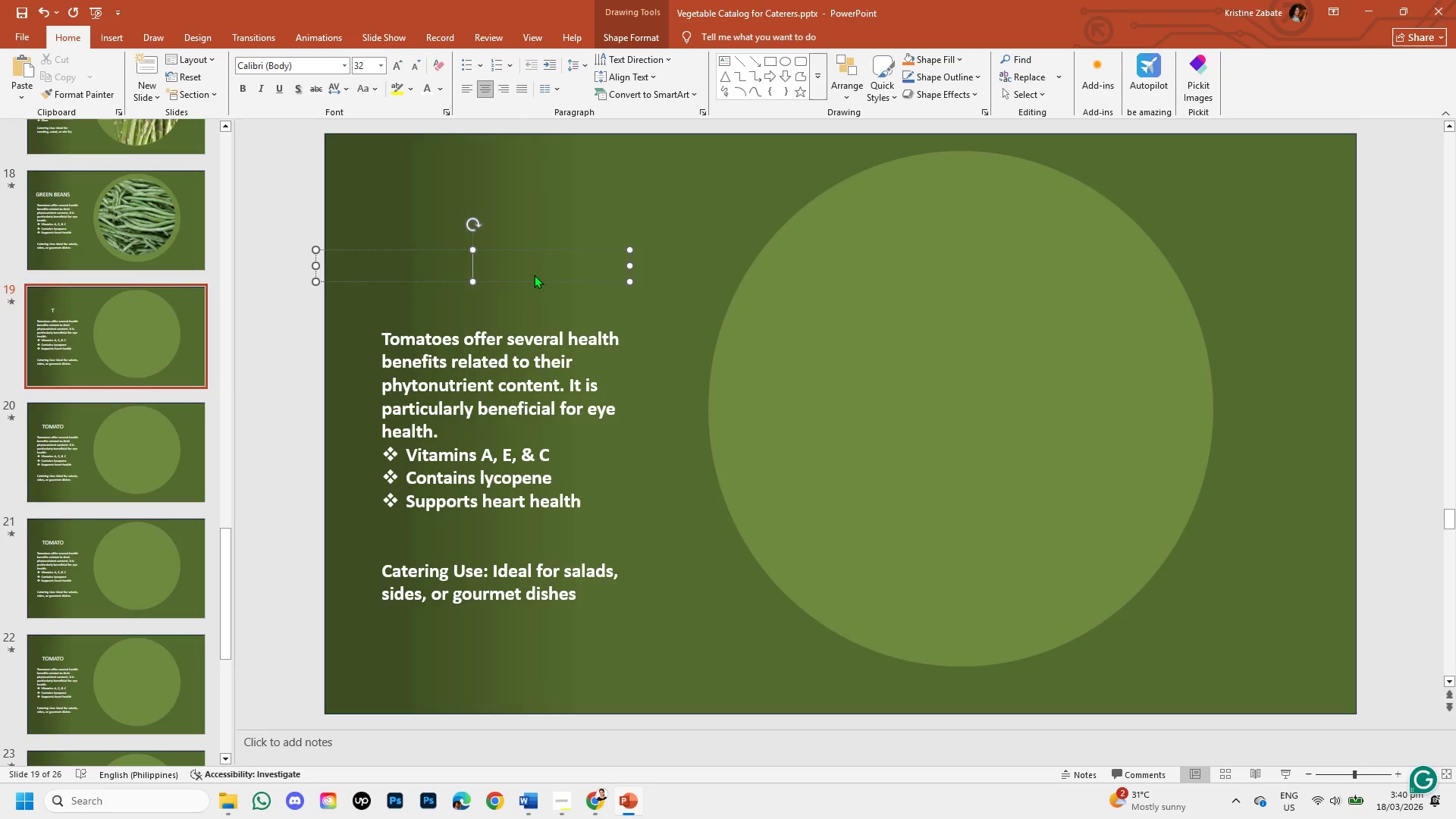 
key(Control+V)
 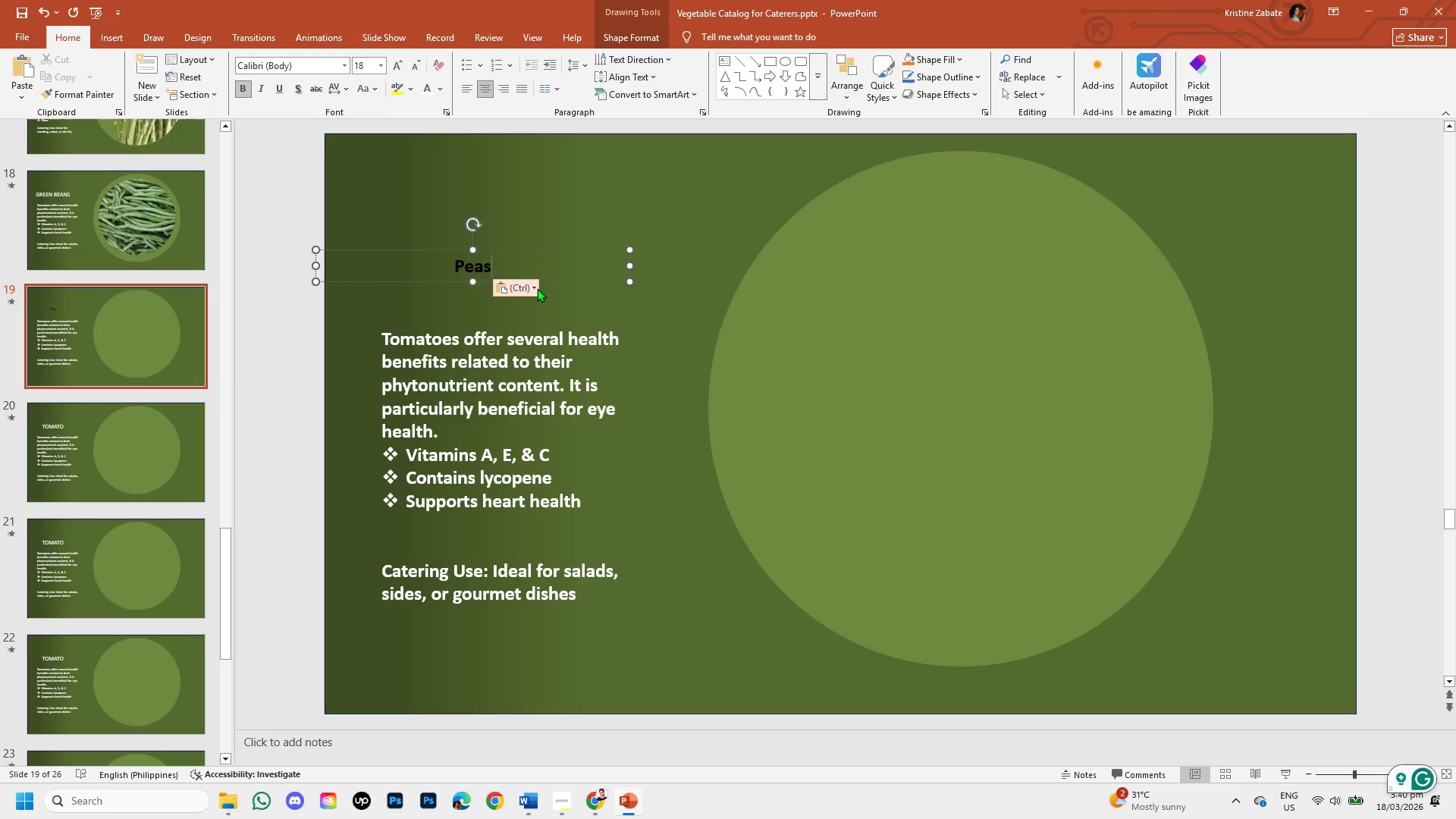 
left_click([532, 289])
 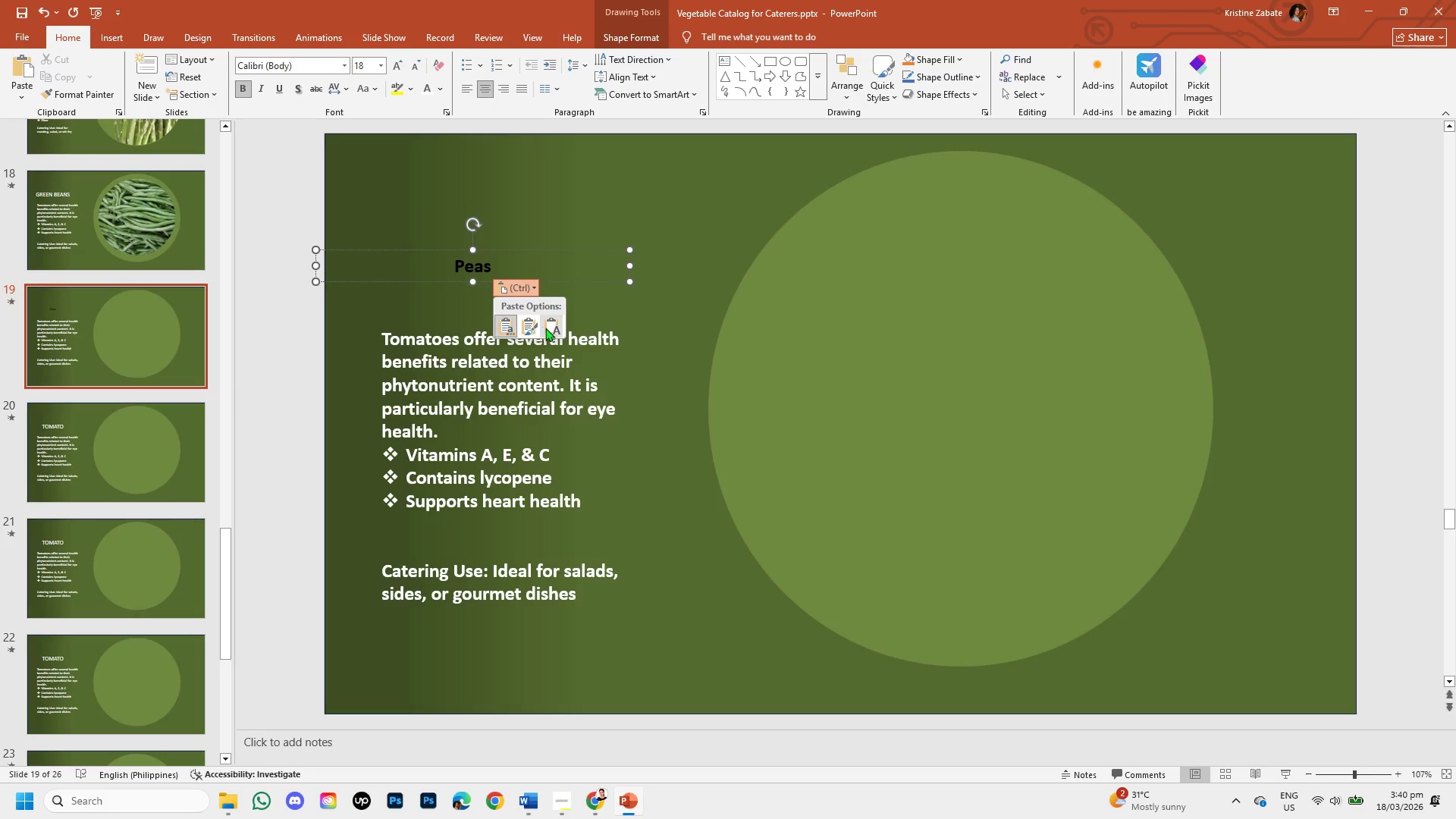 
left_click([546, 328])
 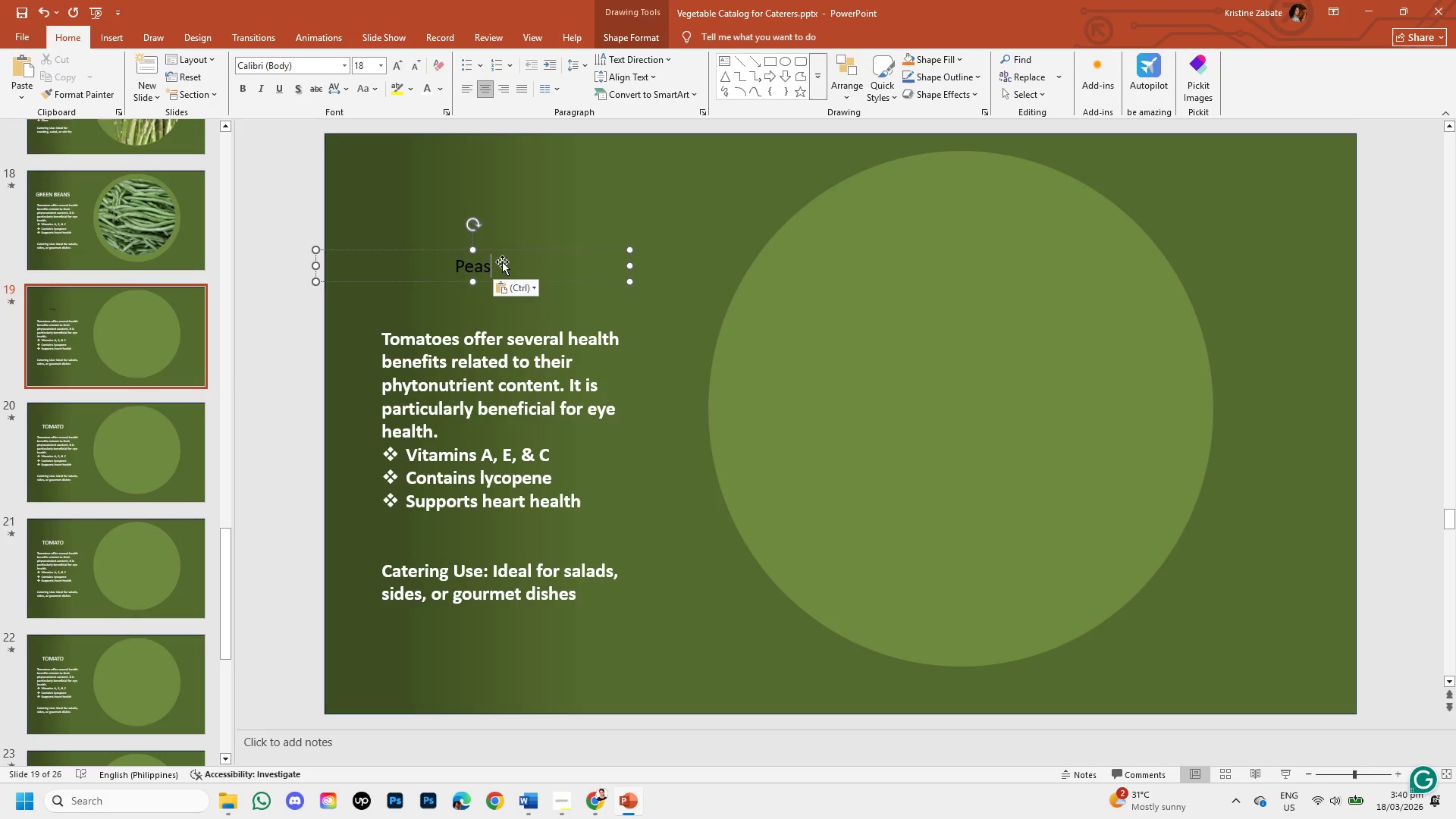 
left_click([531, 284])
 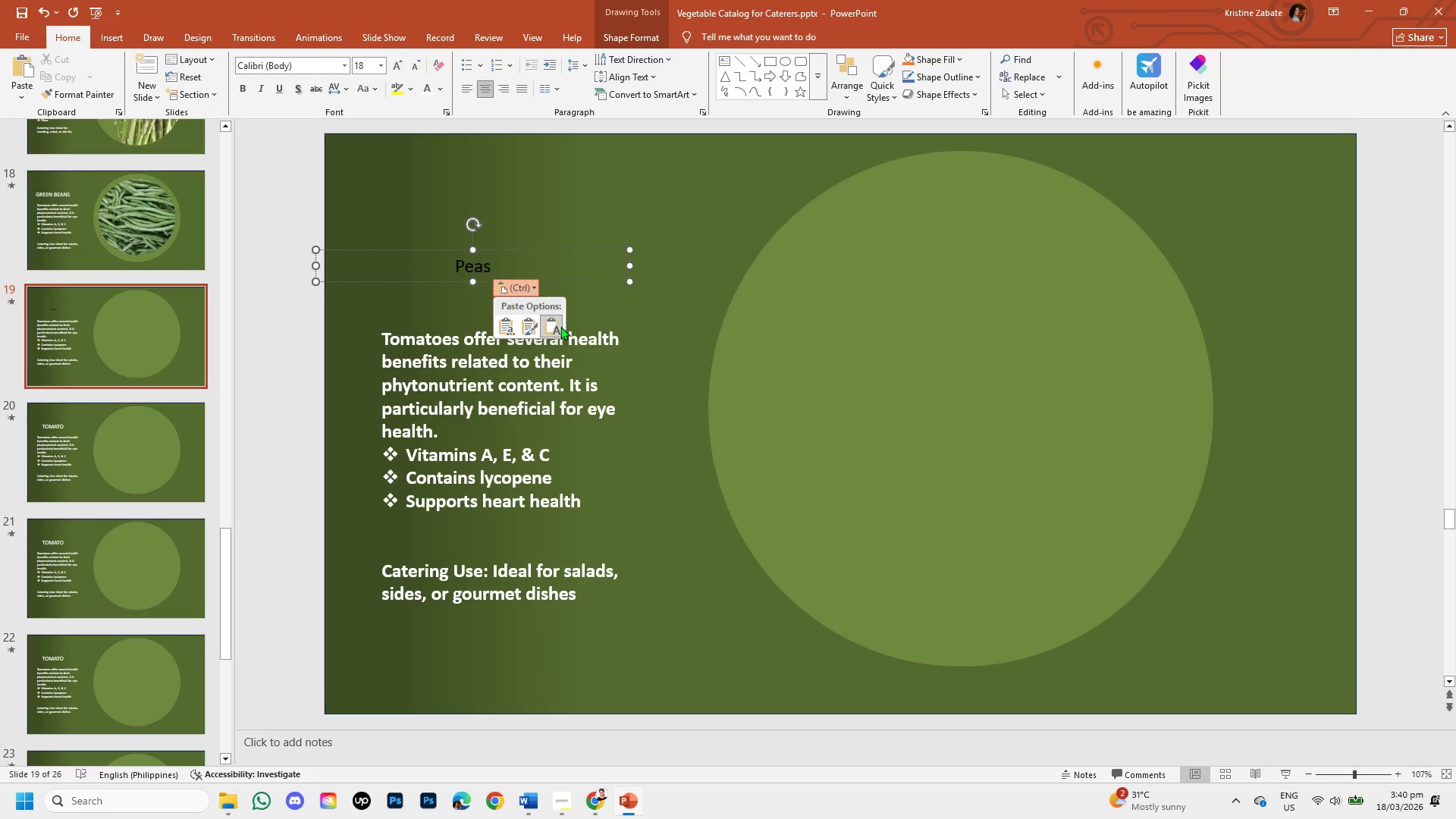 
left_click([551, 323])
 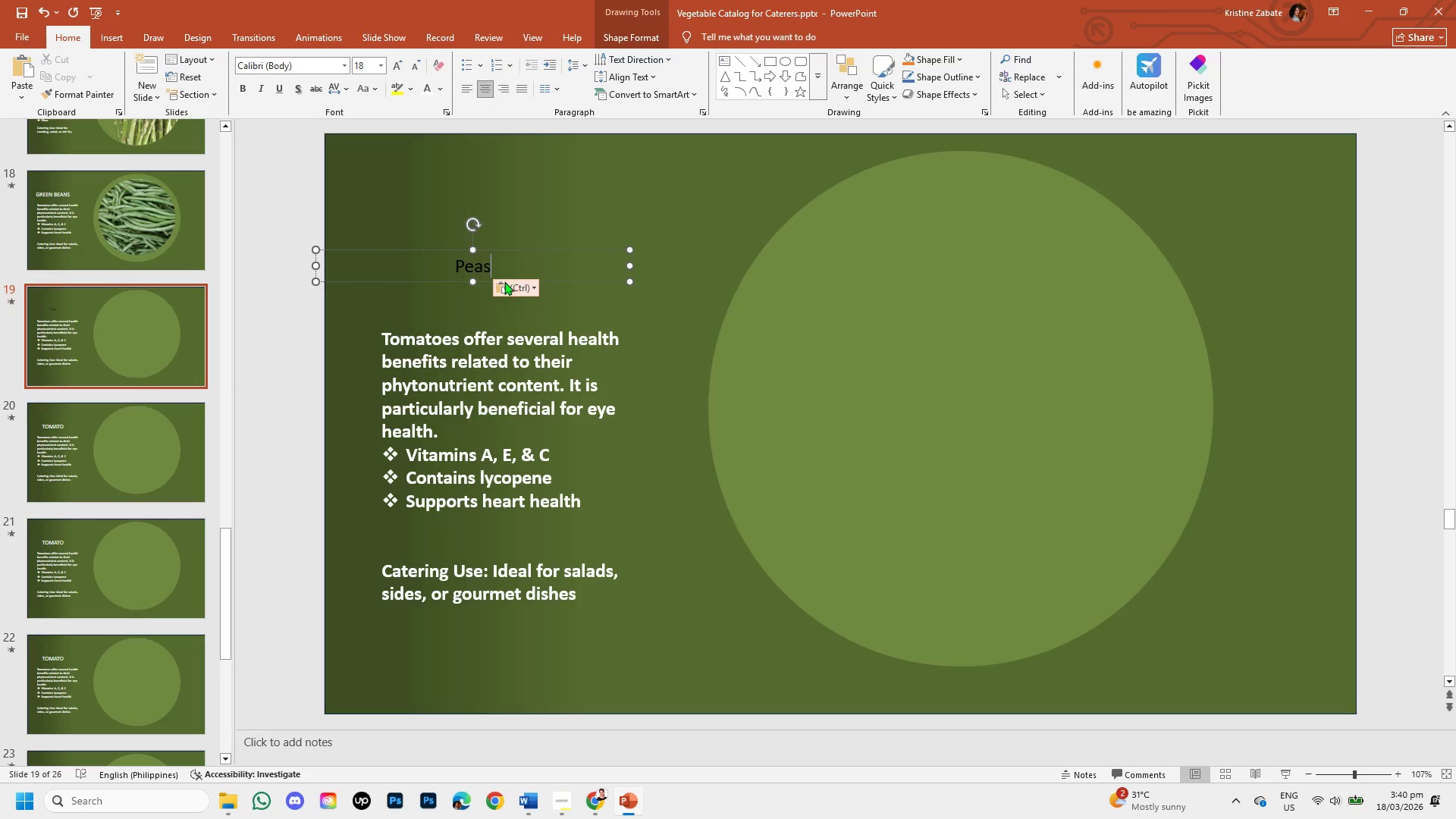 
key(Control+Z)
 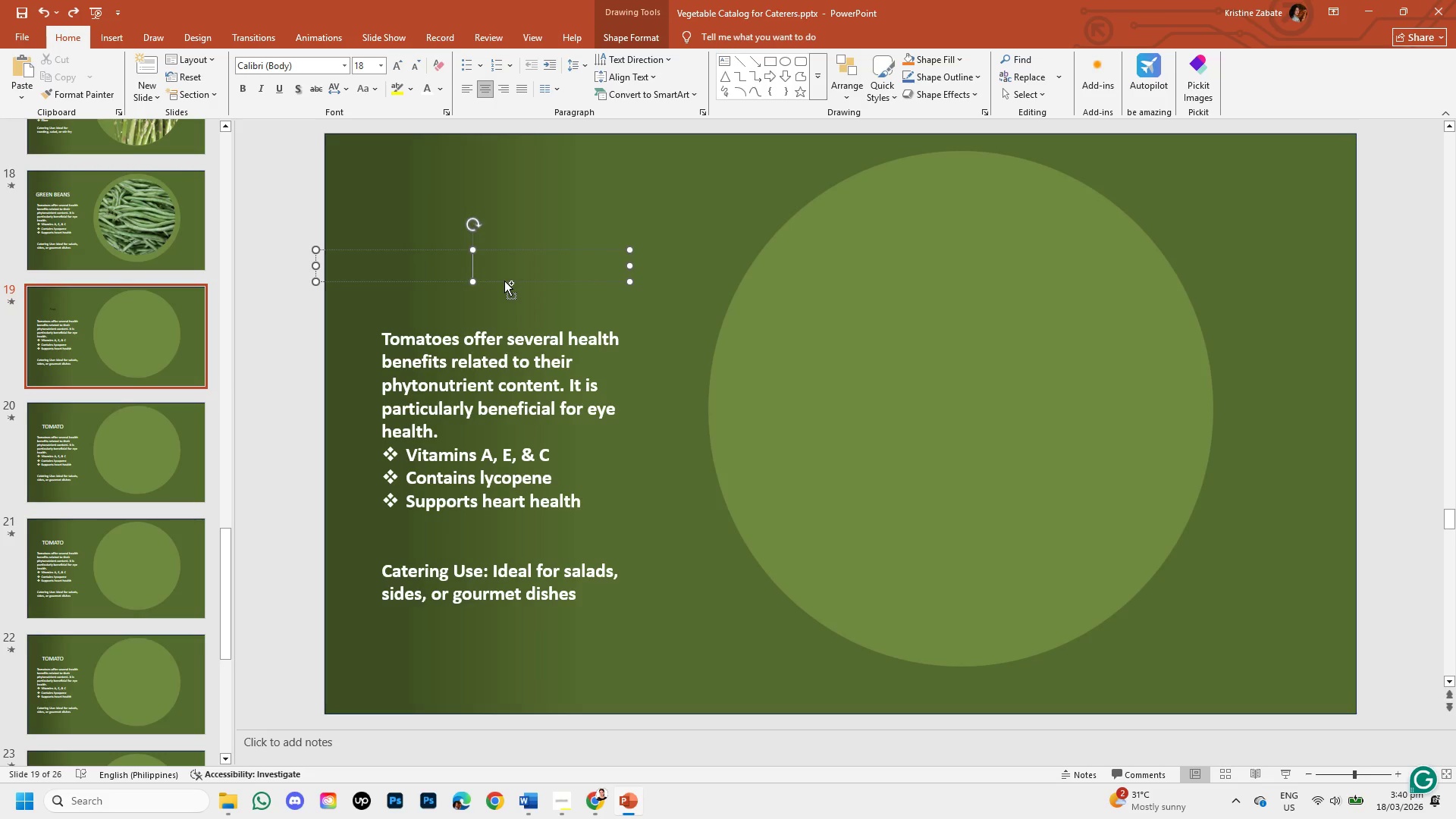 
key(Control+Z)
 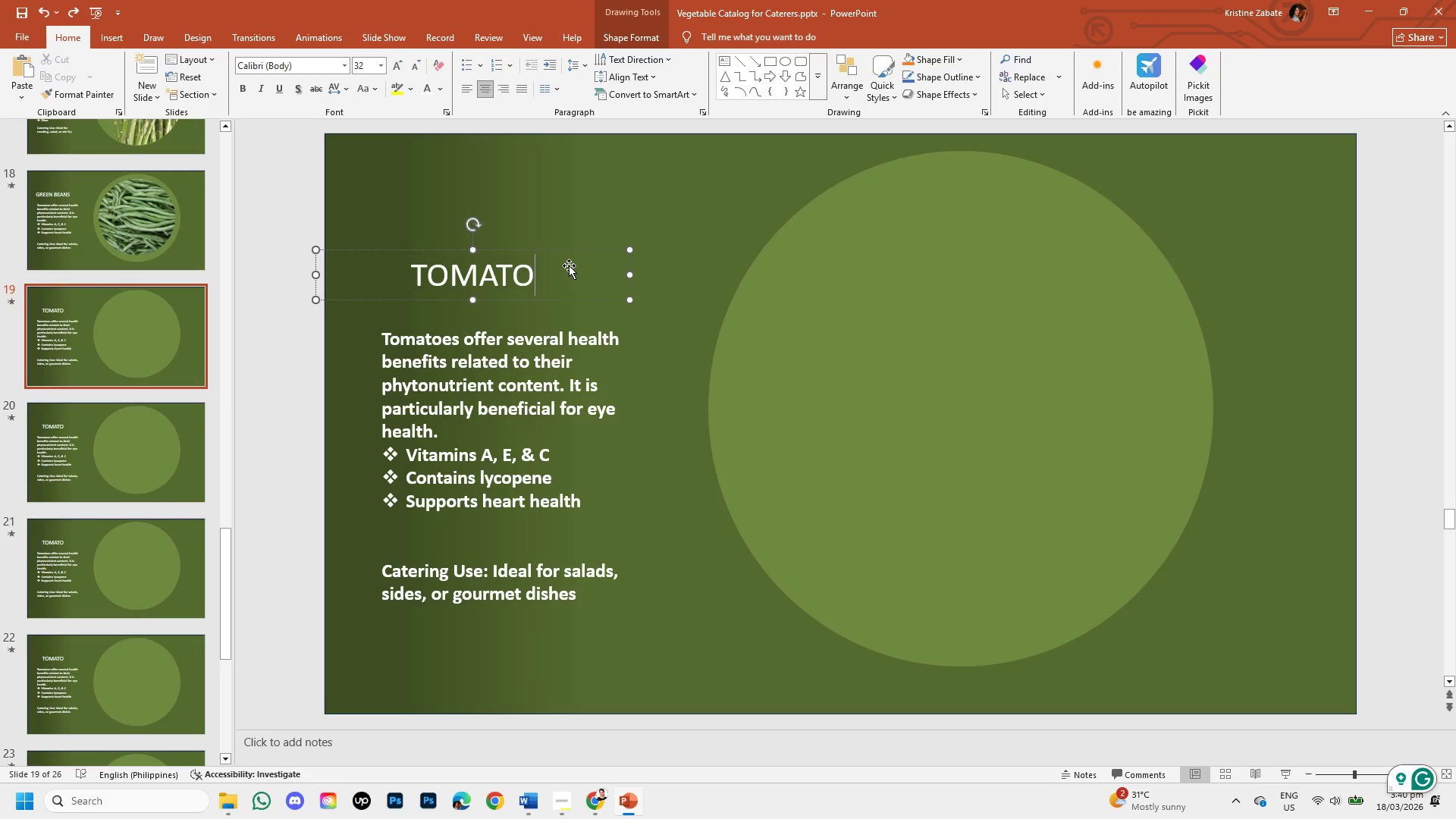 
key(Backspace)
key(Backspace)
key(Backspace)
key(Backspace)
key(Backspace)
key(Backspace)
type(PEAS)
 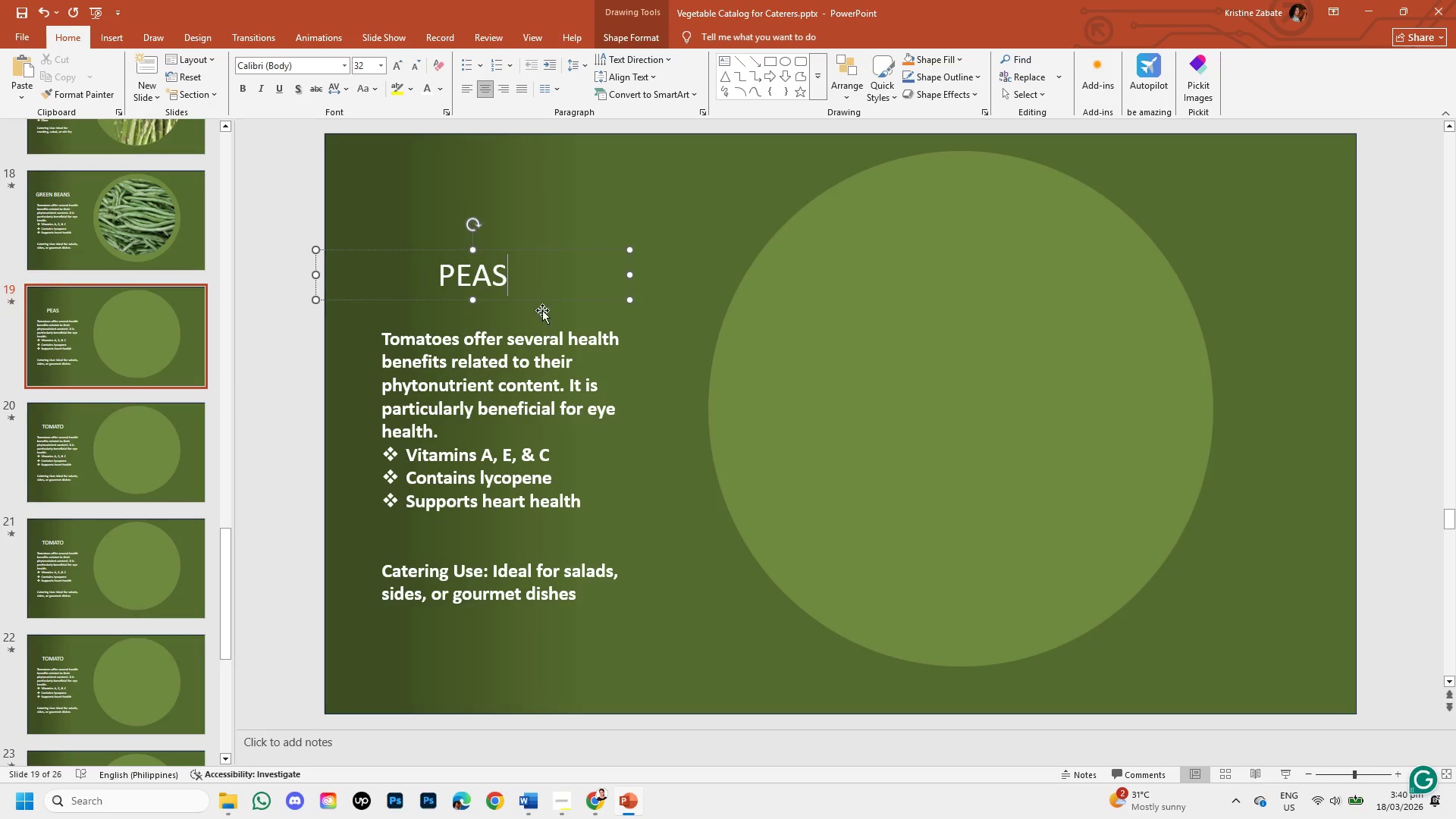 
left_click([528, 366])
 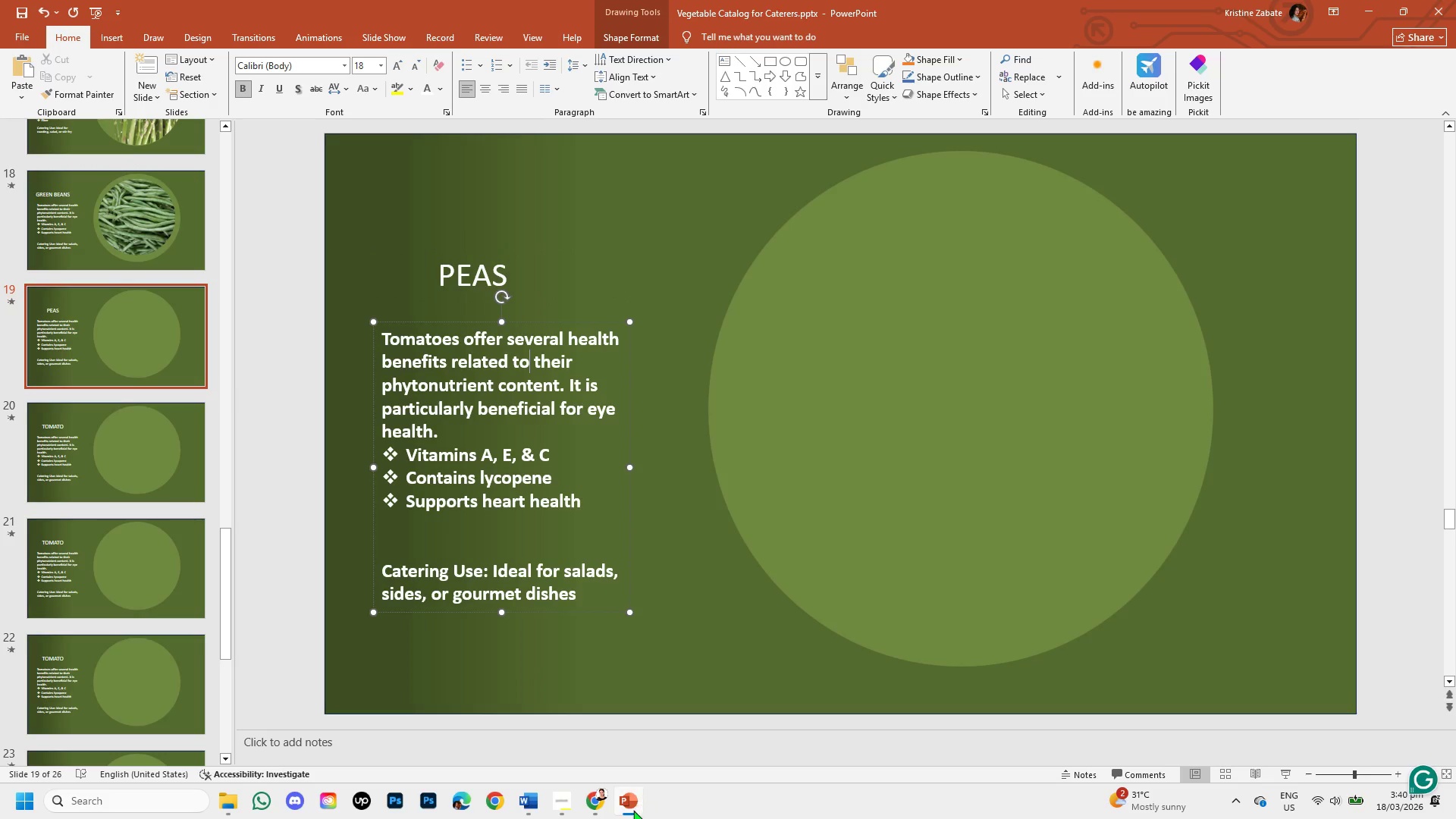 
left_click([601, 807])
 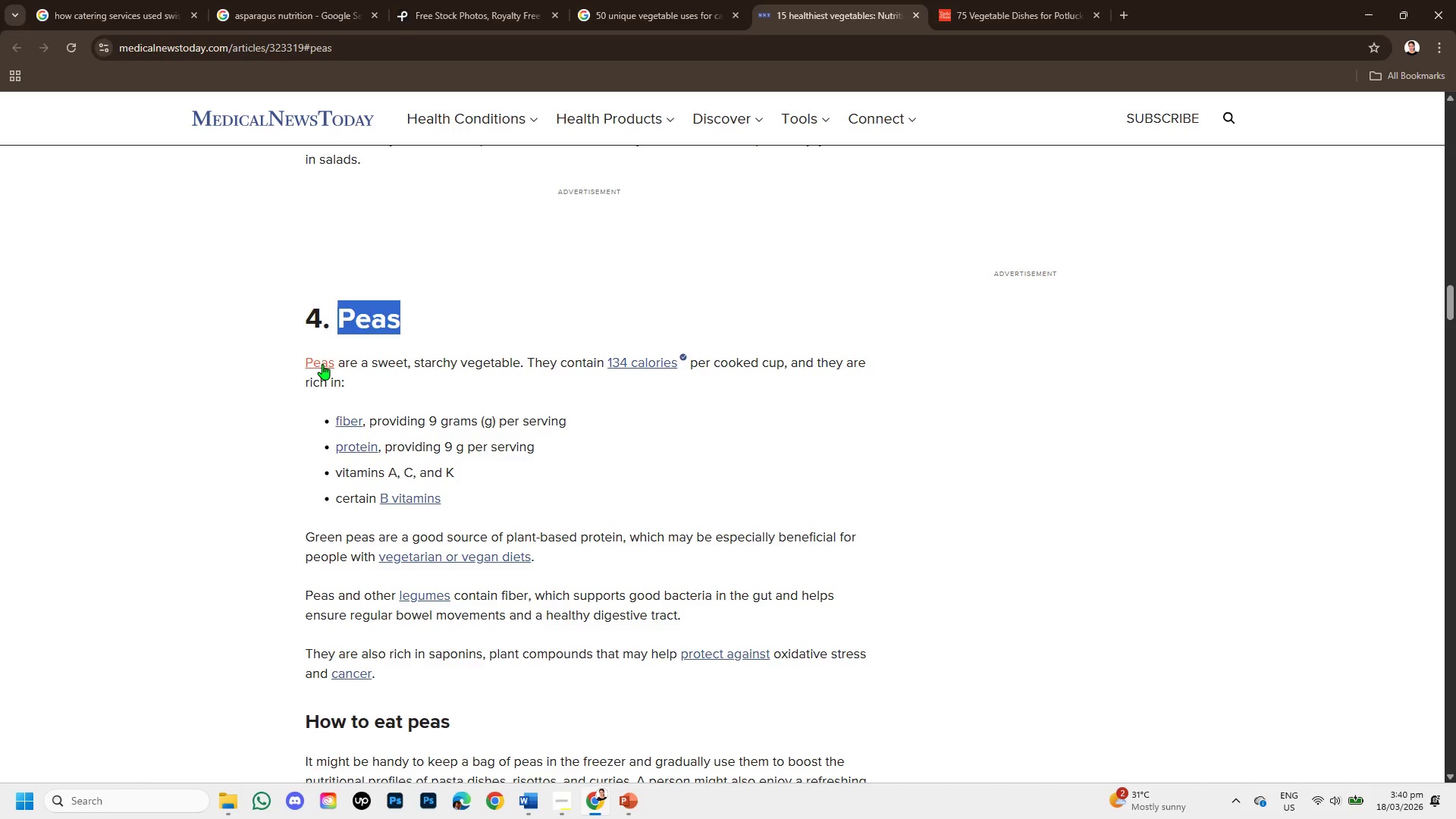 
left_click_drag(start_coordinate=[291, 359], to_coordinate=[538, 388])
 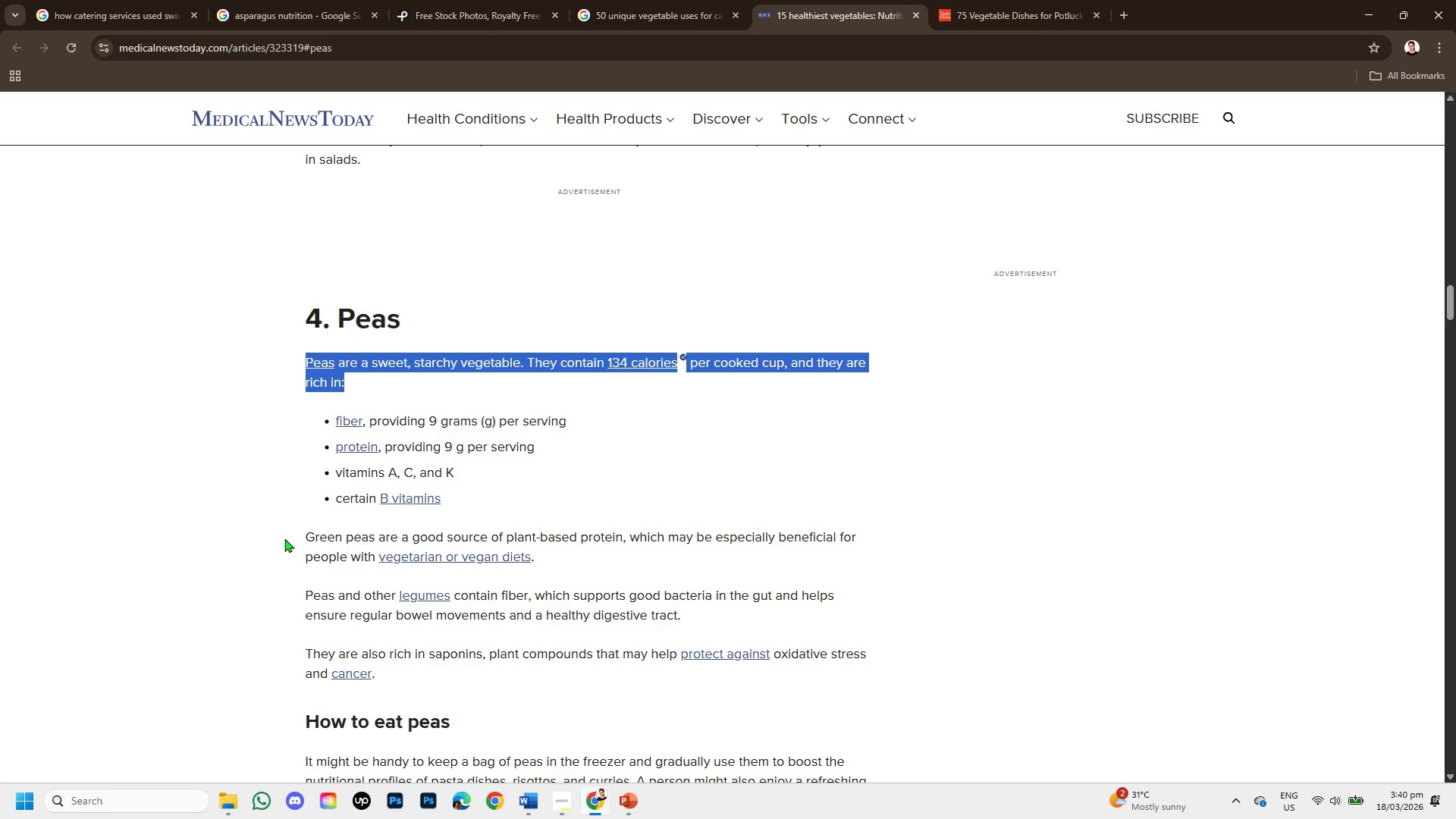 
left_click_drag(start_coordinate=[303, 533], to_coordinate=[541, 559])
 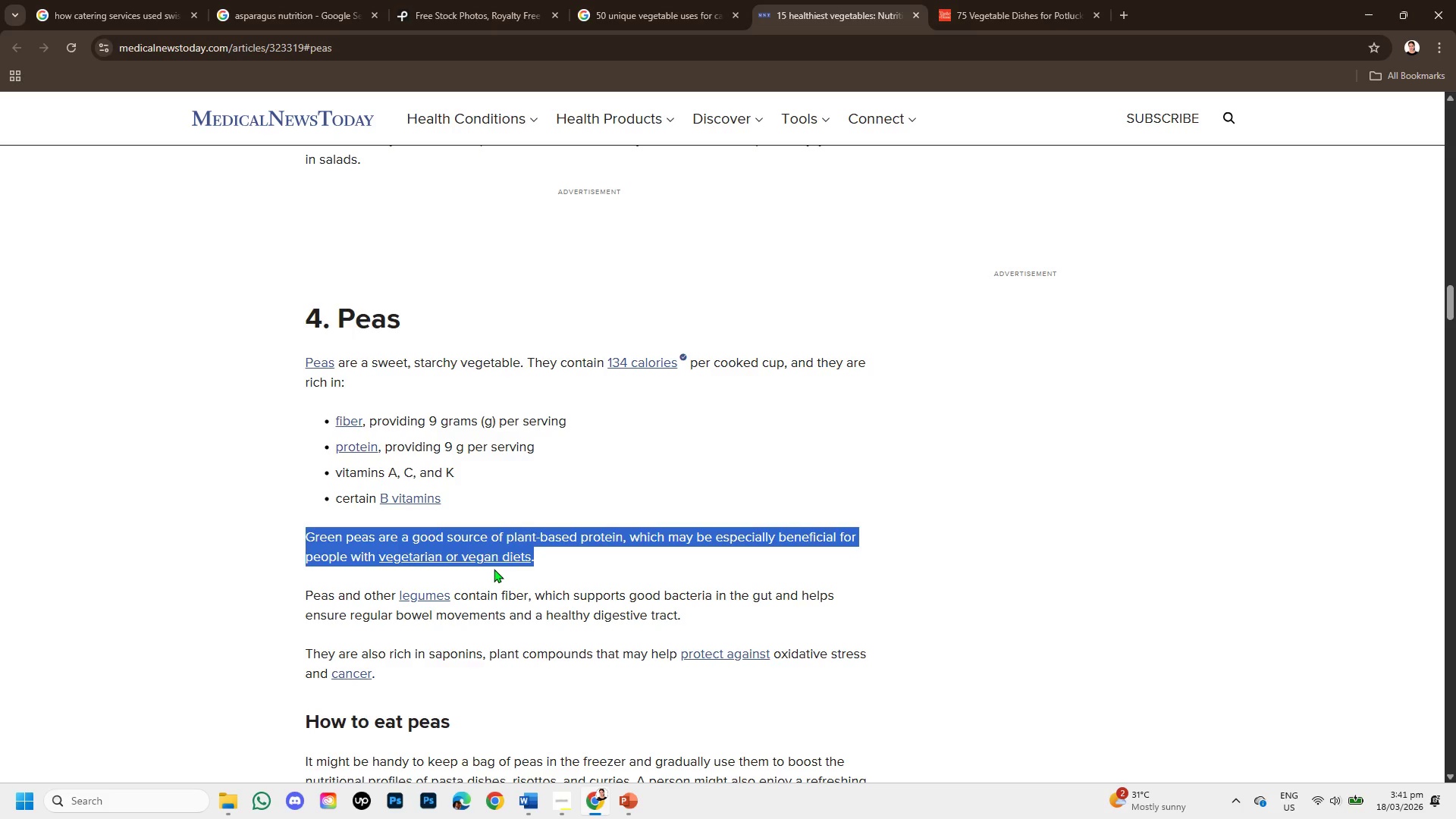 
hold_key(key=ControlLeft, duration=1.5)
 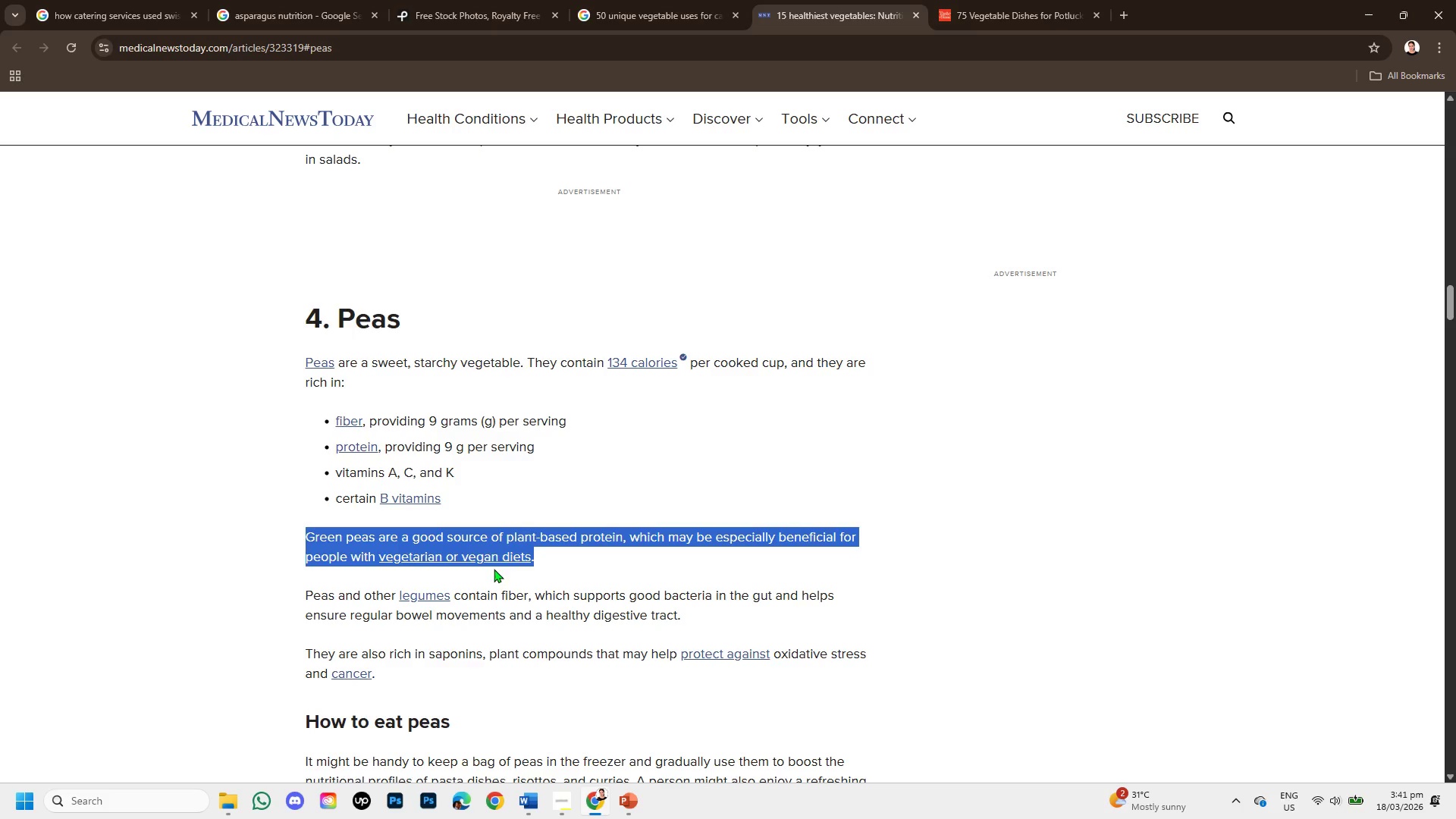 
key(Control+C)
 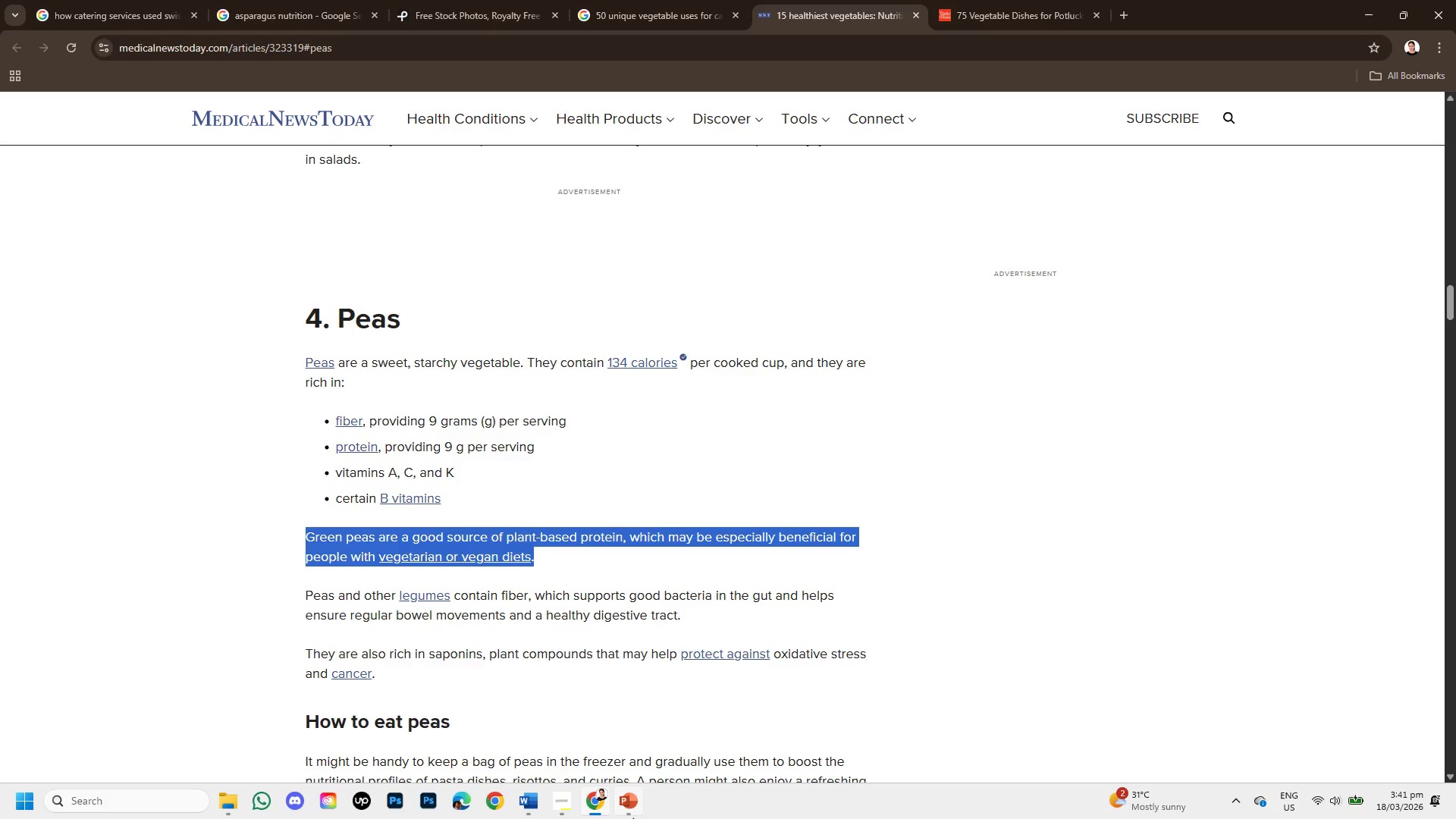 
left_click([630, 808])
 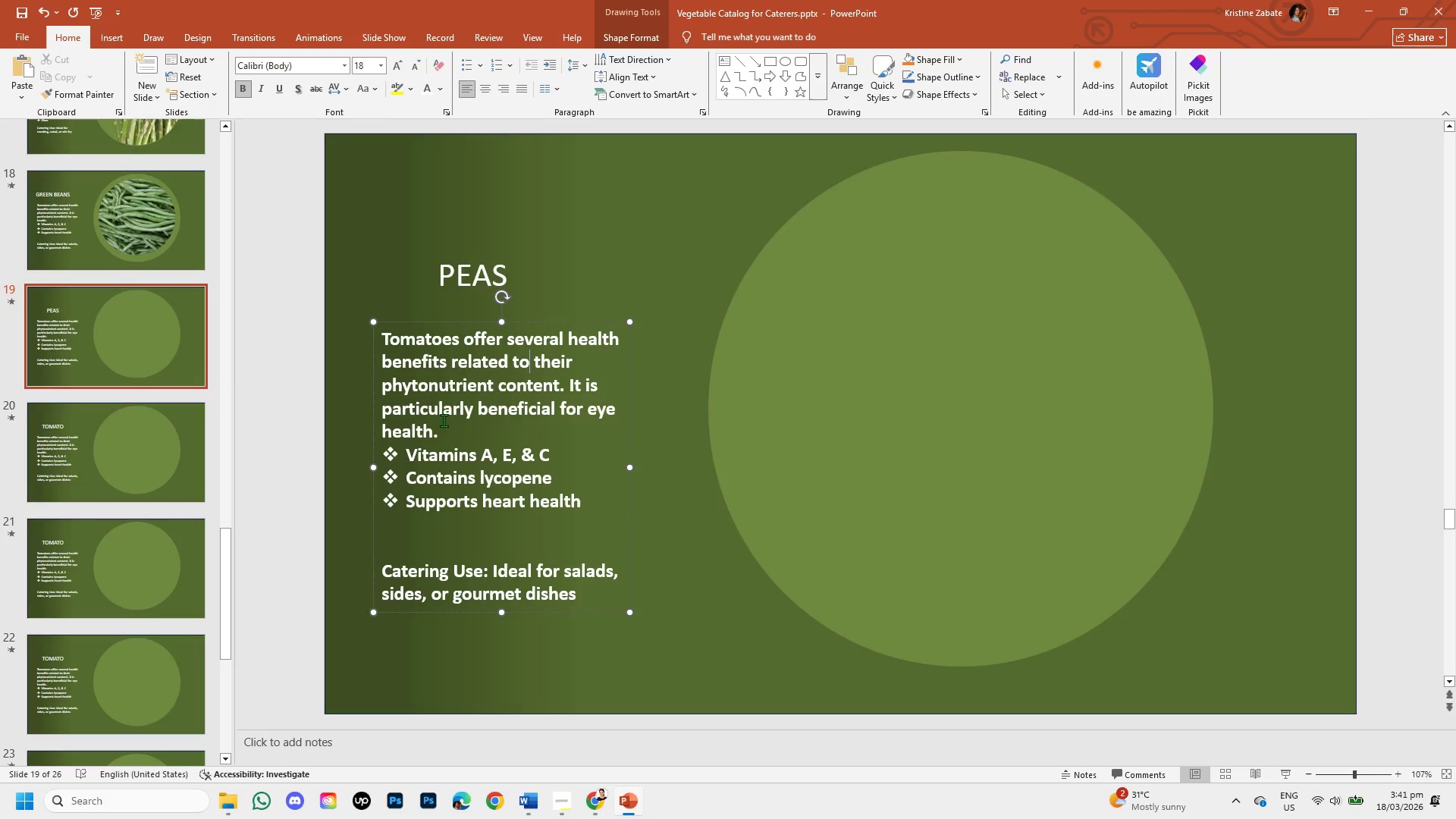 
left_click([441, 430])
 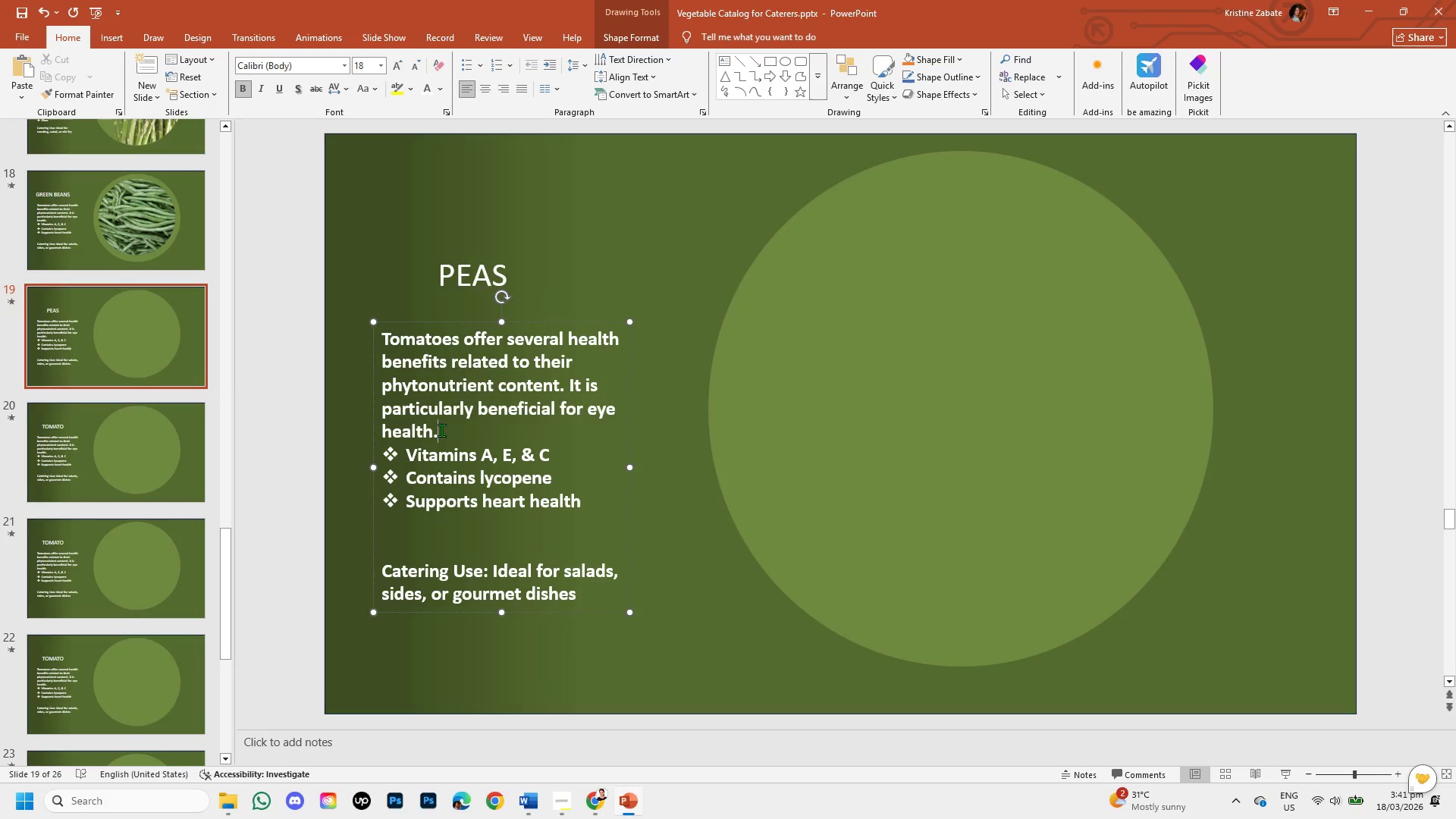 
left_click_drag(start_coordinate=[441, 430], to_coordinate=[416, 343])
 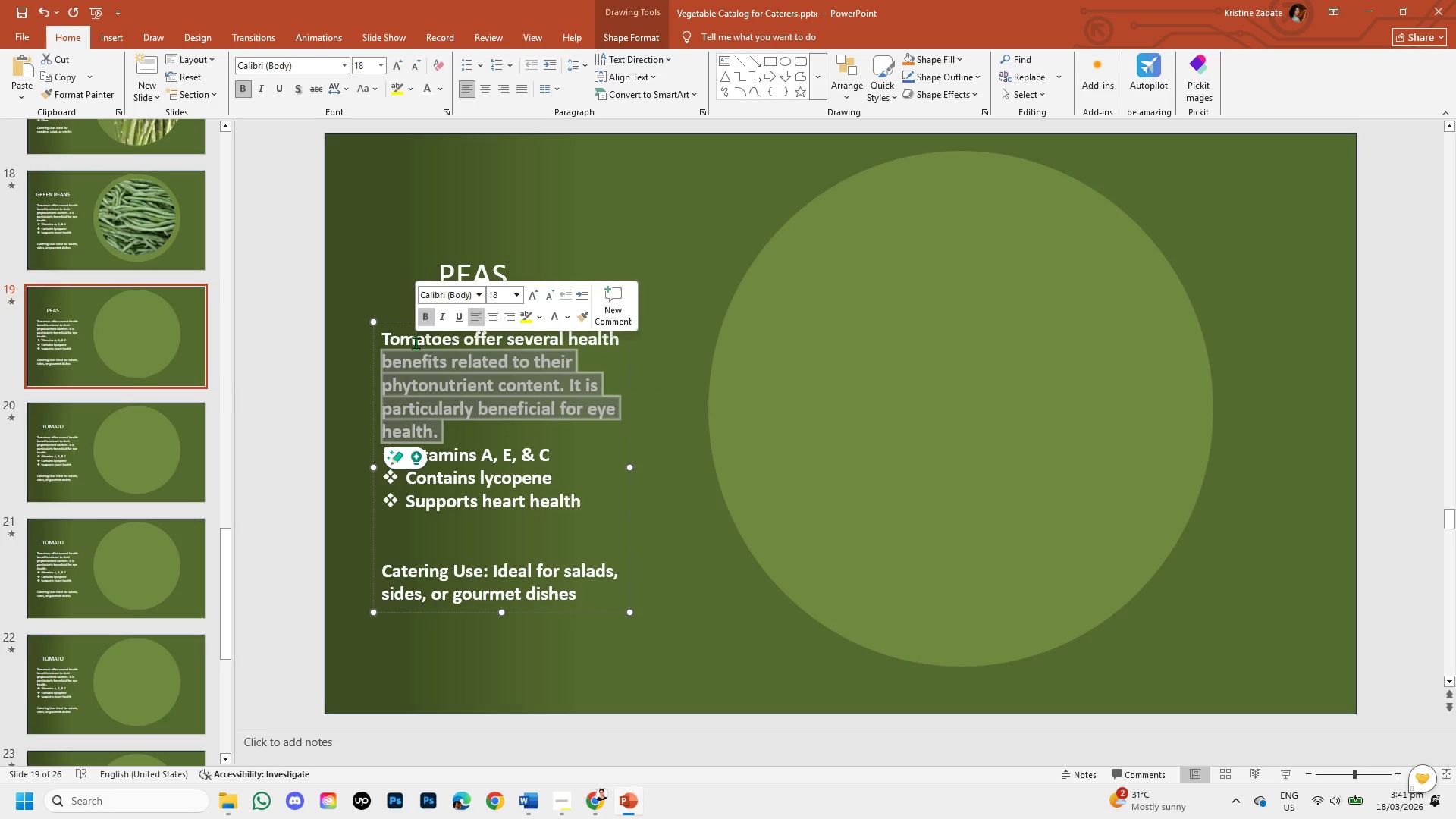 
key(Backspace)
 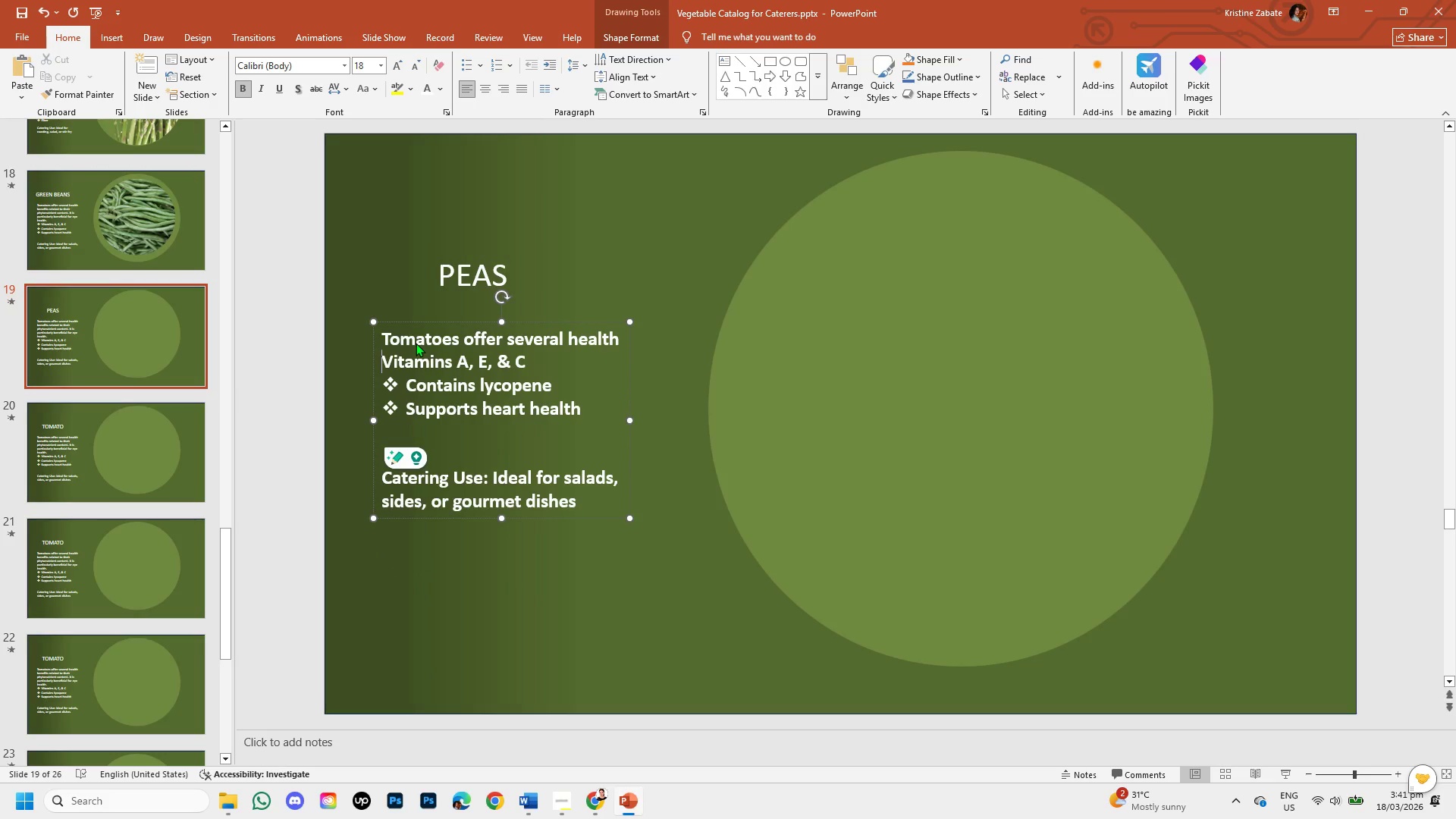 
hold_key(key=Backspace, duration=1.16)
 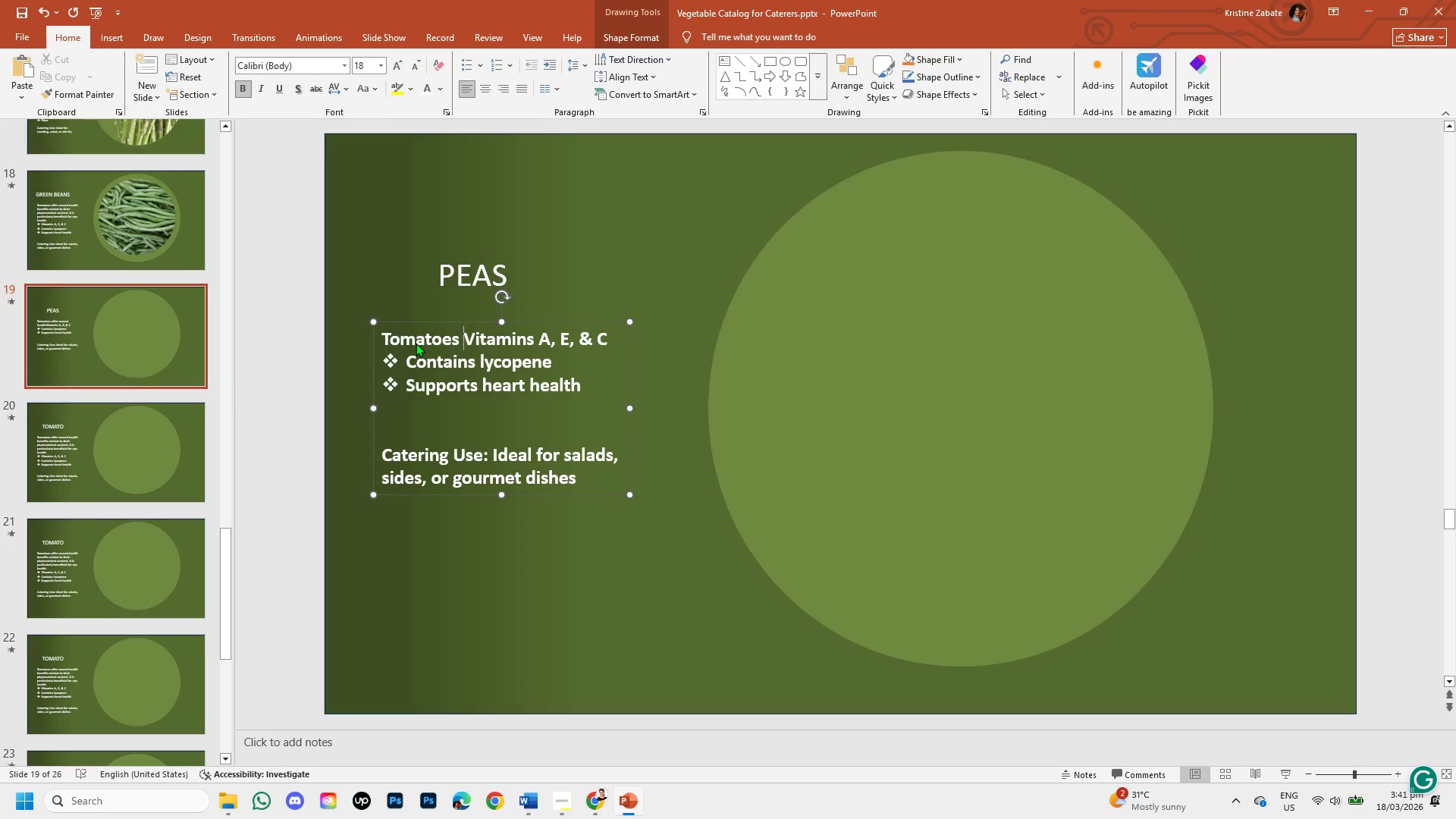 
hold_key(key=Backspace, duration=0.69)
 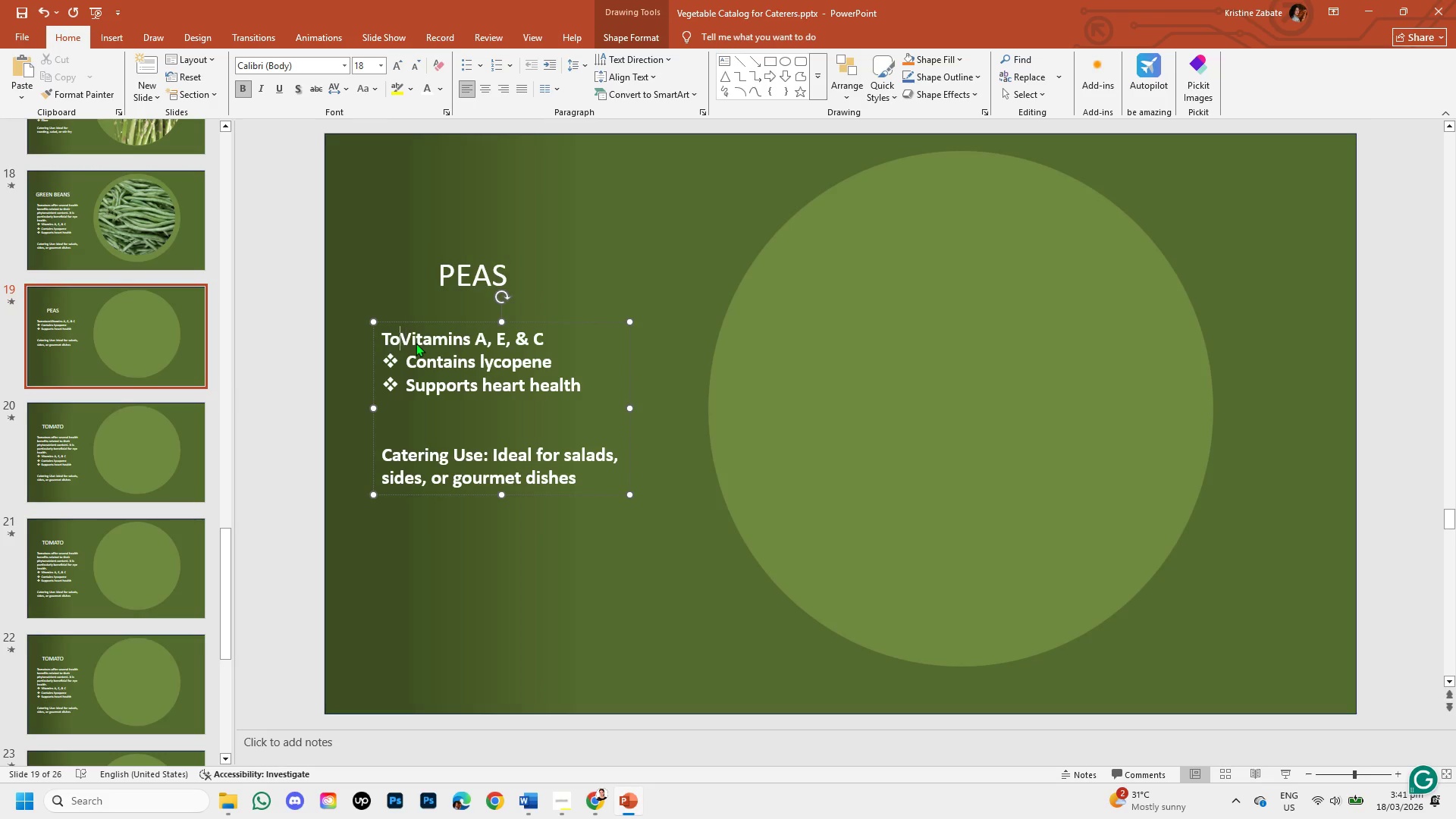 
key(Backspace)
 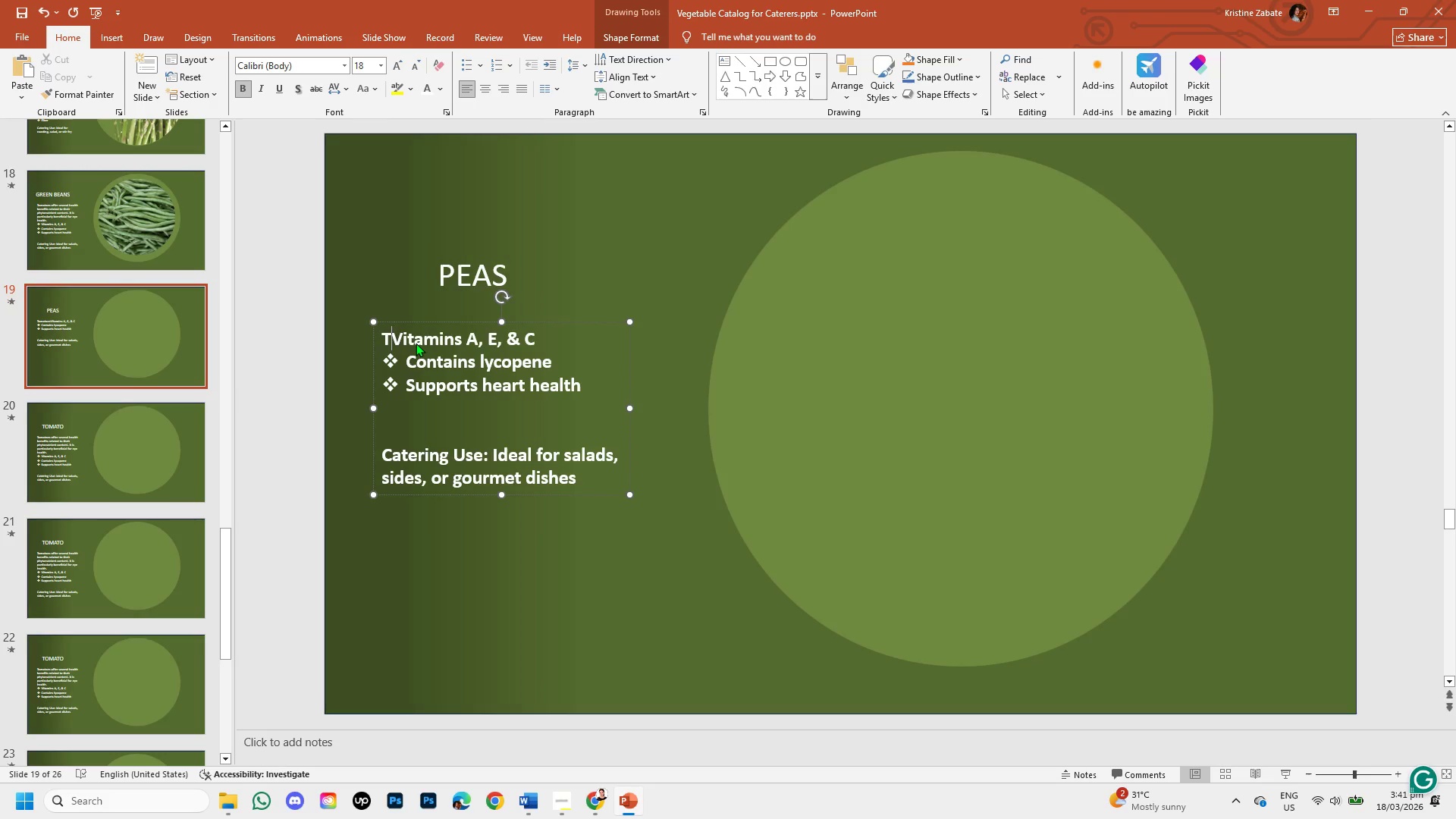 
key(Backspace)
 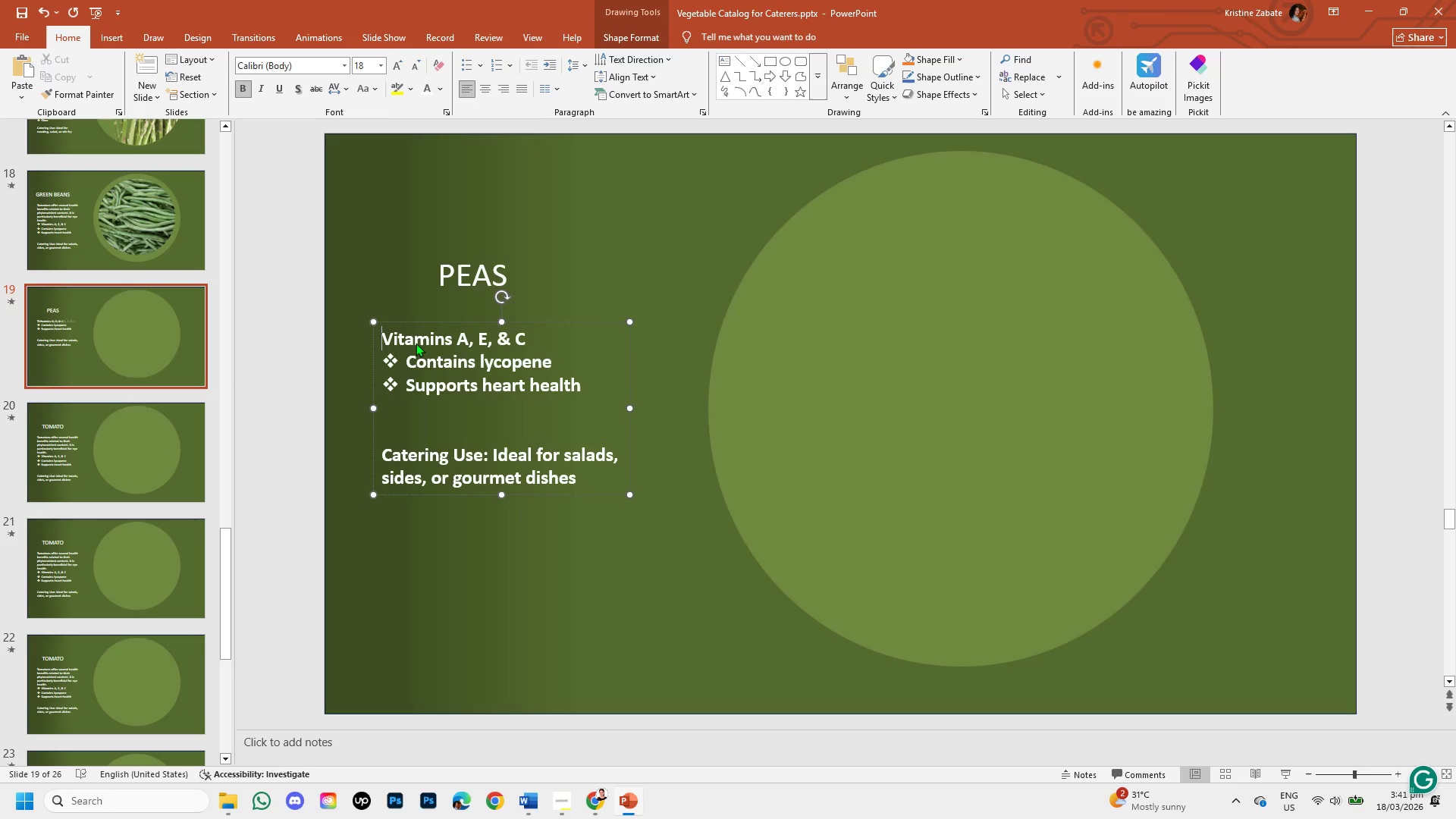 
key(Control+V)
 